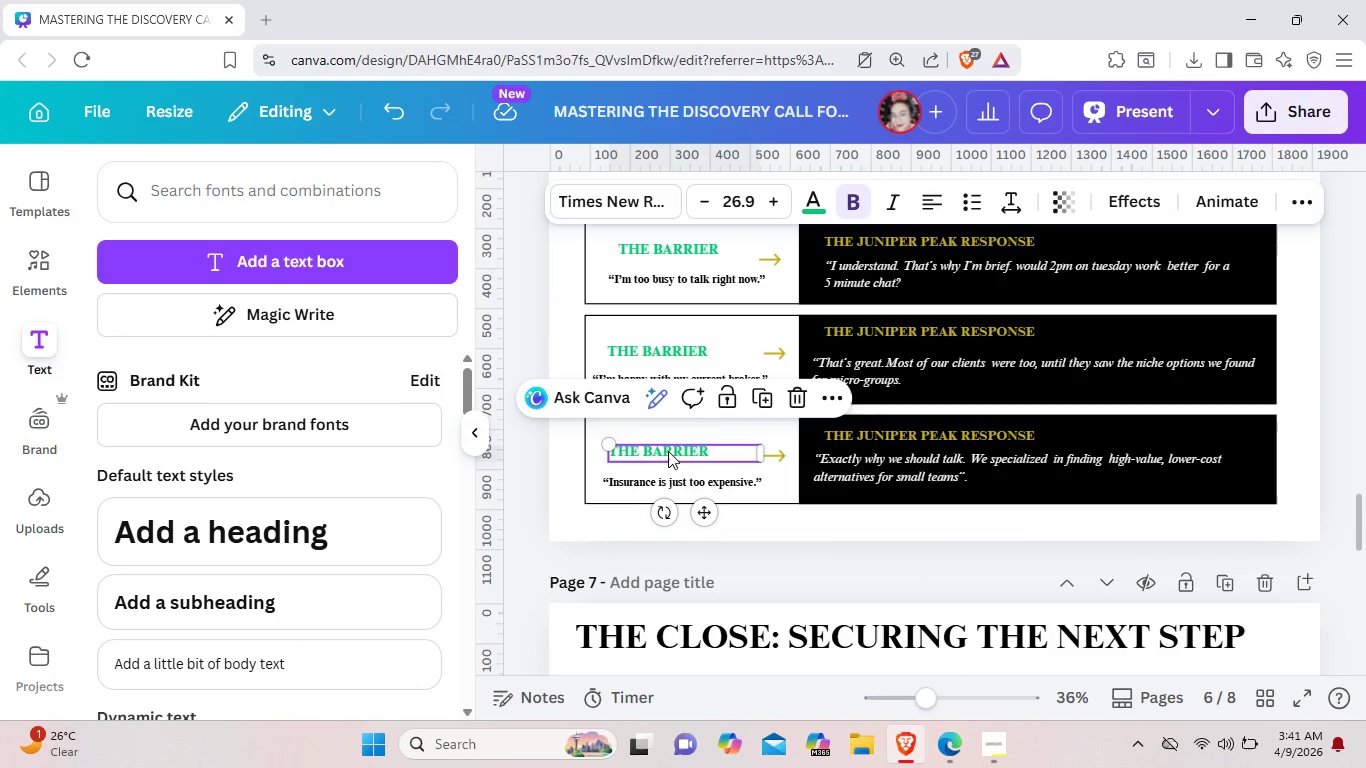 
key(Control+C)
 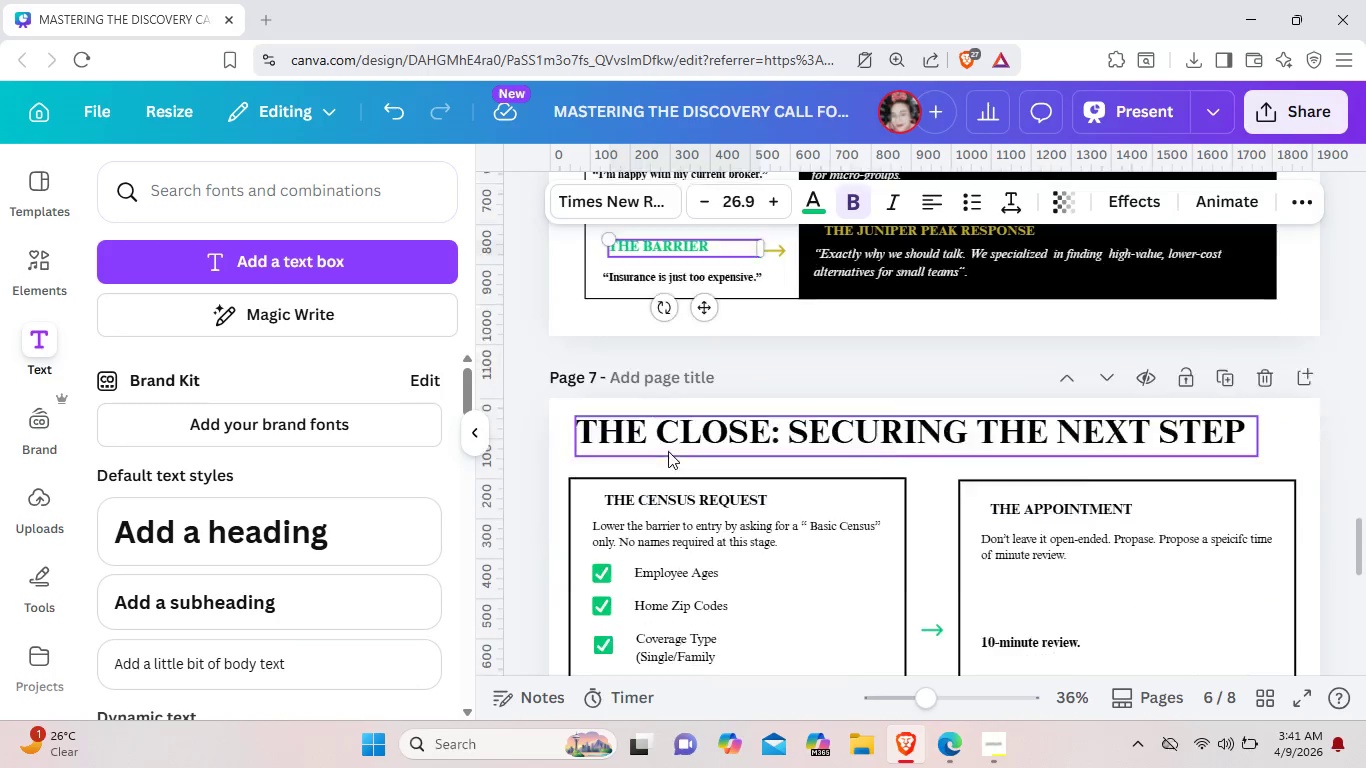 
scroll: coordinate [668, 451], scroll_direction: down, amount: 2.0
 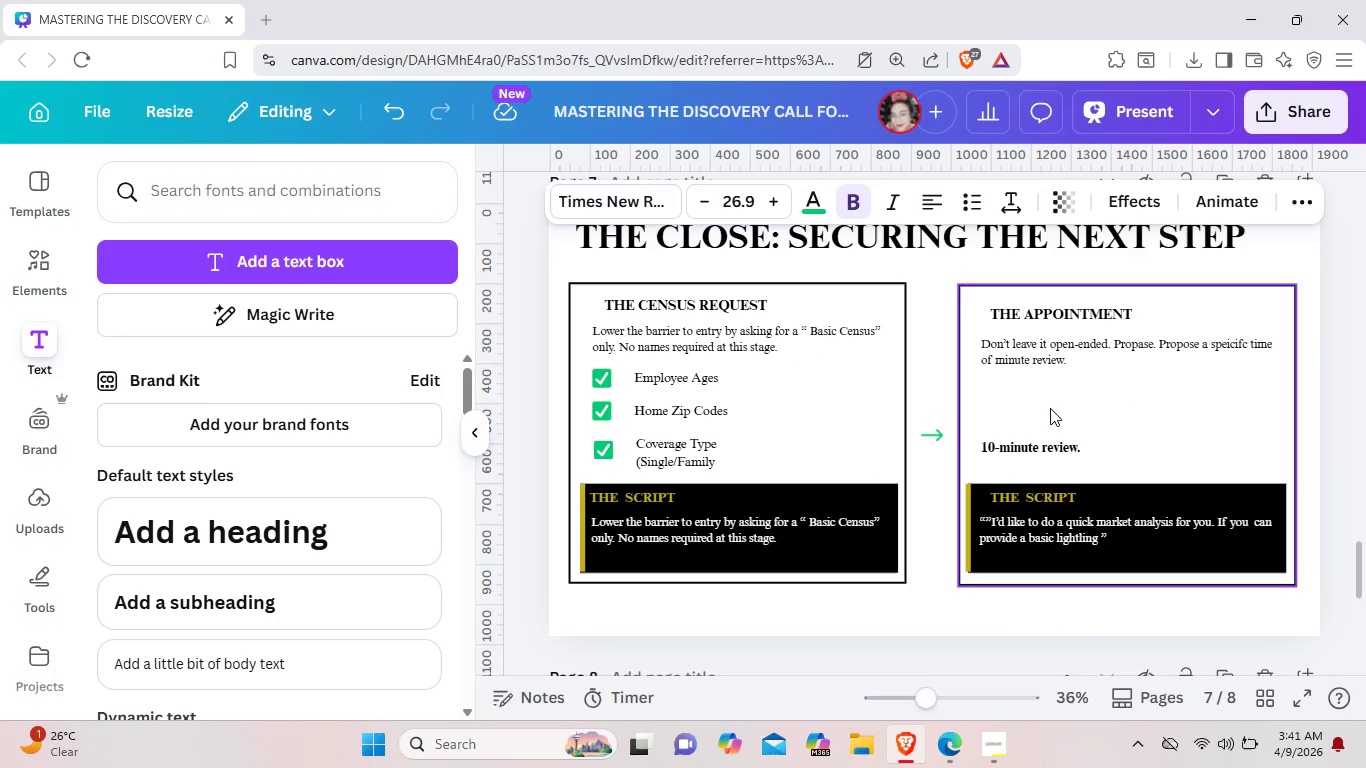 
key(Control+V)
 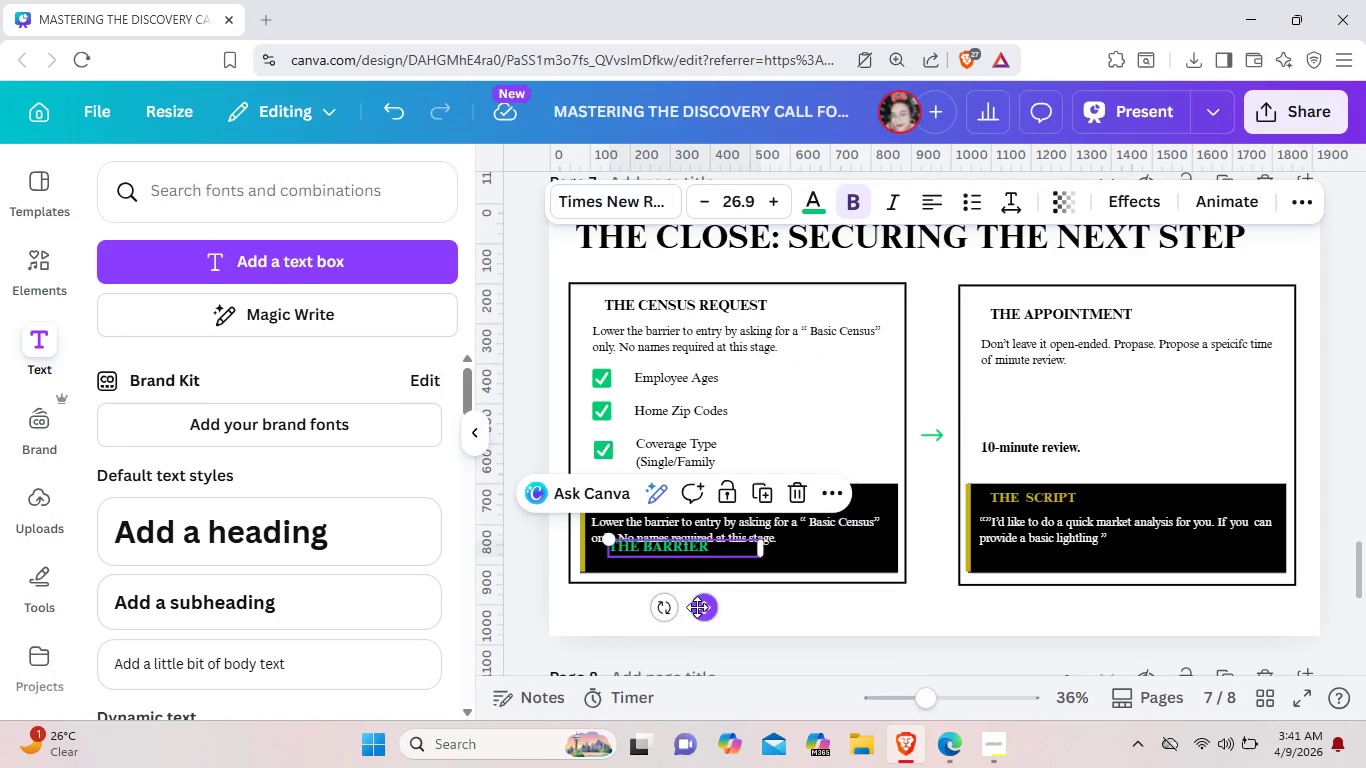 
left_click_drag(start_coordinate=[697, 609], to_coordinate=[1069, 475])
 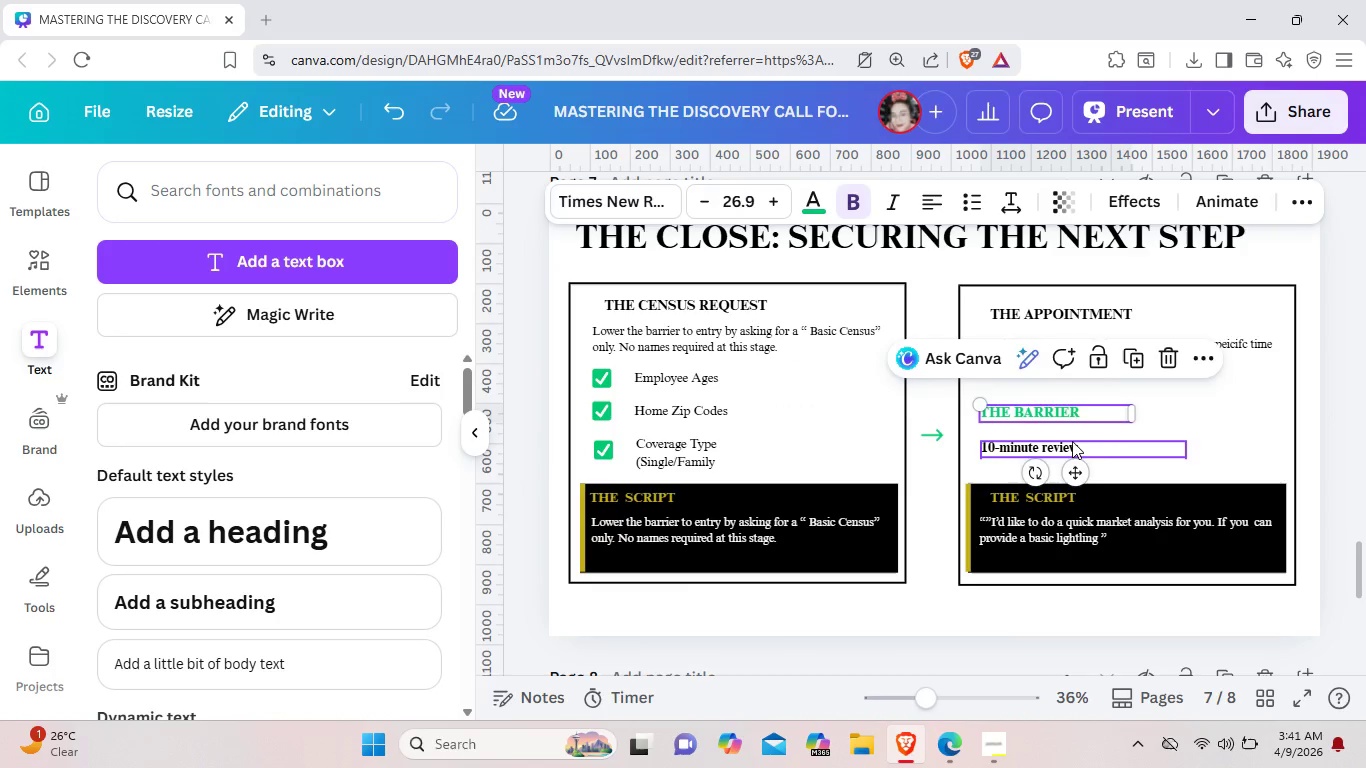 
left_click_drag(start_coordinate=[1072, 441], to_coordinate=[1105, 440])
 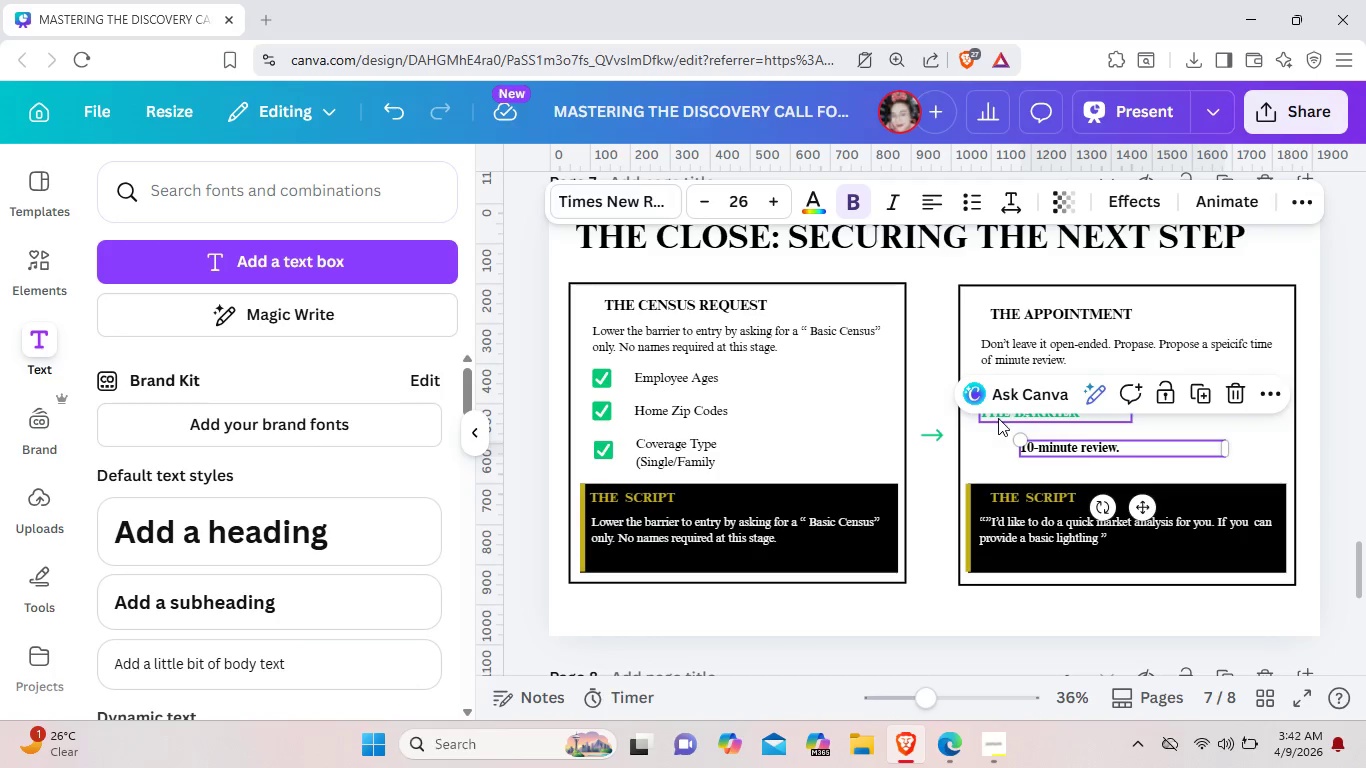 
left_click_drag(start_coordinate=[998, 418], to_coordinate=[1020, 519])
 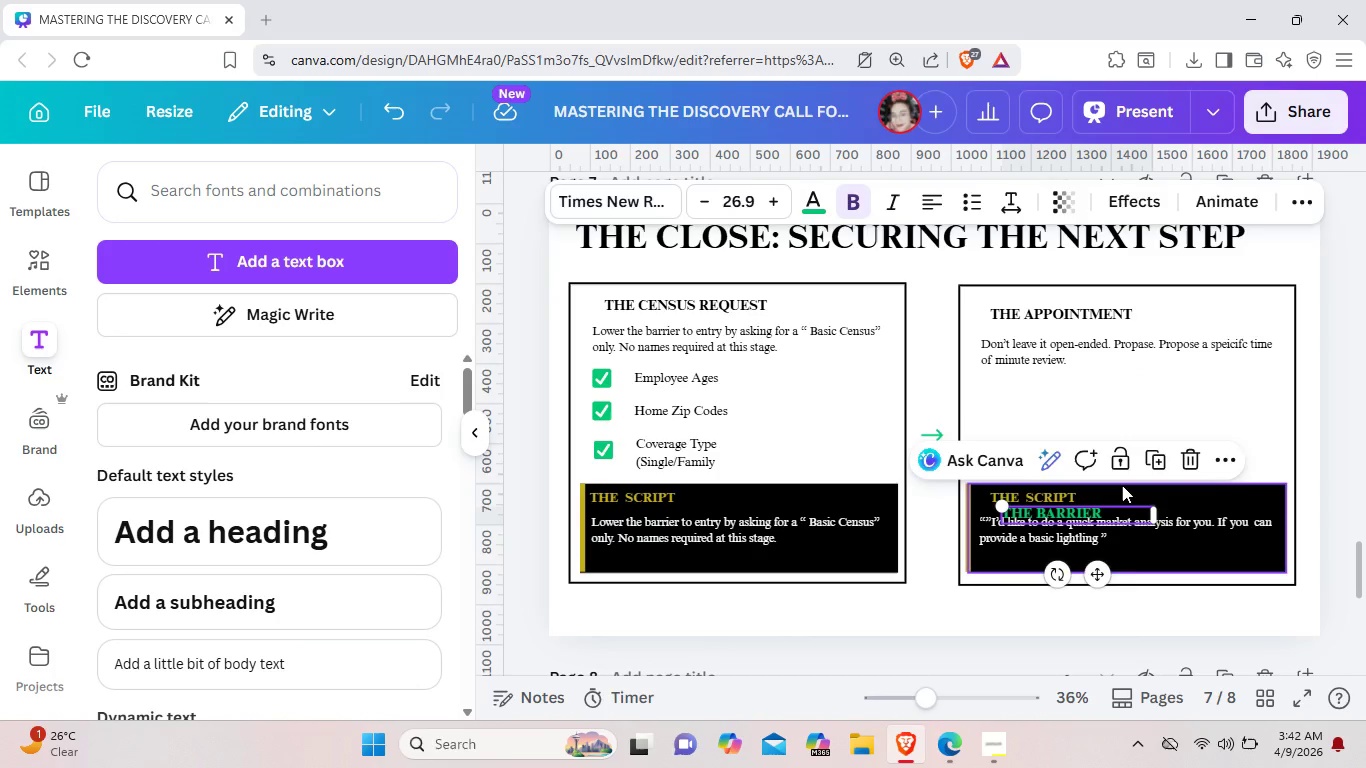 
left_click([1122, 485])
 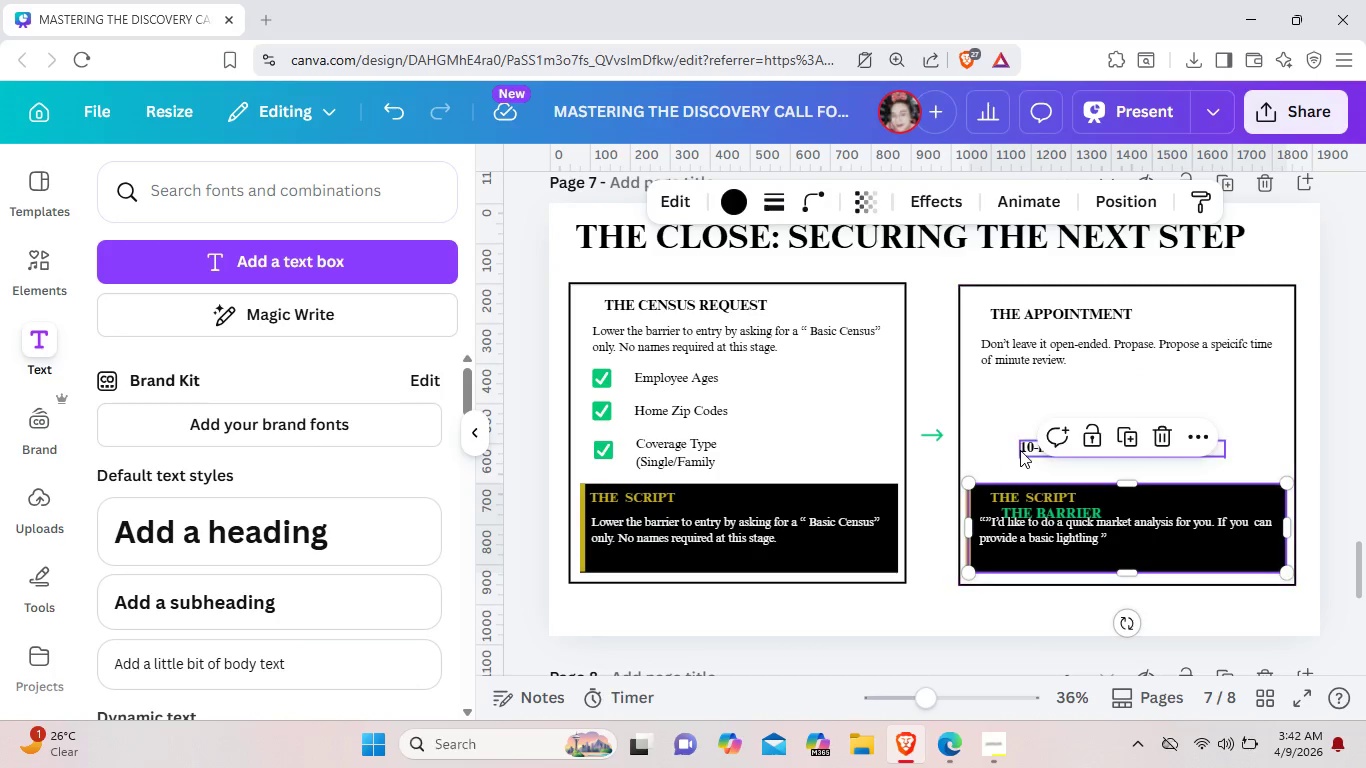 
left_click_drag(start_coordinate=[1020, 450], to_coordinate=[972, 436])
 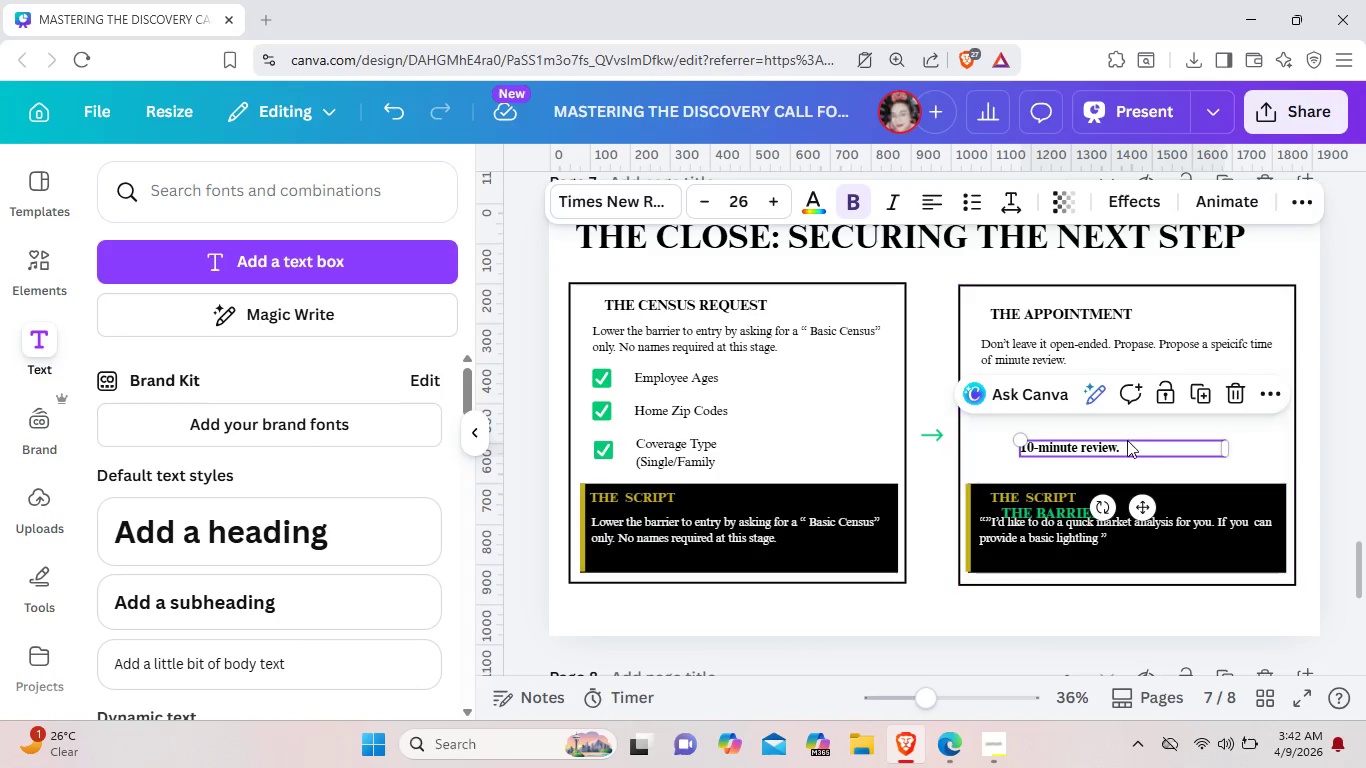 
left_click_drag(start_coordinate=[1127, 440], to_coordinate=[1099, 434])
 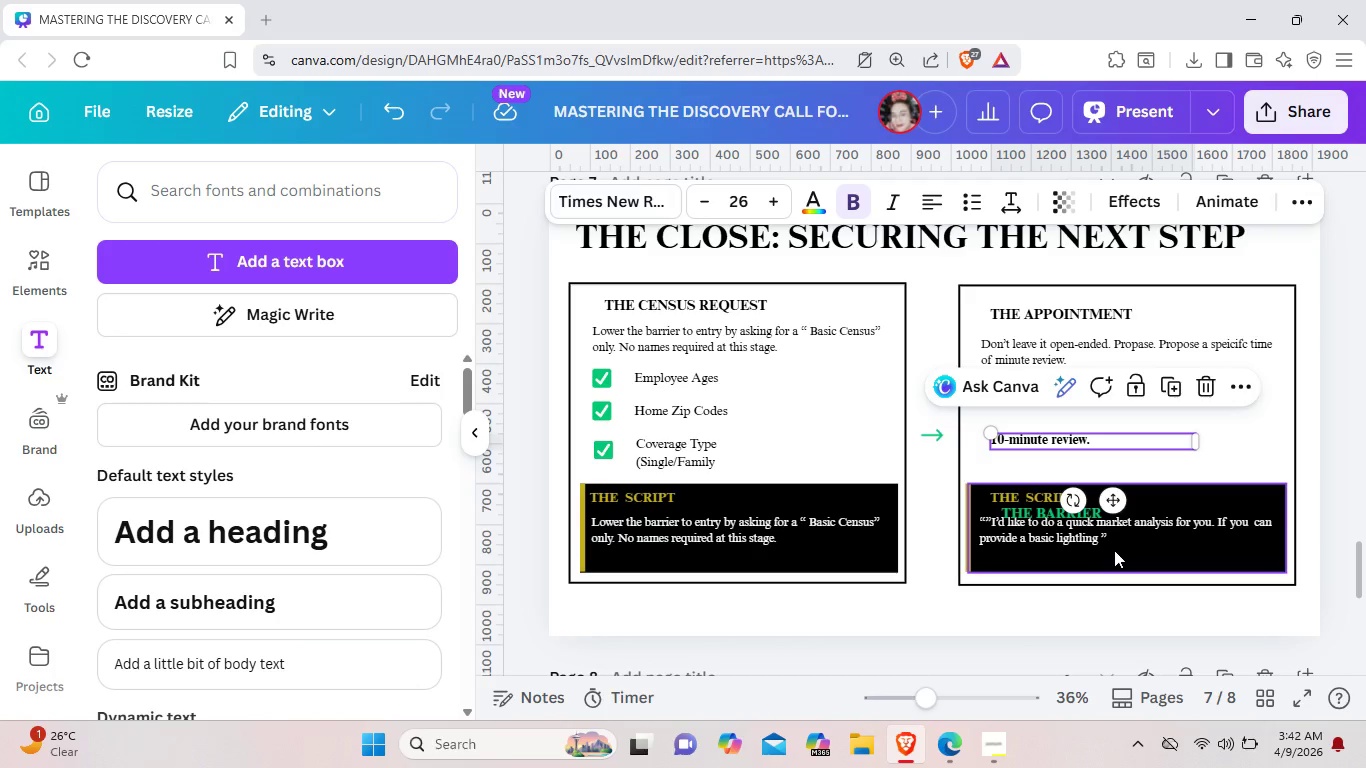 
left_click_drag(start_coordinate=[1038, 516], to_coordinate=[1015, 412])
 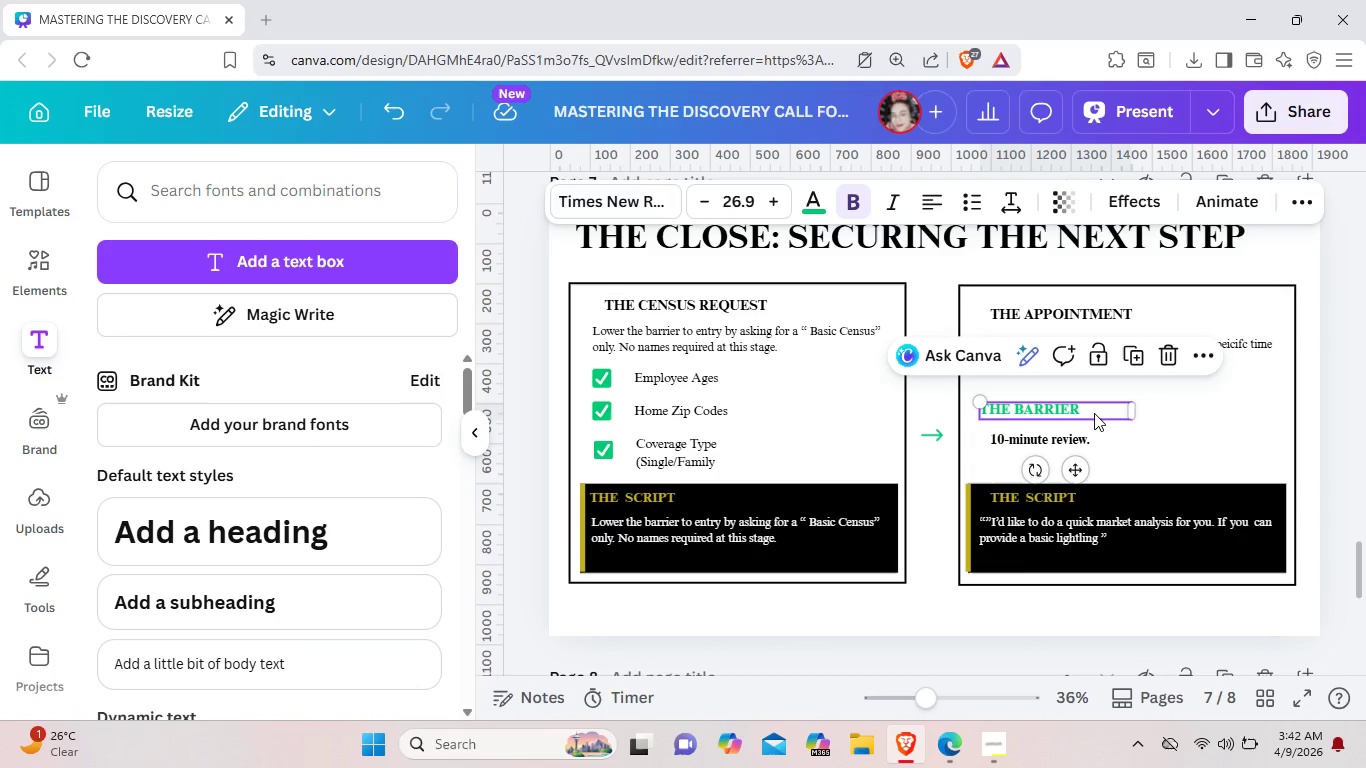 
left_click([1094, 413])
 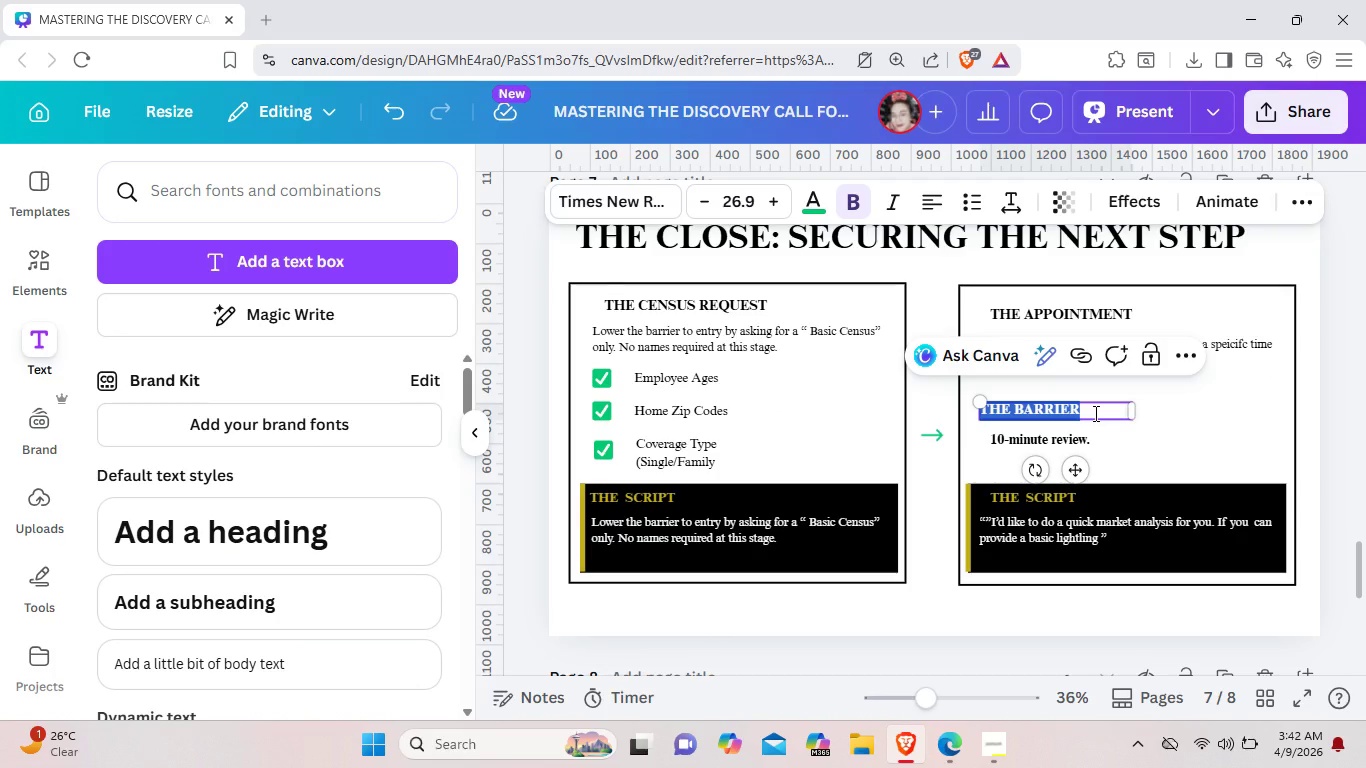 
key(Backspace)
type(Goals)
 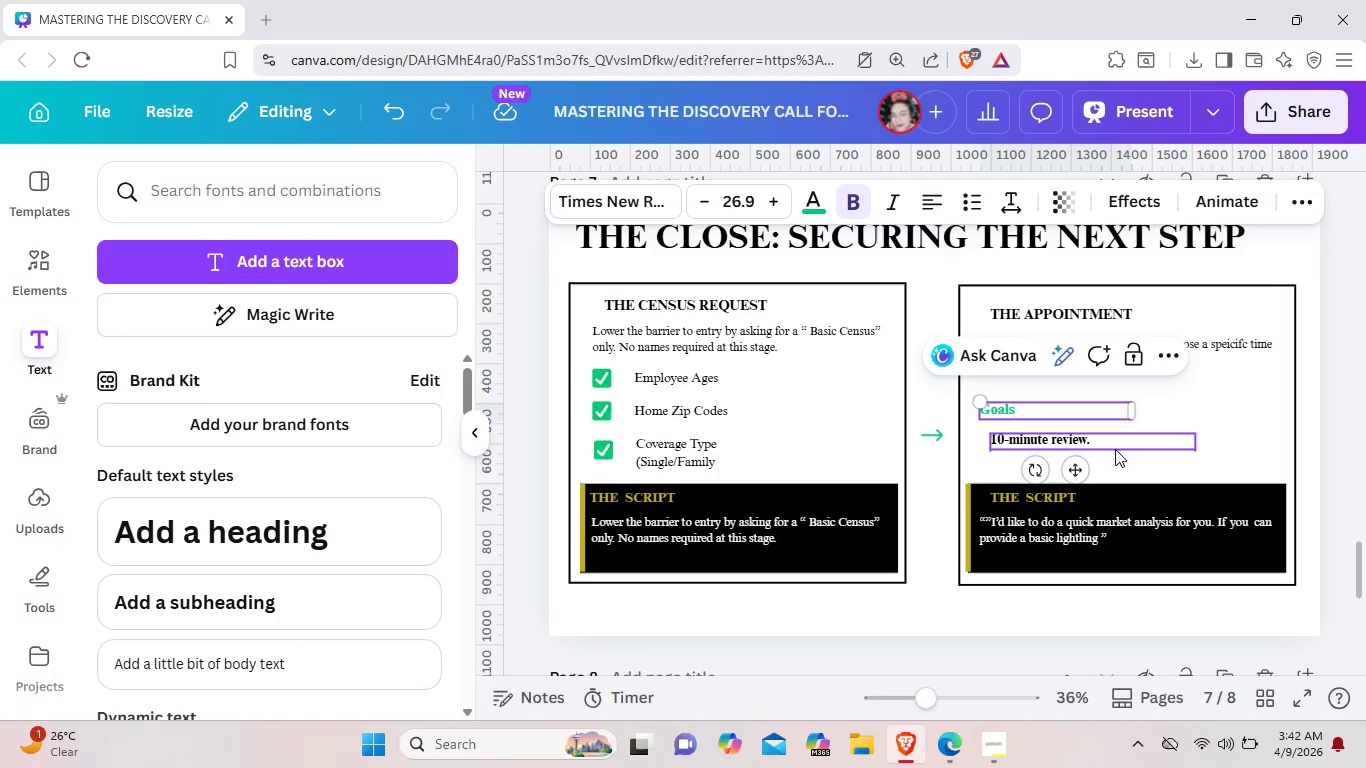 
left_click([1118, 453])
 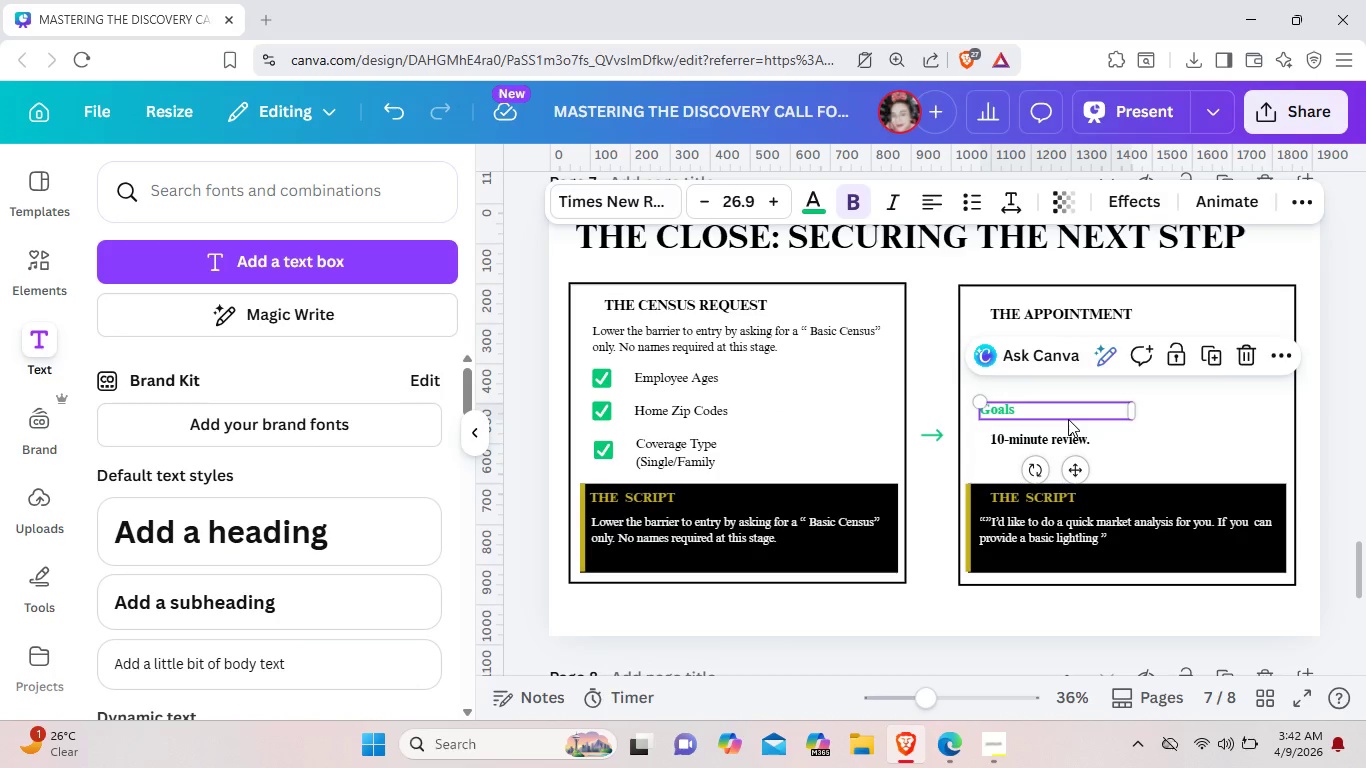 
left_click_drag(start_coordinate=[1068, 419], to_coordinate=[1077, 417])
 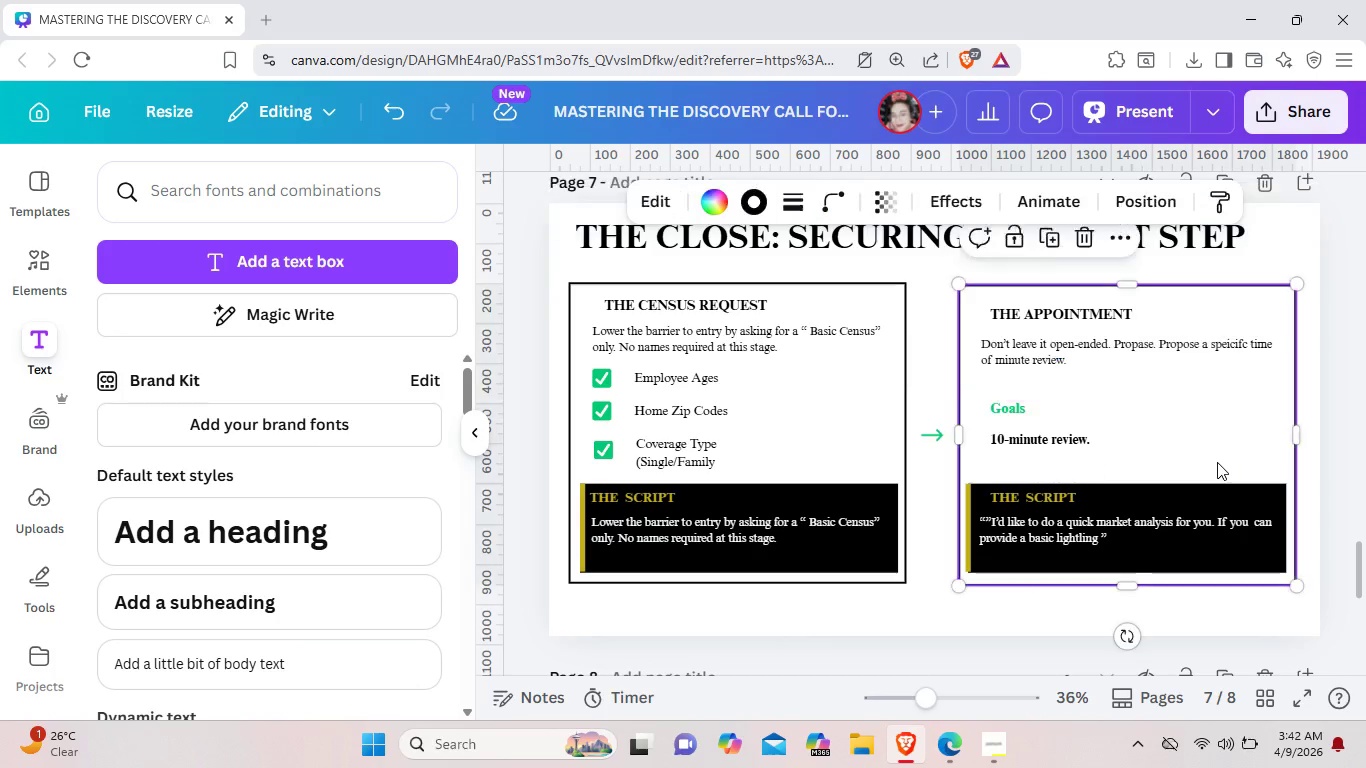 
left_click([1217, 462])
 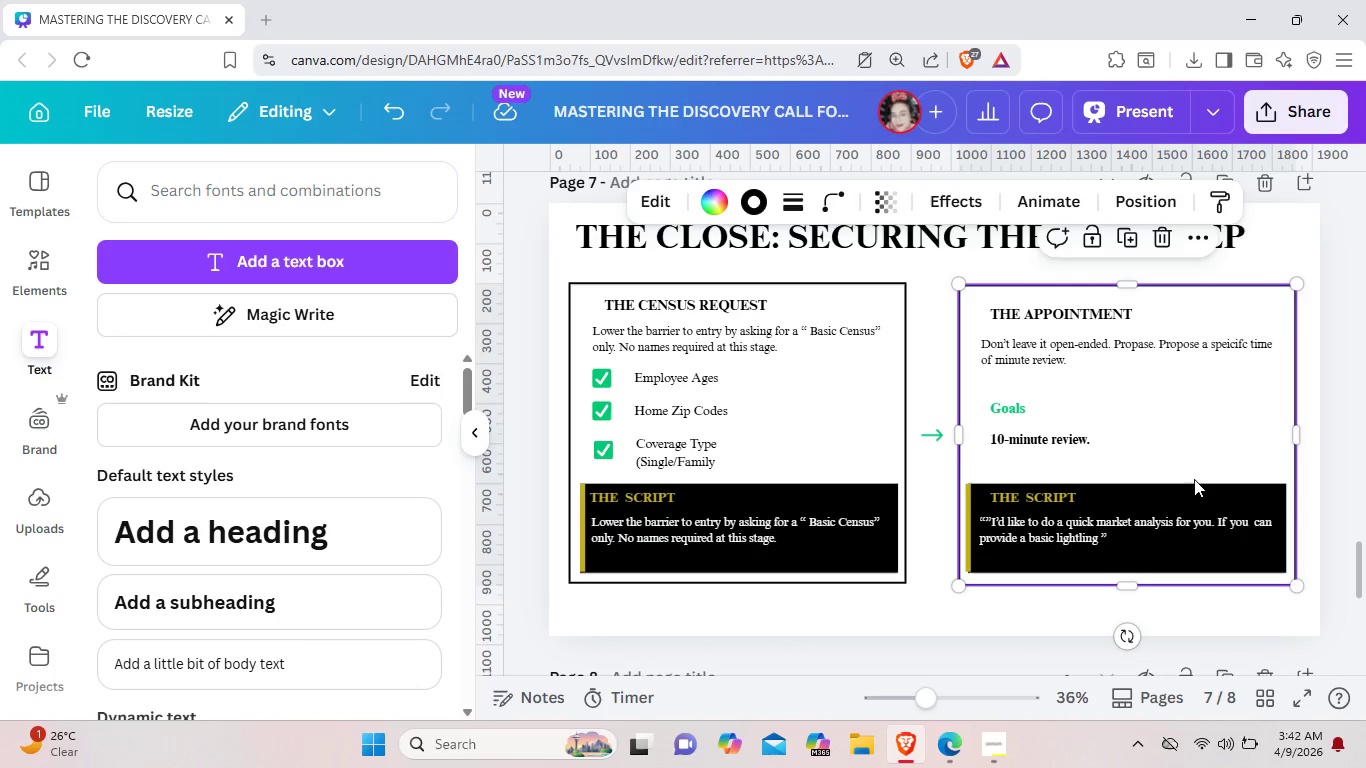 
wait(41.51)
 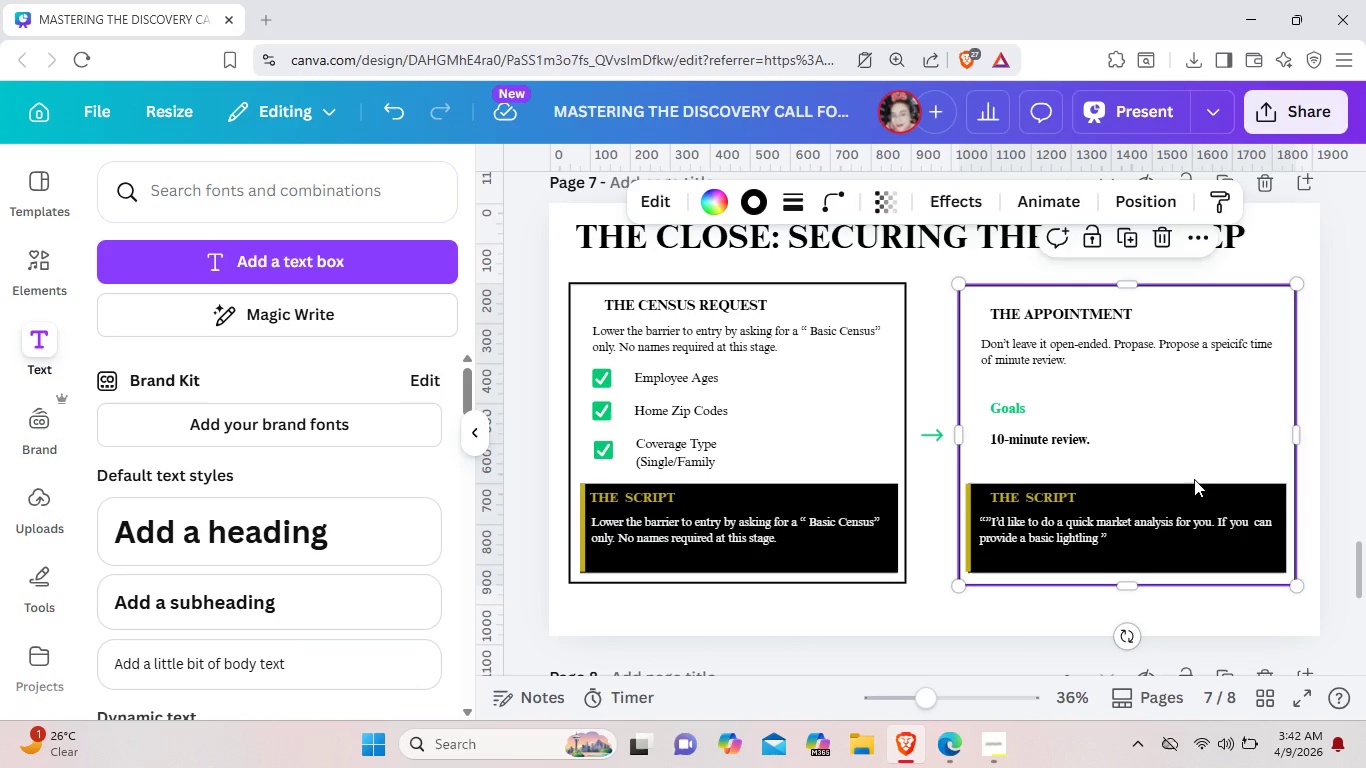 
left_click([927, 620])
 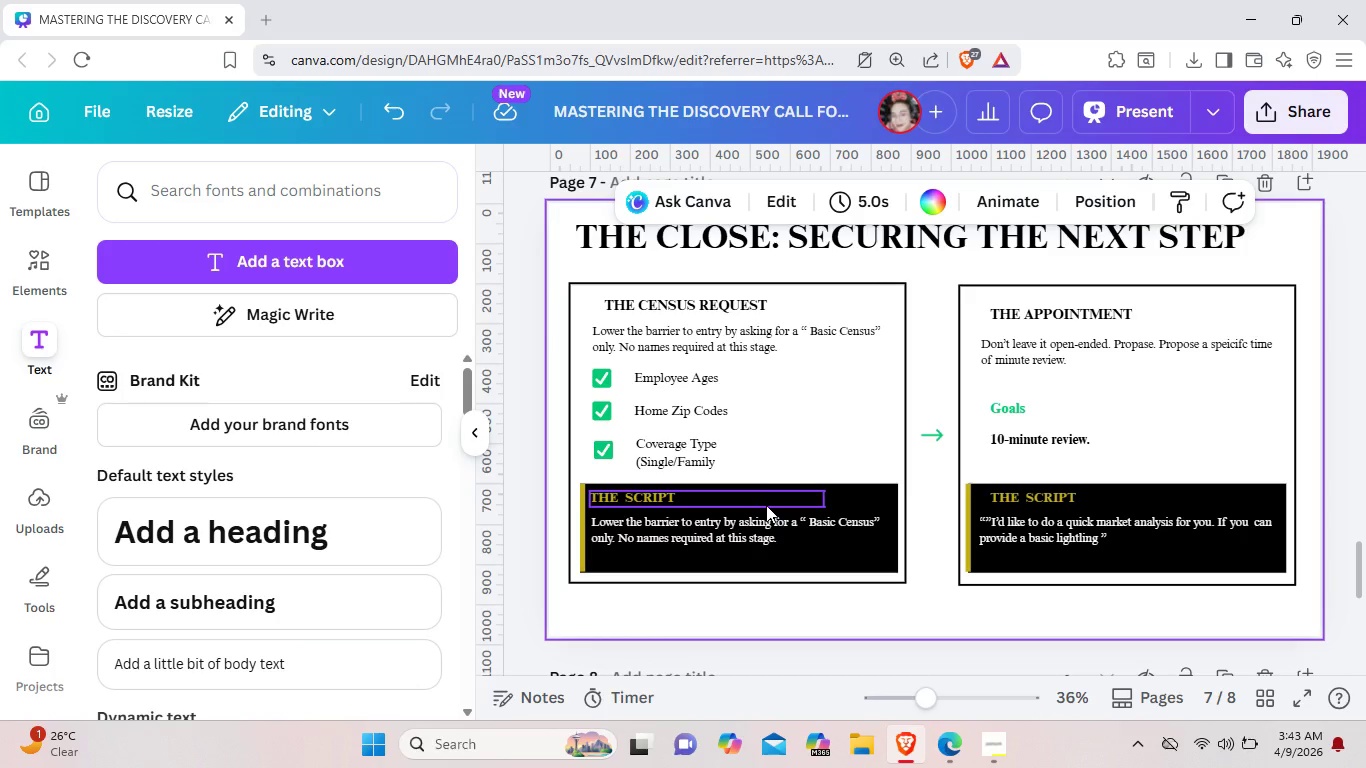 
left_click([743, 356])
 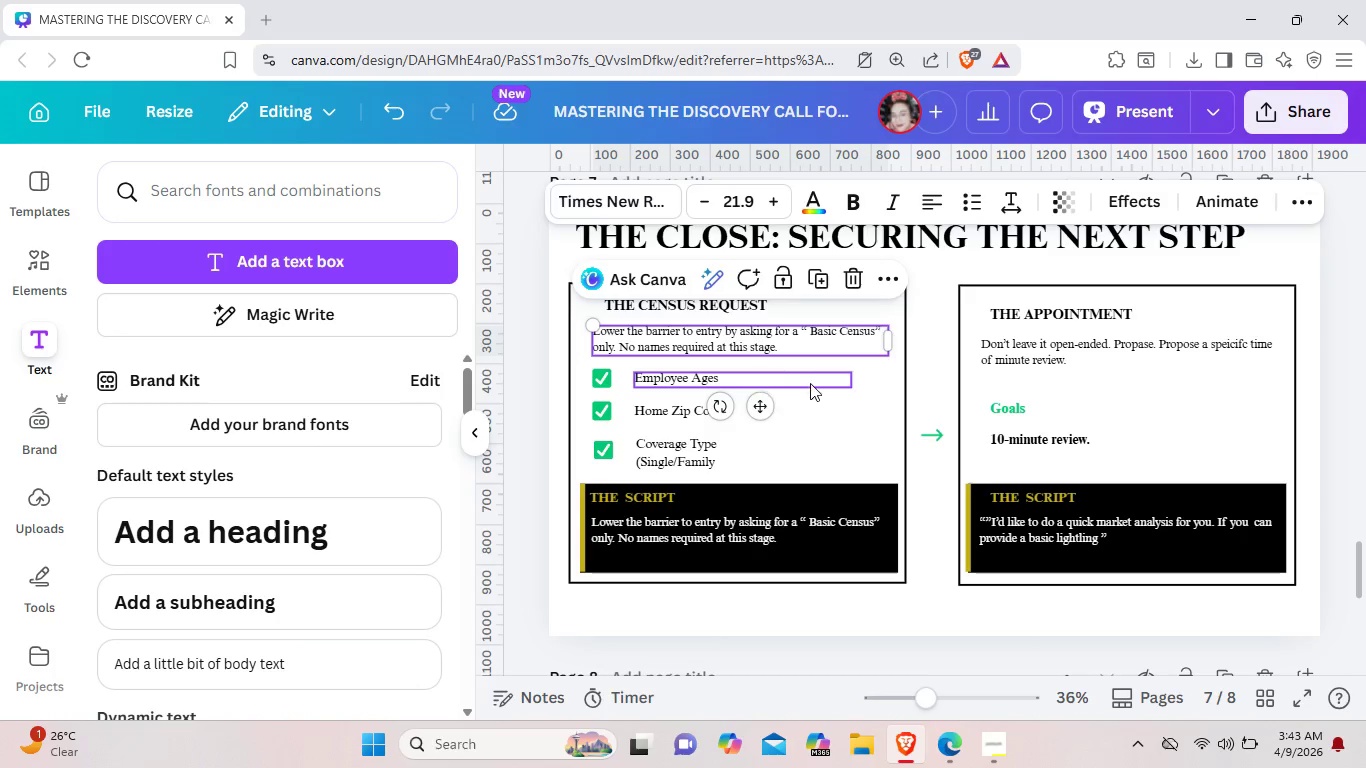 
left_click([835, 407])
 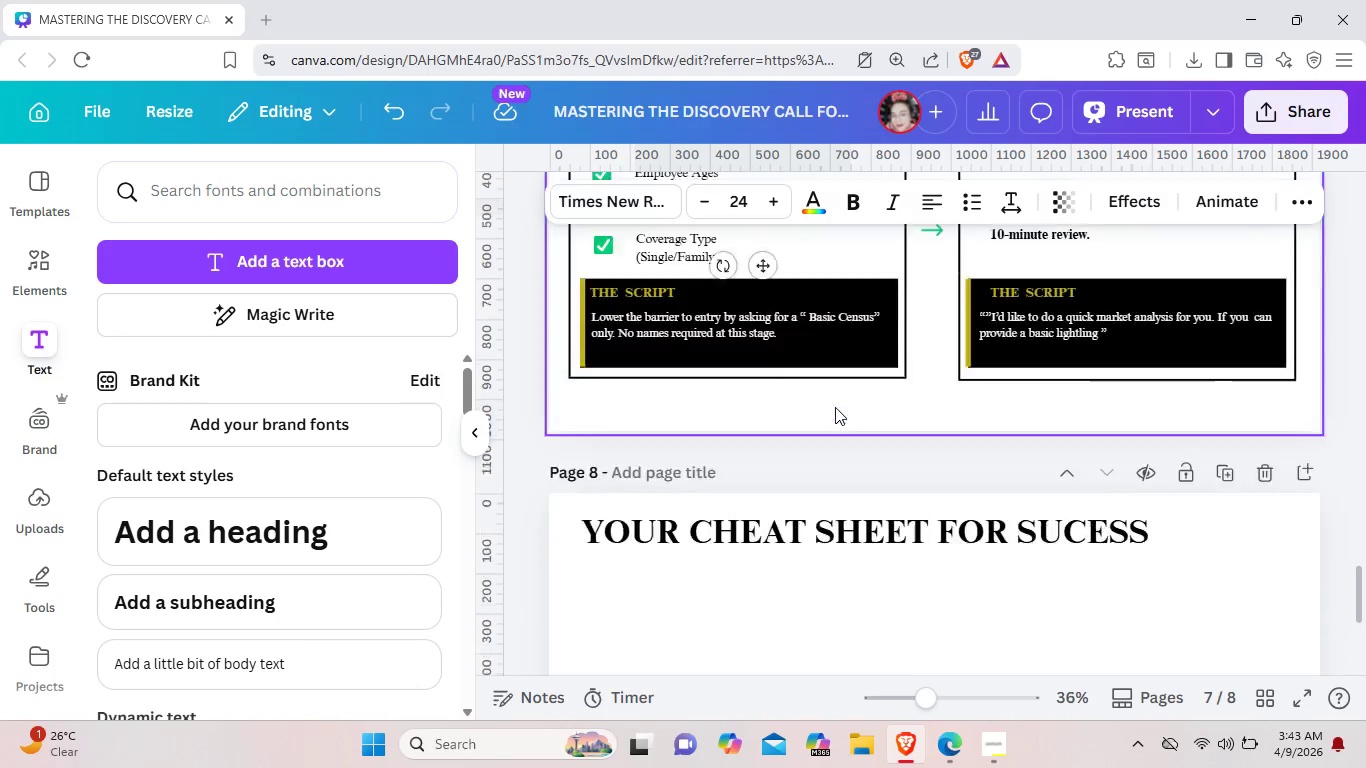 
scroll: coordinate [835, 407], scroll_direction: down, amount: 3.0
 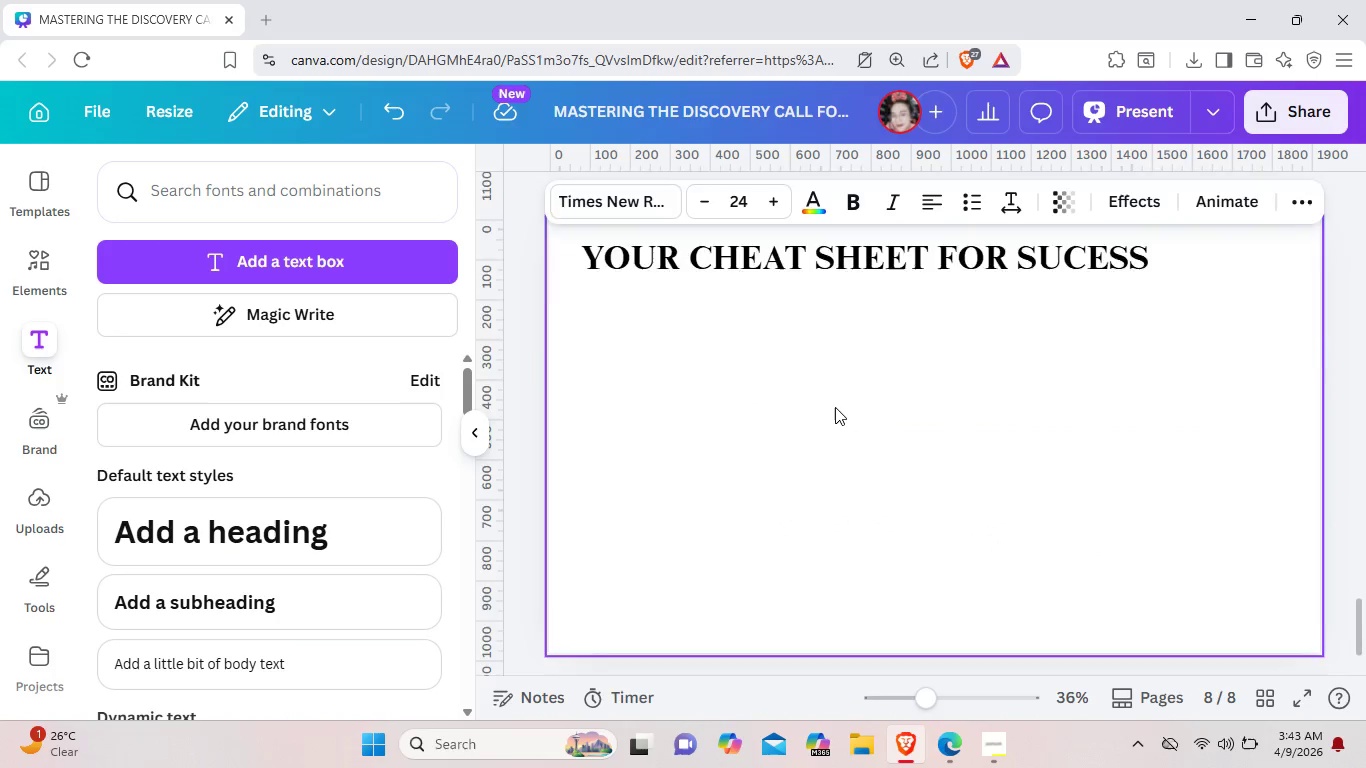 
scroll: coordinate [835, 407], scroll_direction: up, amount: 2.0
 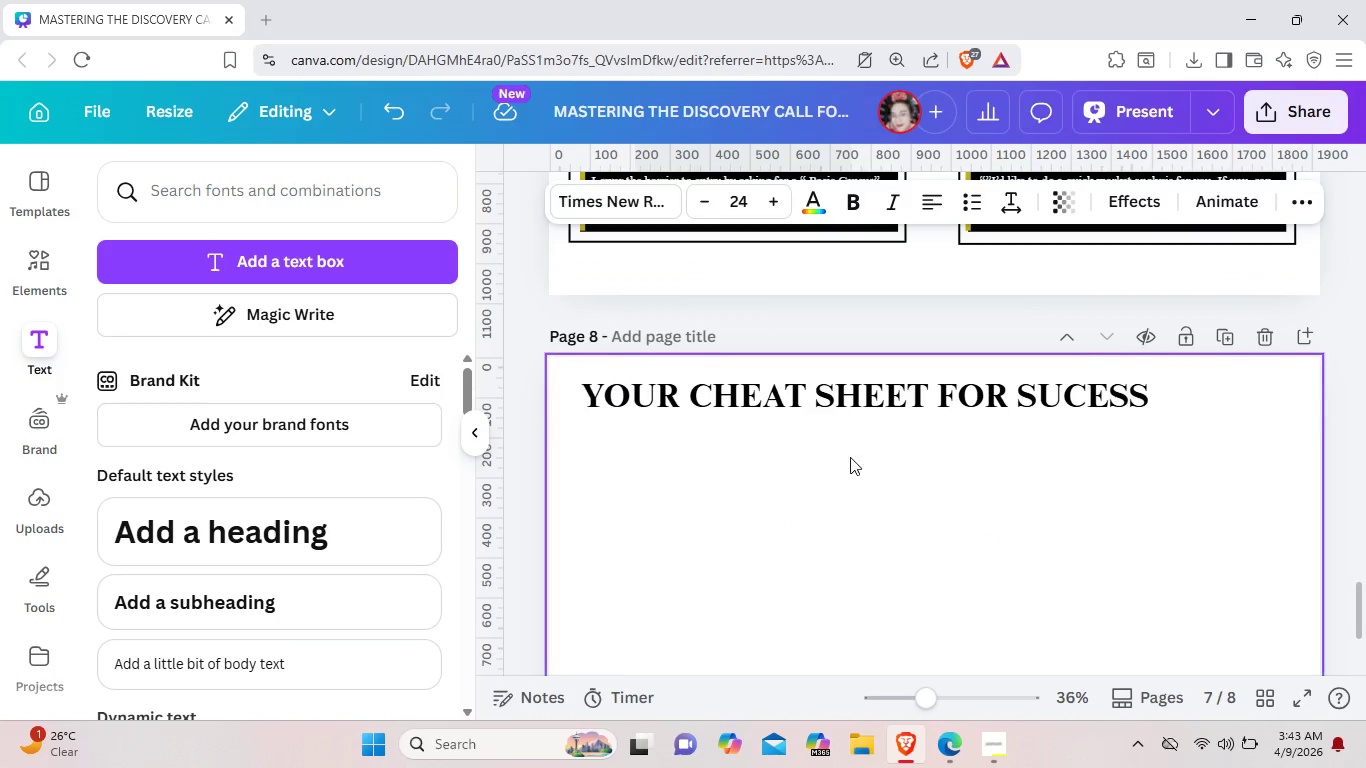 
scroll: coordinate [892, 526], scroll_direction: down, amount: 7.0
 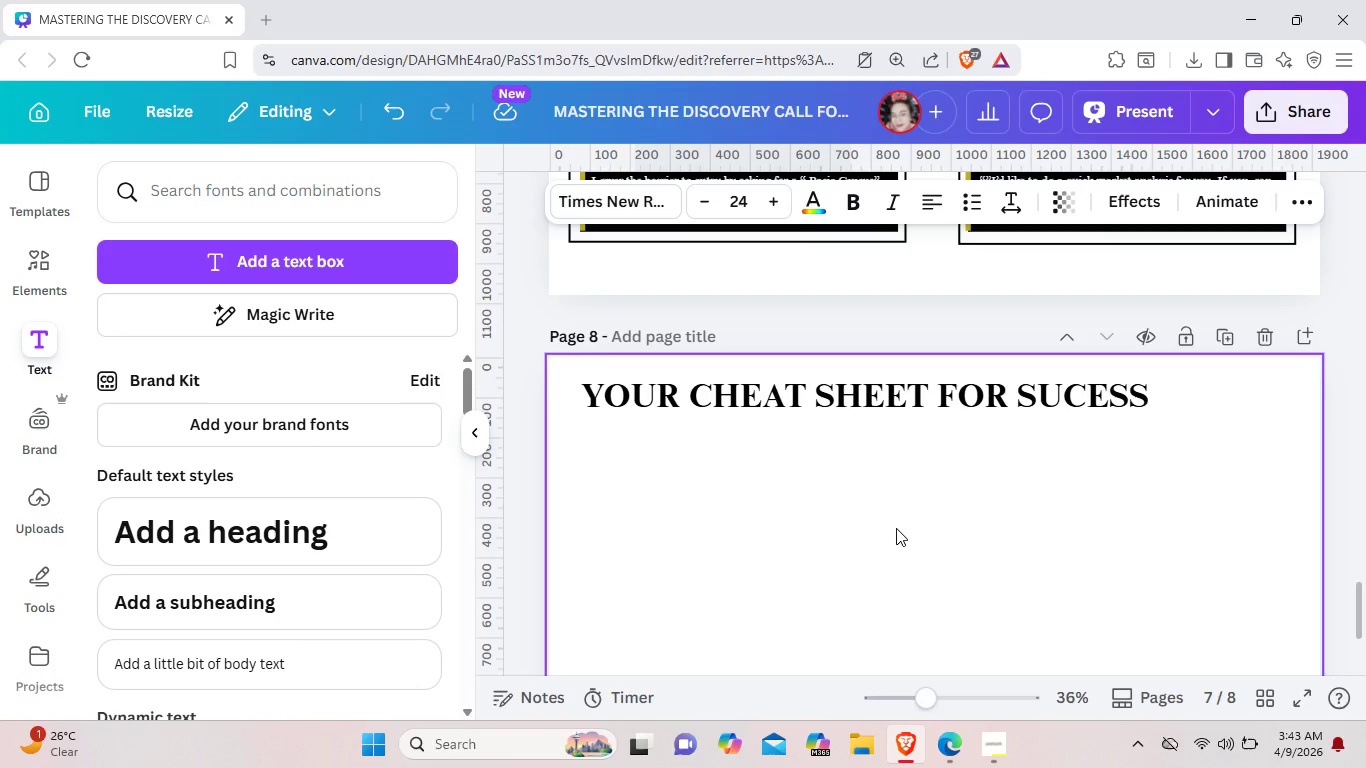 
wait(10.38)
 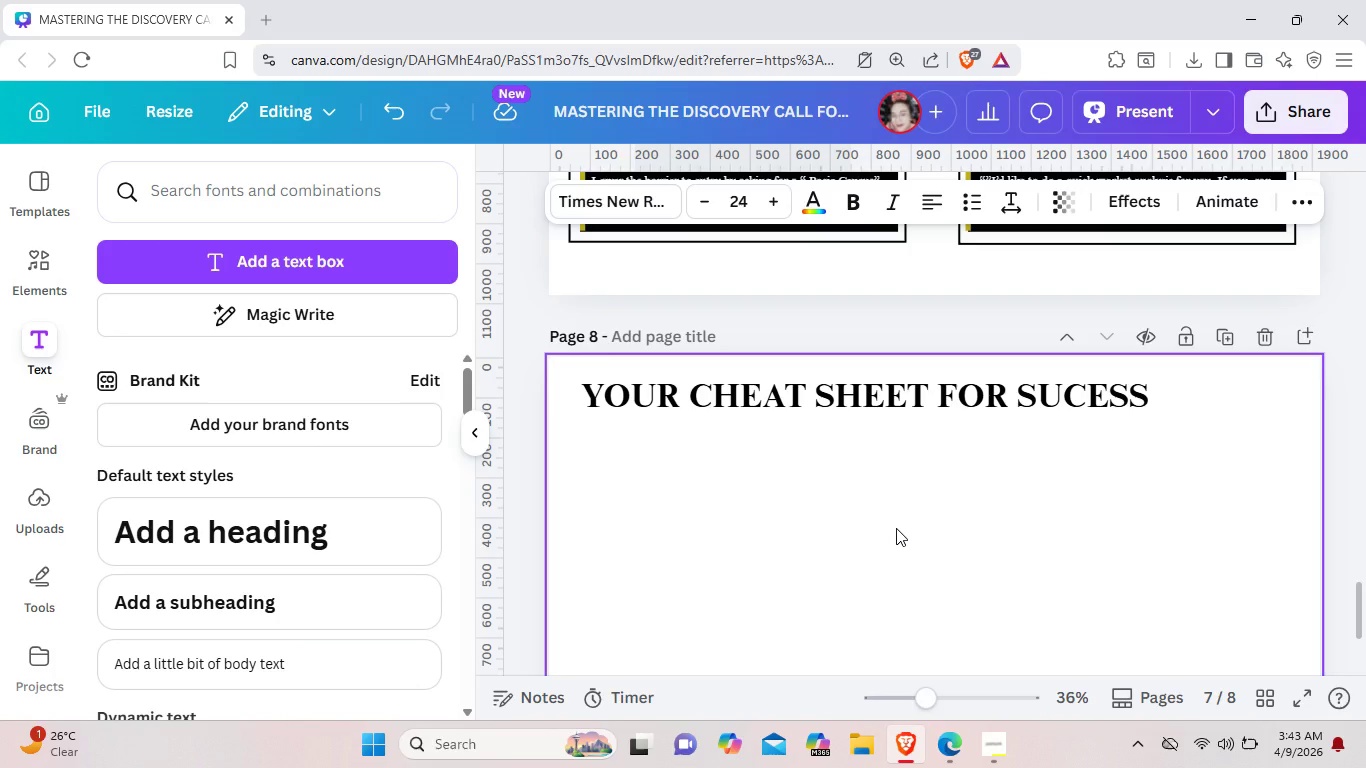 
scroll: coordinate [896, 528], scroll_direction: down, amount: 1.0
 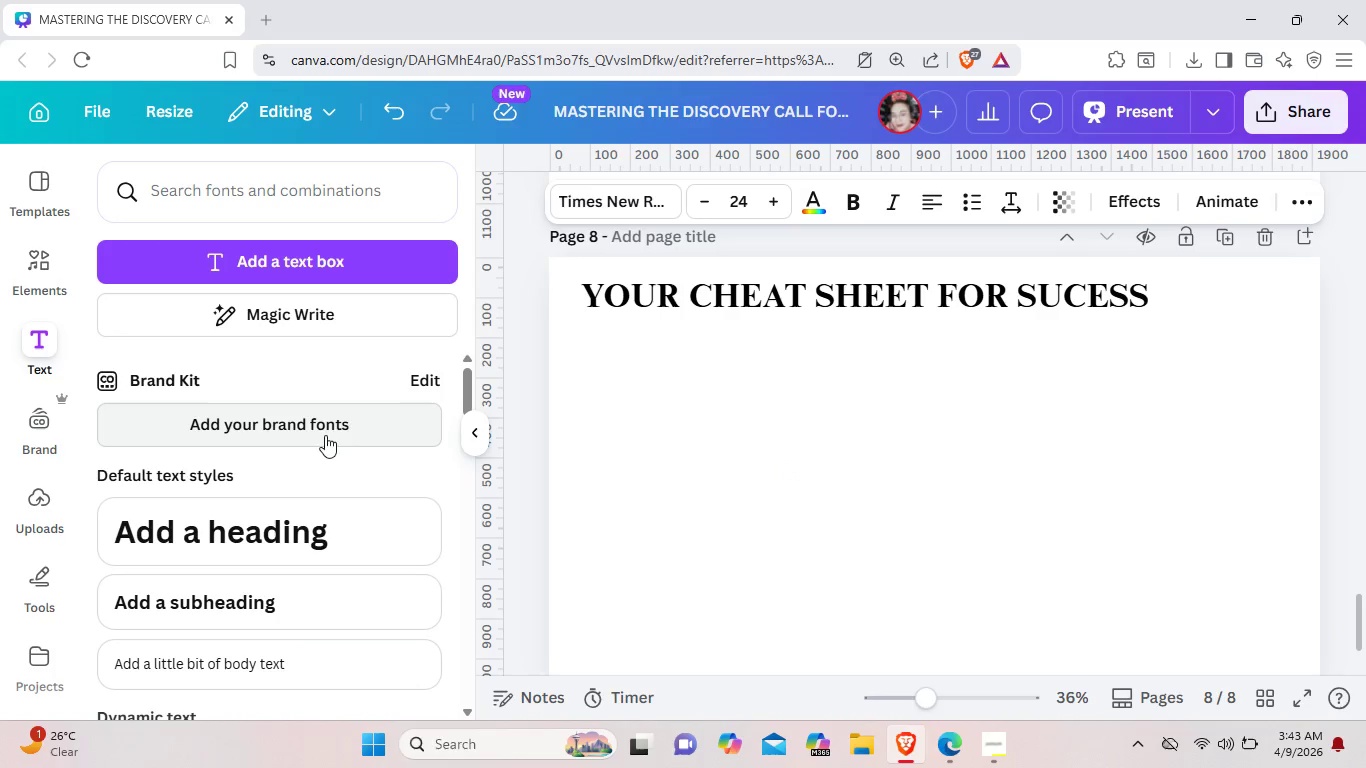 
wait(14.54)
 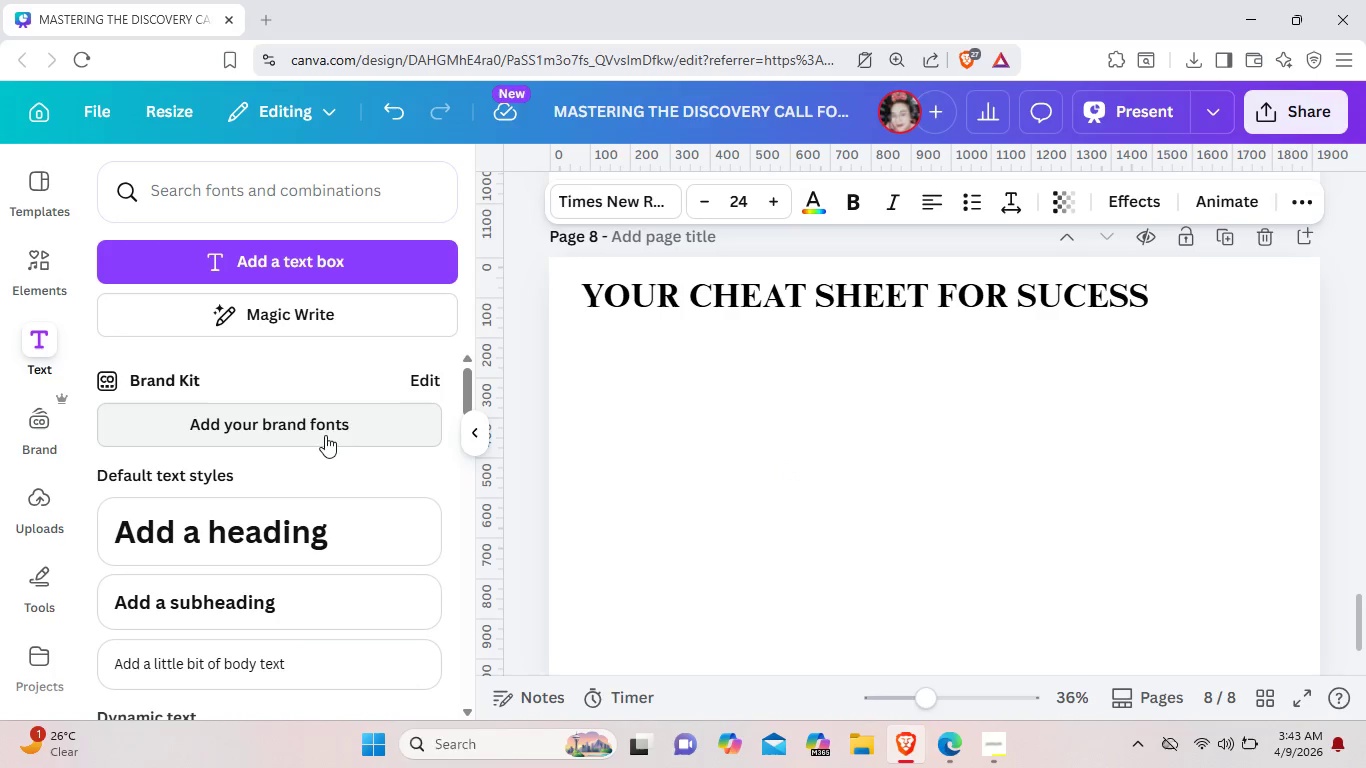 
left_click([33, 273])
 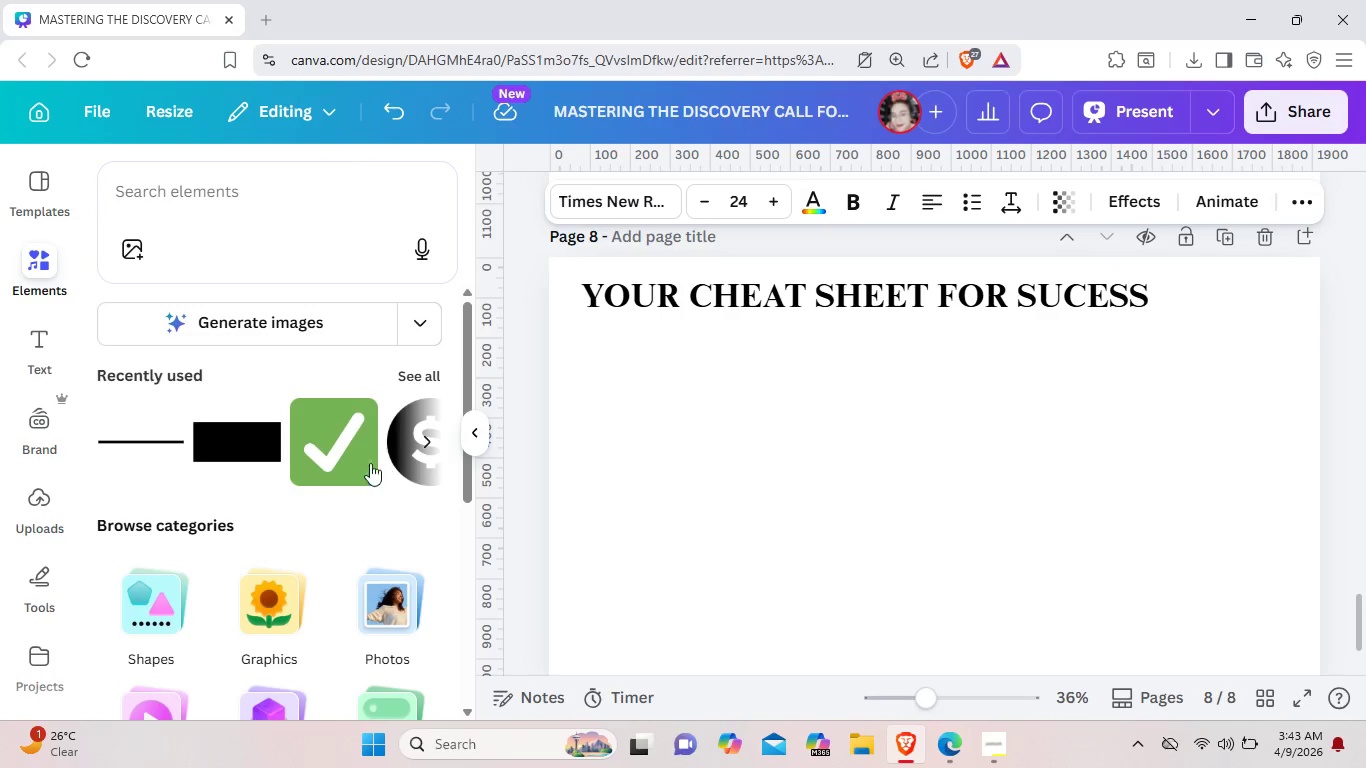 
left_click([255, 455])
 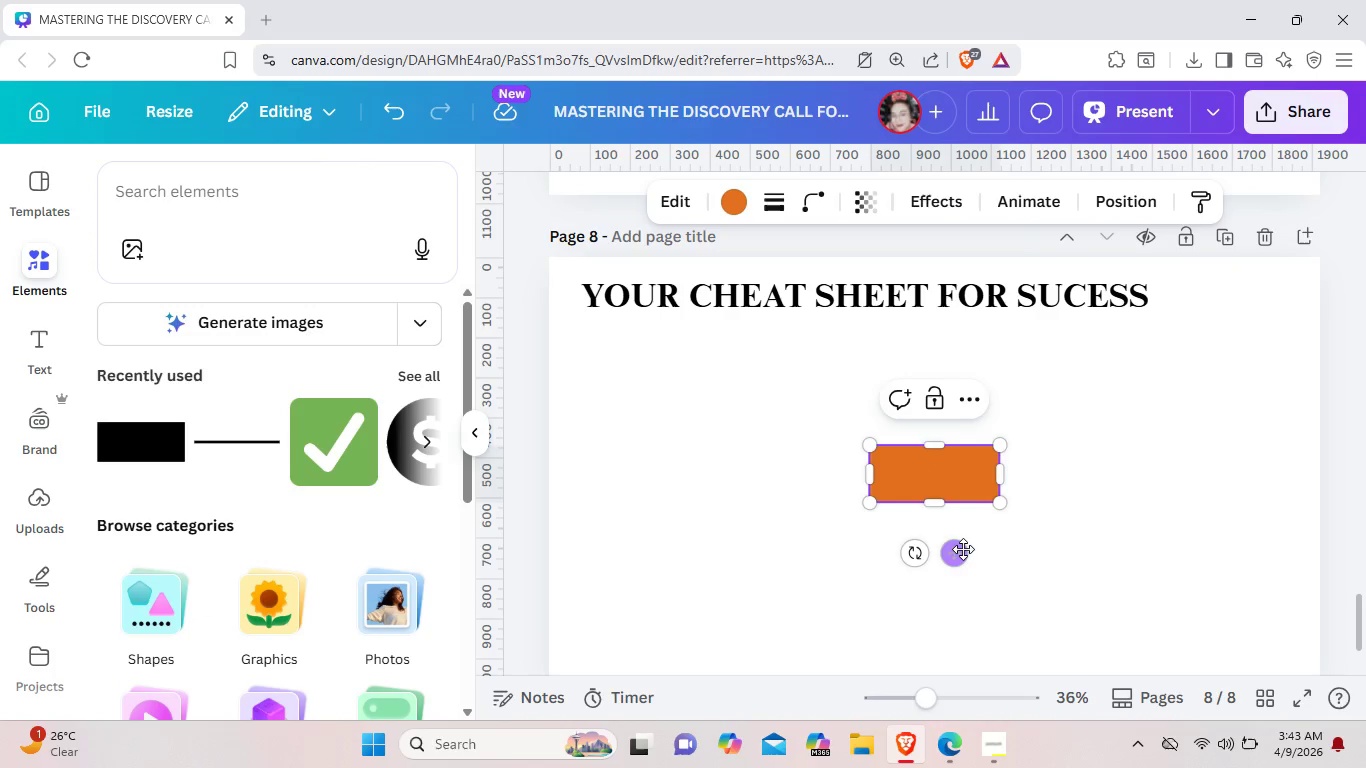 
left_click_drag(start_coordinate=[962, 552], to_coordinate=[692, 472])
 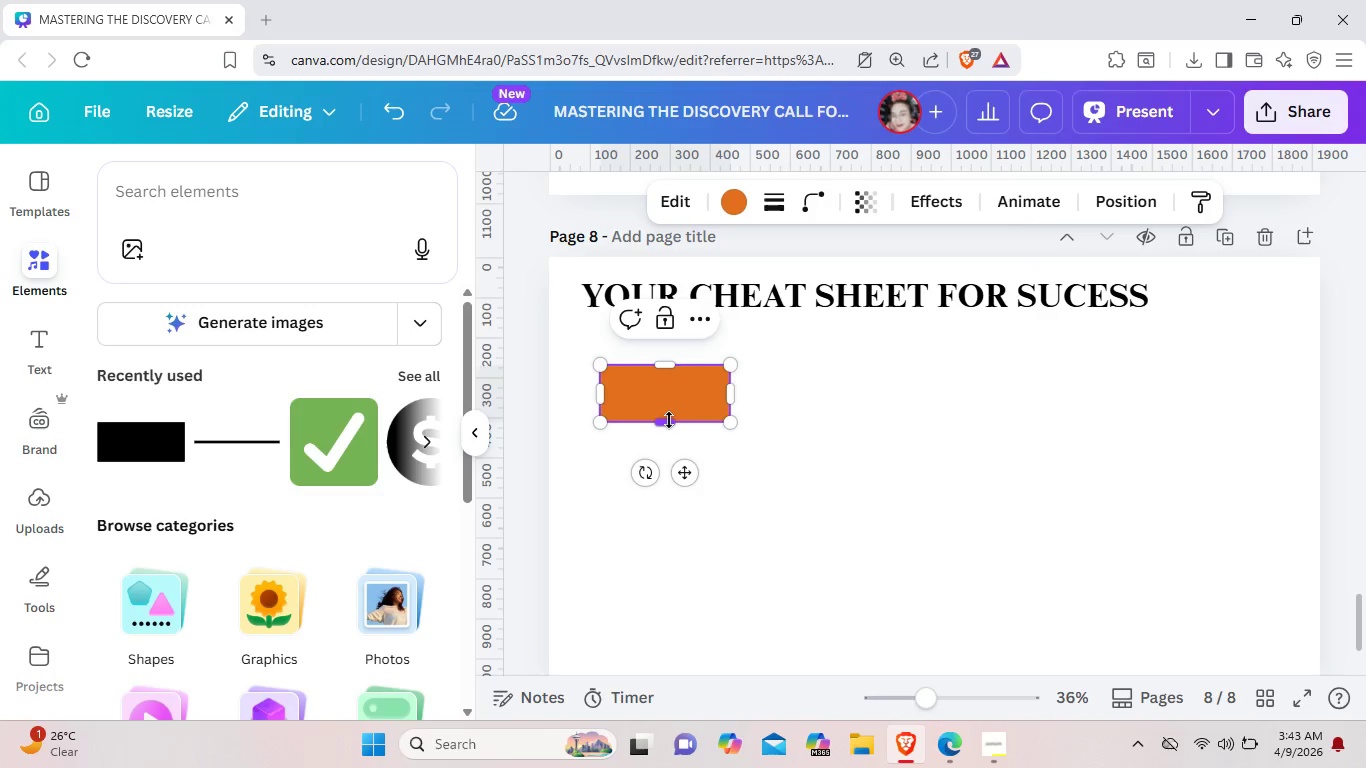 
left_click_drag(start_coordinate=[669, 420], to_coordinate=[672, 725])
 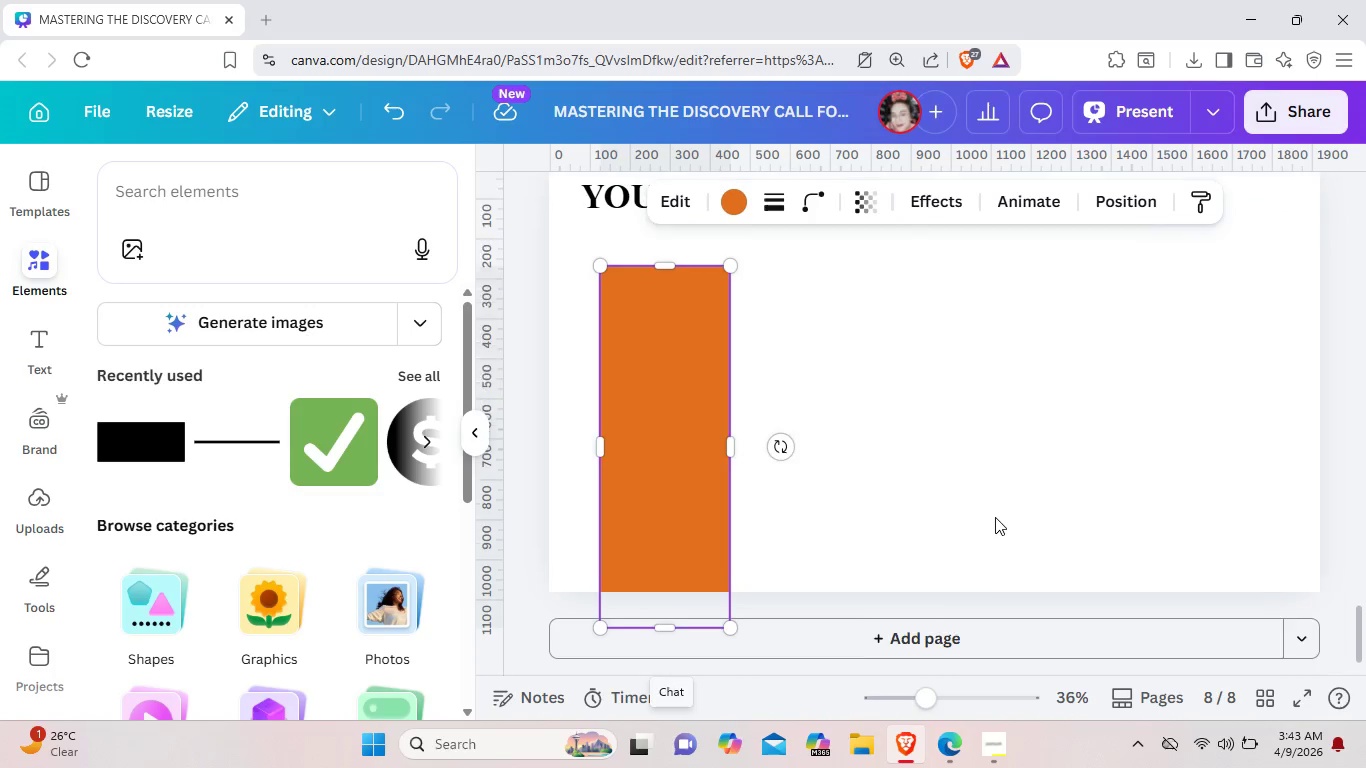 
scroll: coordinate [995, 517], scroll_direction: down, amount: 9.0
 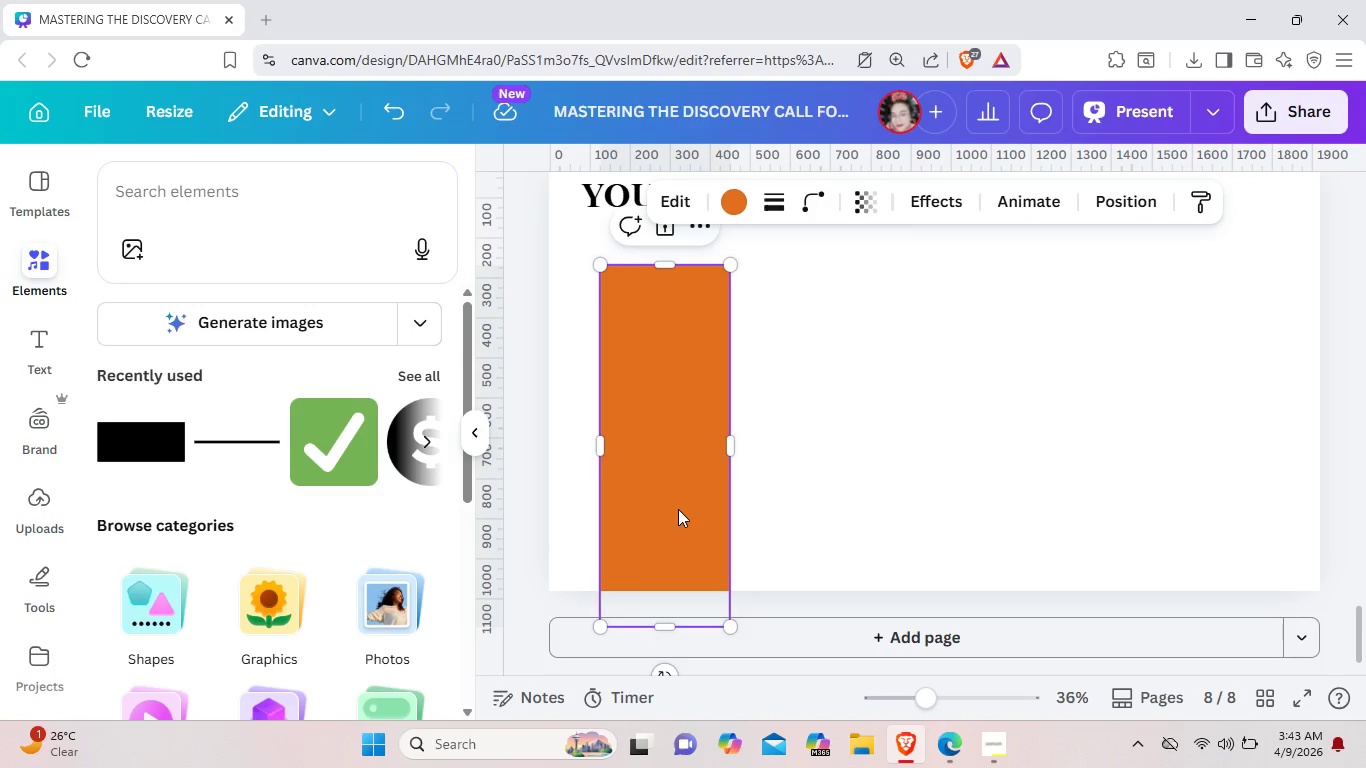 
left_click([678, 509])
 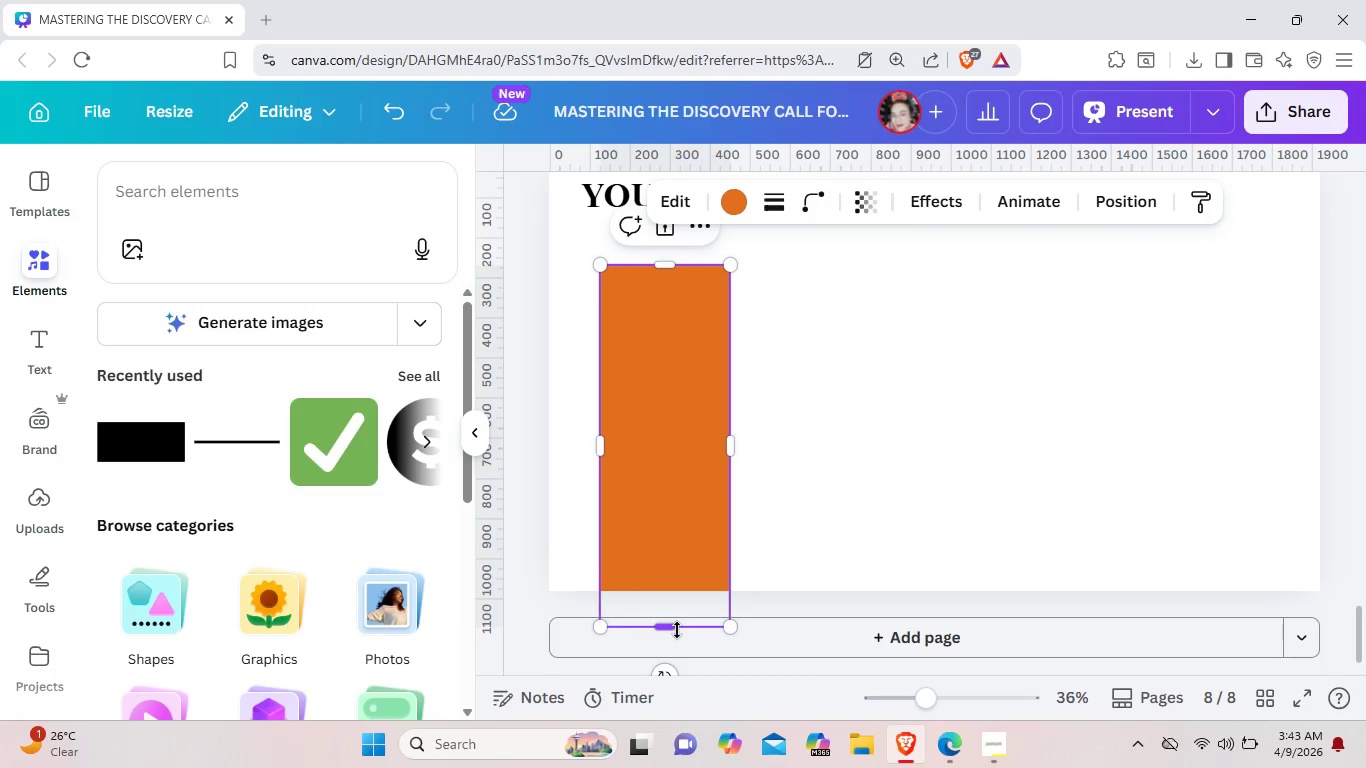 
left_click_drag(start_coordinate=[677, 630], to_coordinate=[677, 577])
 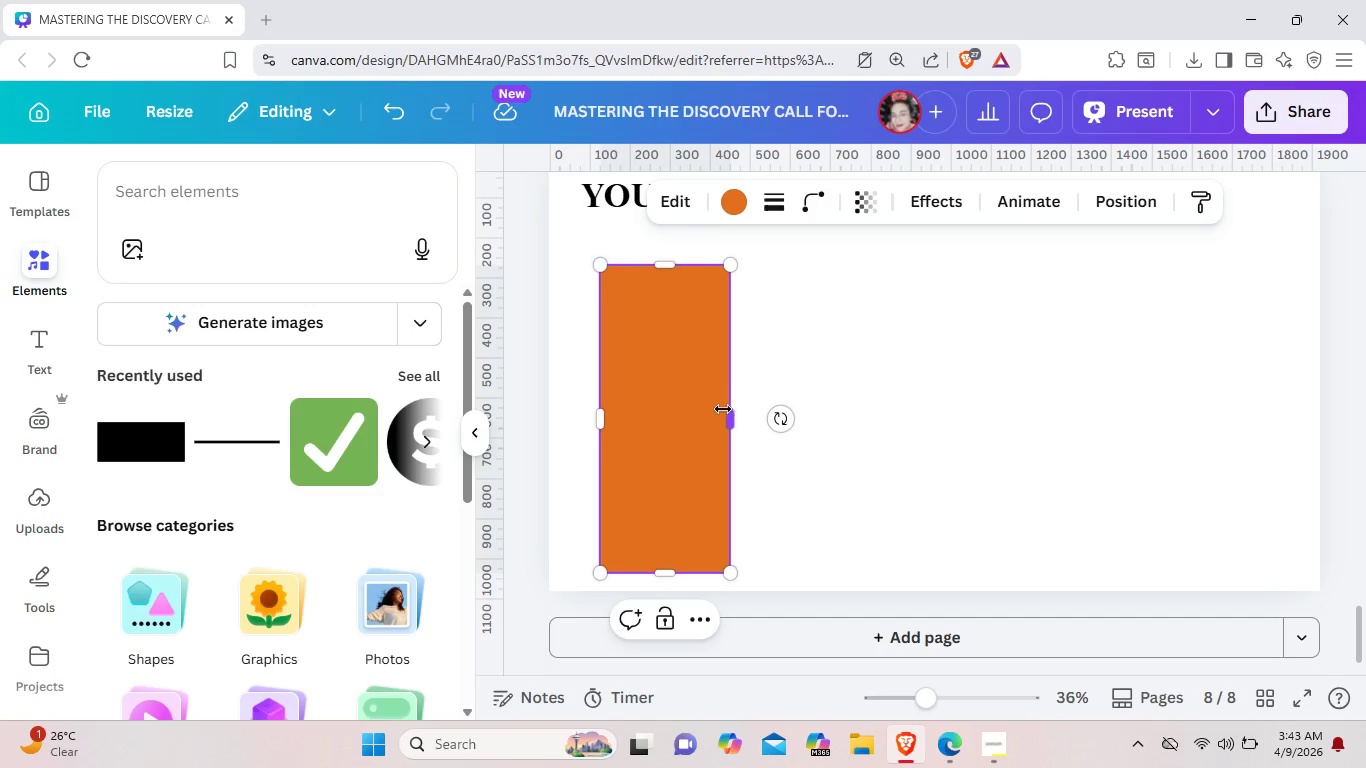 
left_click_drag(start_coordinate=[726, 410], to_coordinate=[781, 409])
 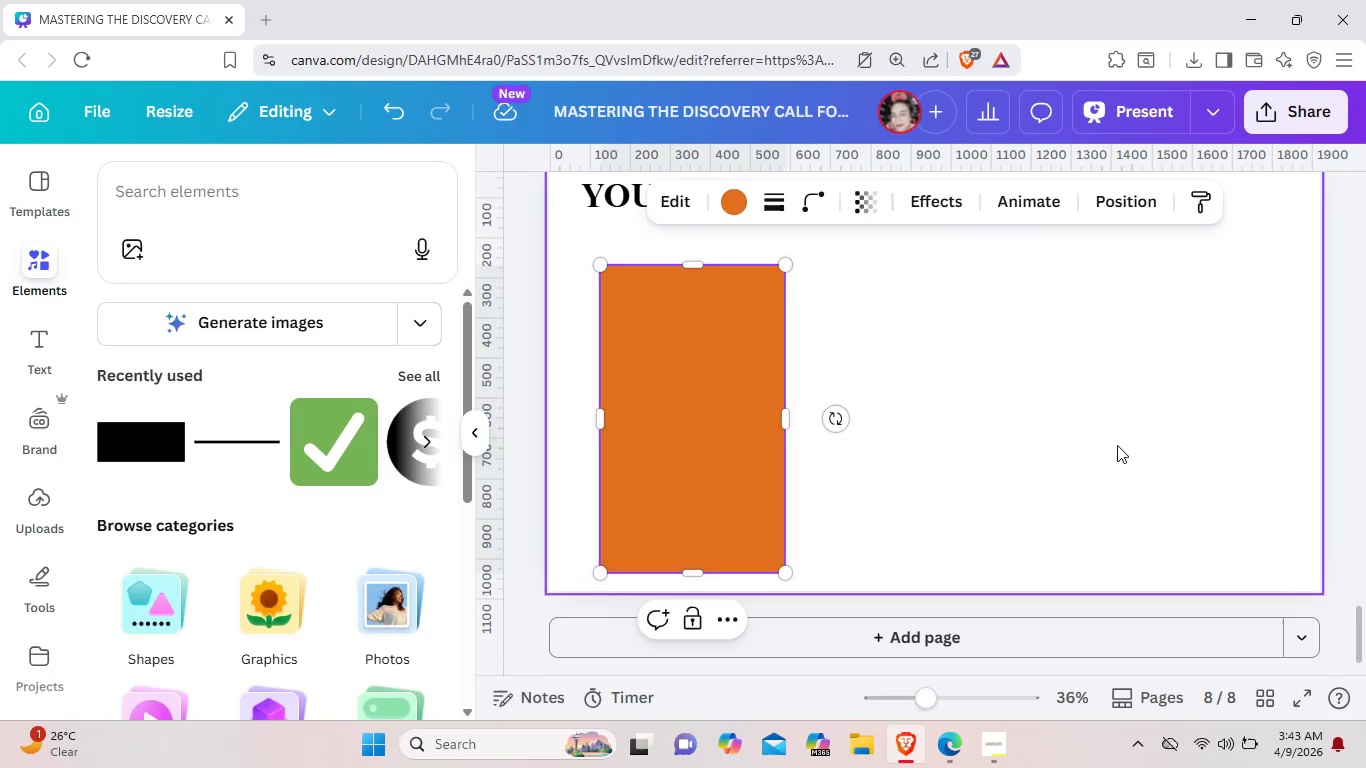 
left_click([1117, 445])
 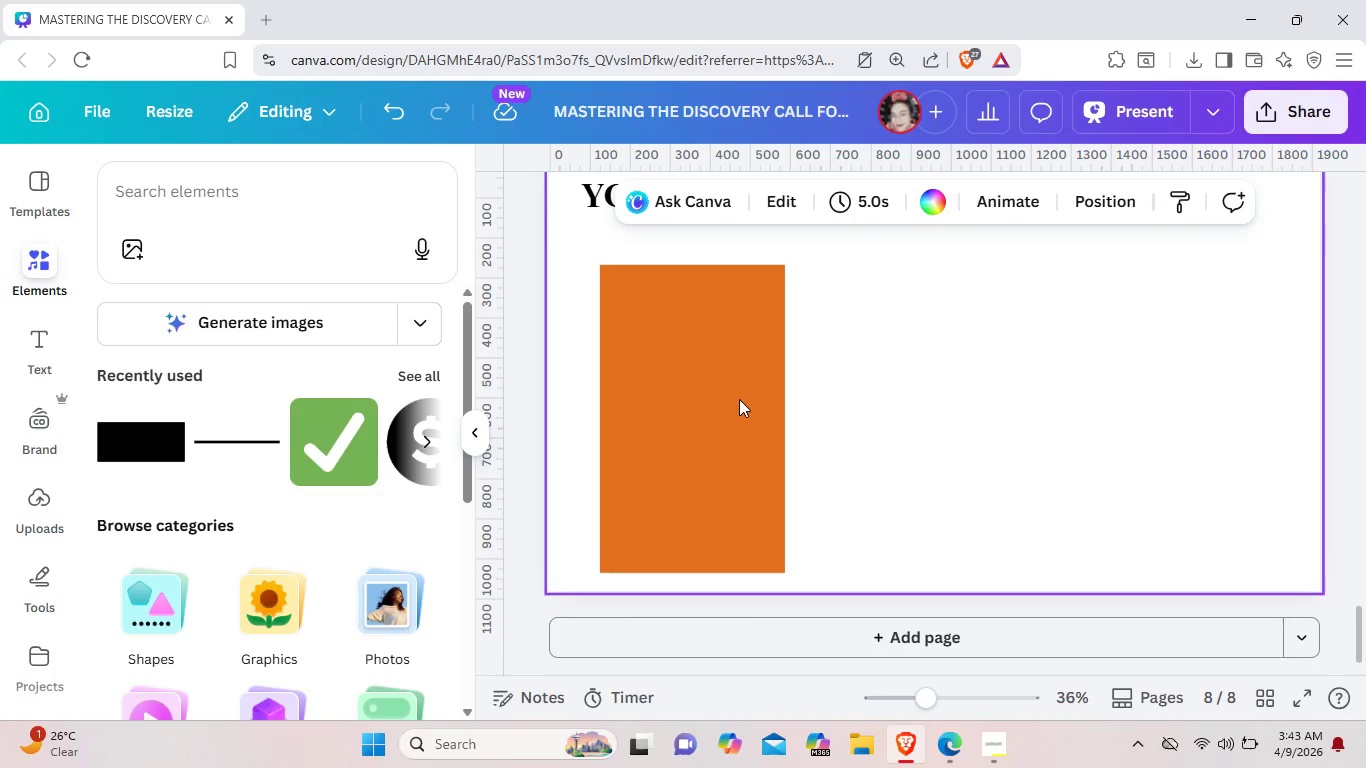 
left_click([739, 399])
 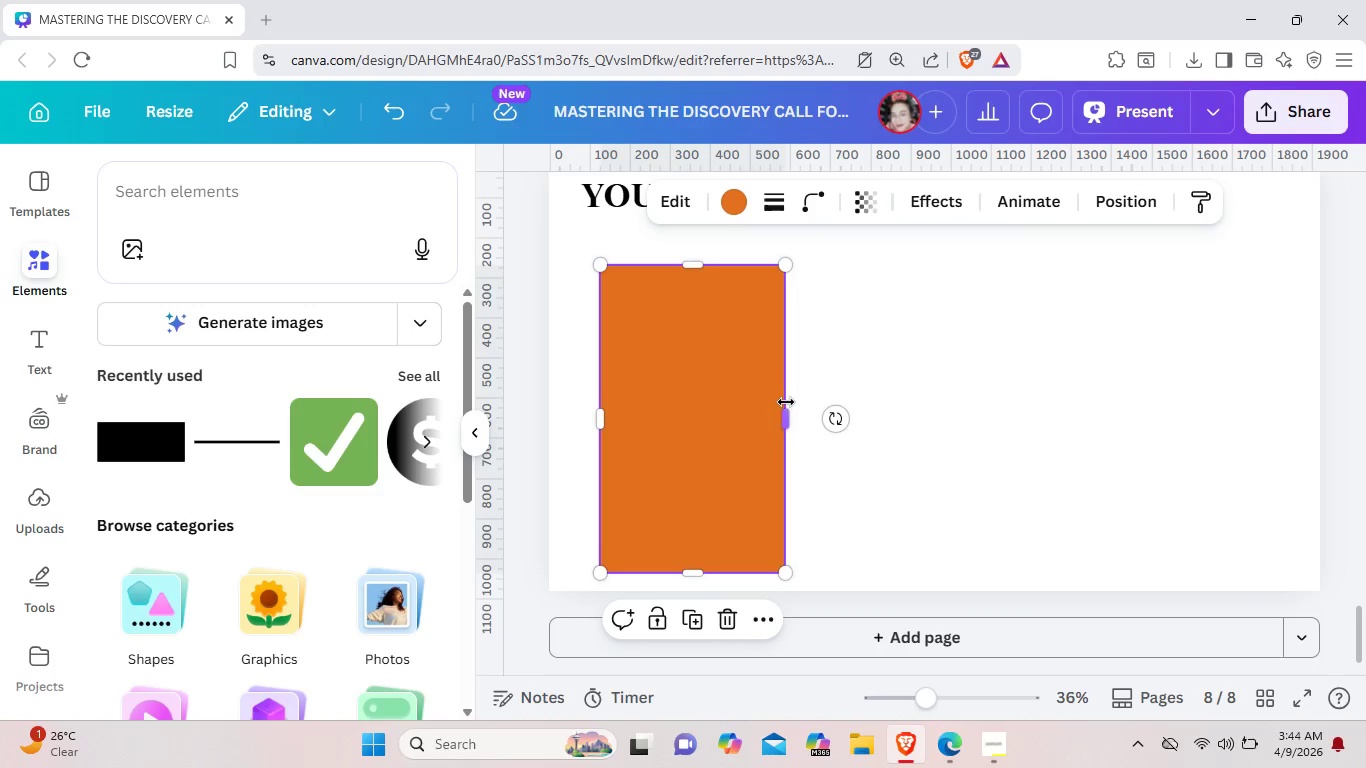 
left_click_drag(start_coordinate=[786, 403], to_coordinate=[771, 400])
 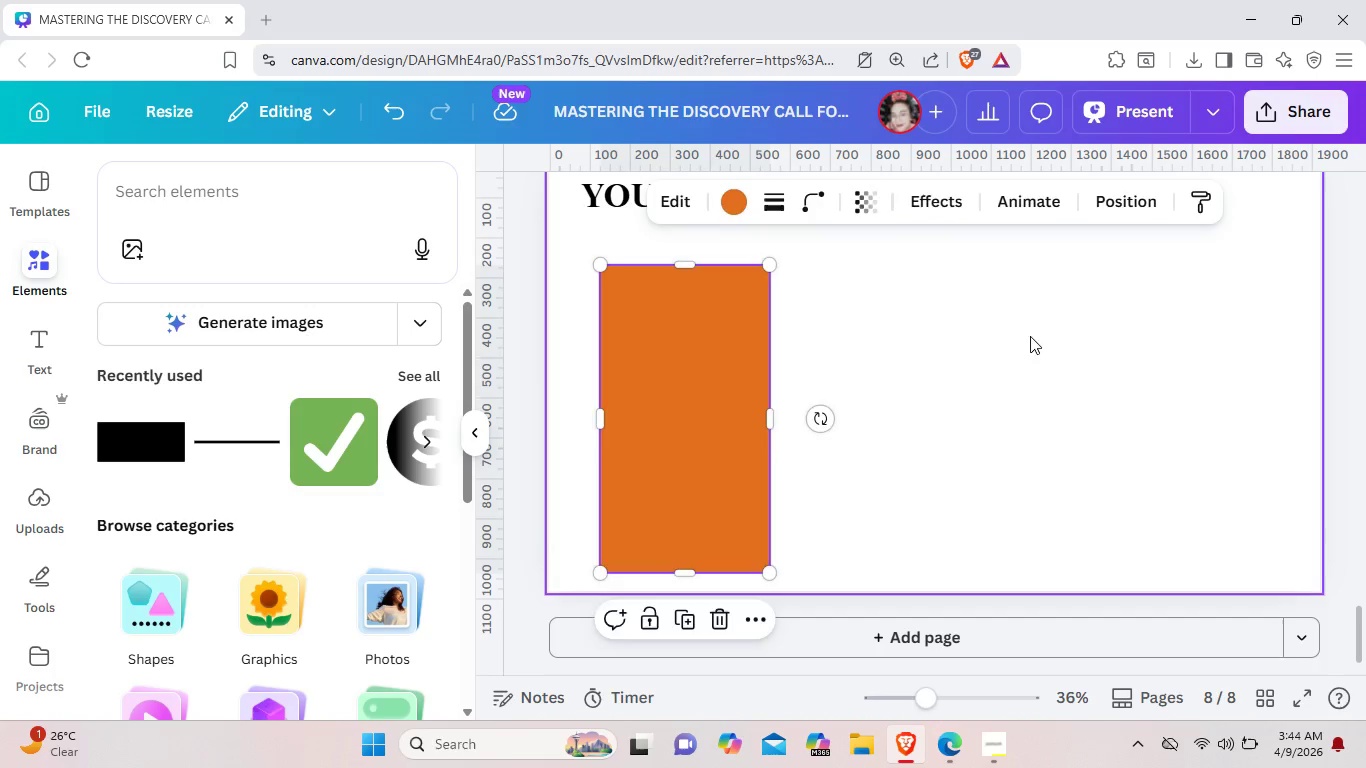 
left_click([1030, 336])
 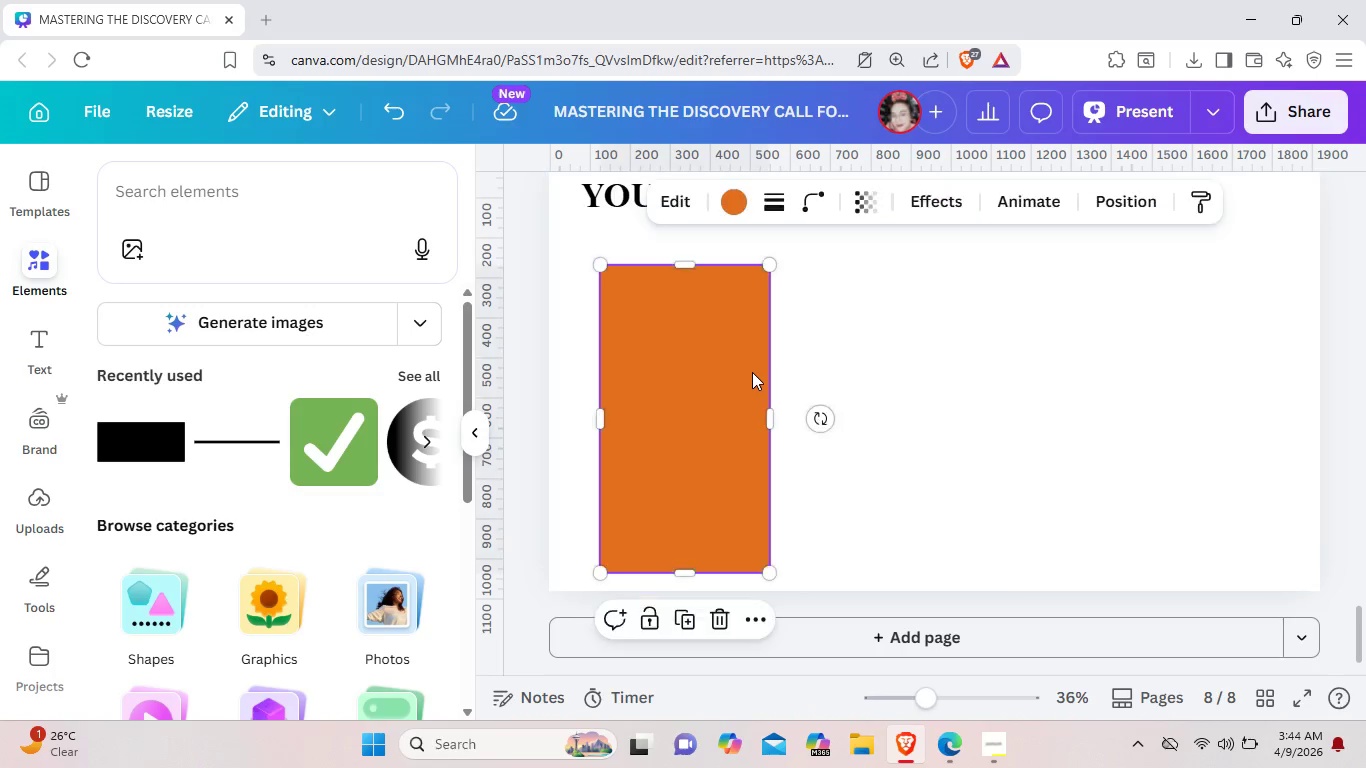 
left_click([752, 372])
 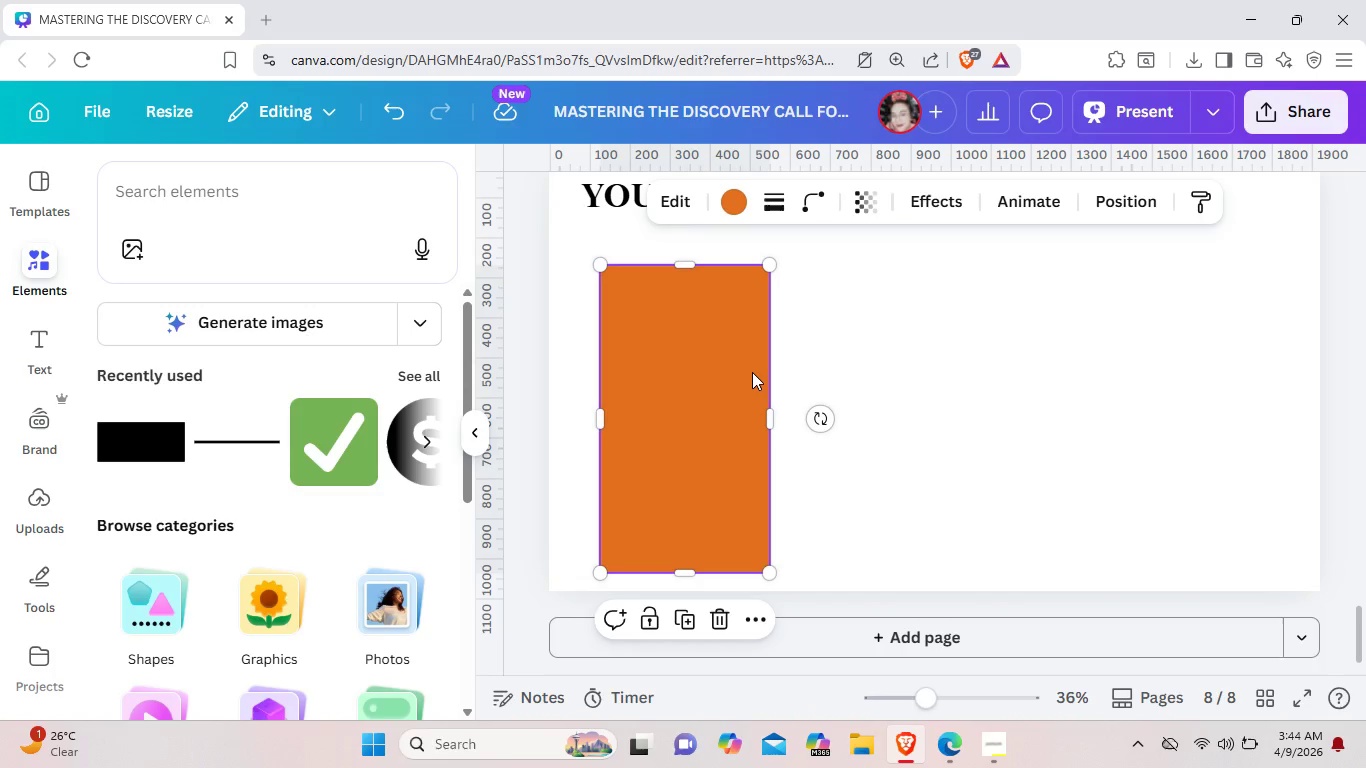 
key(Control+C)
 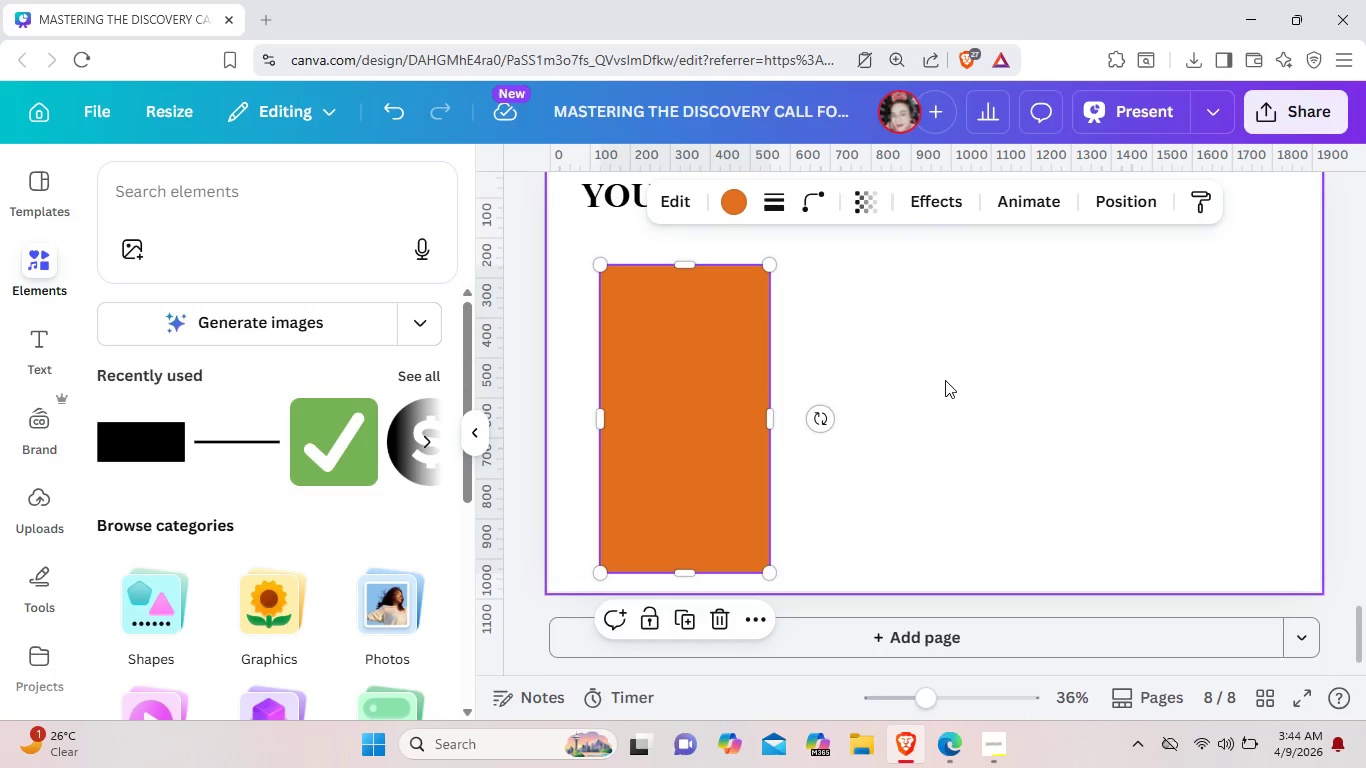 
left_click([945, 380])
 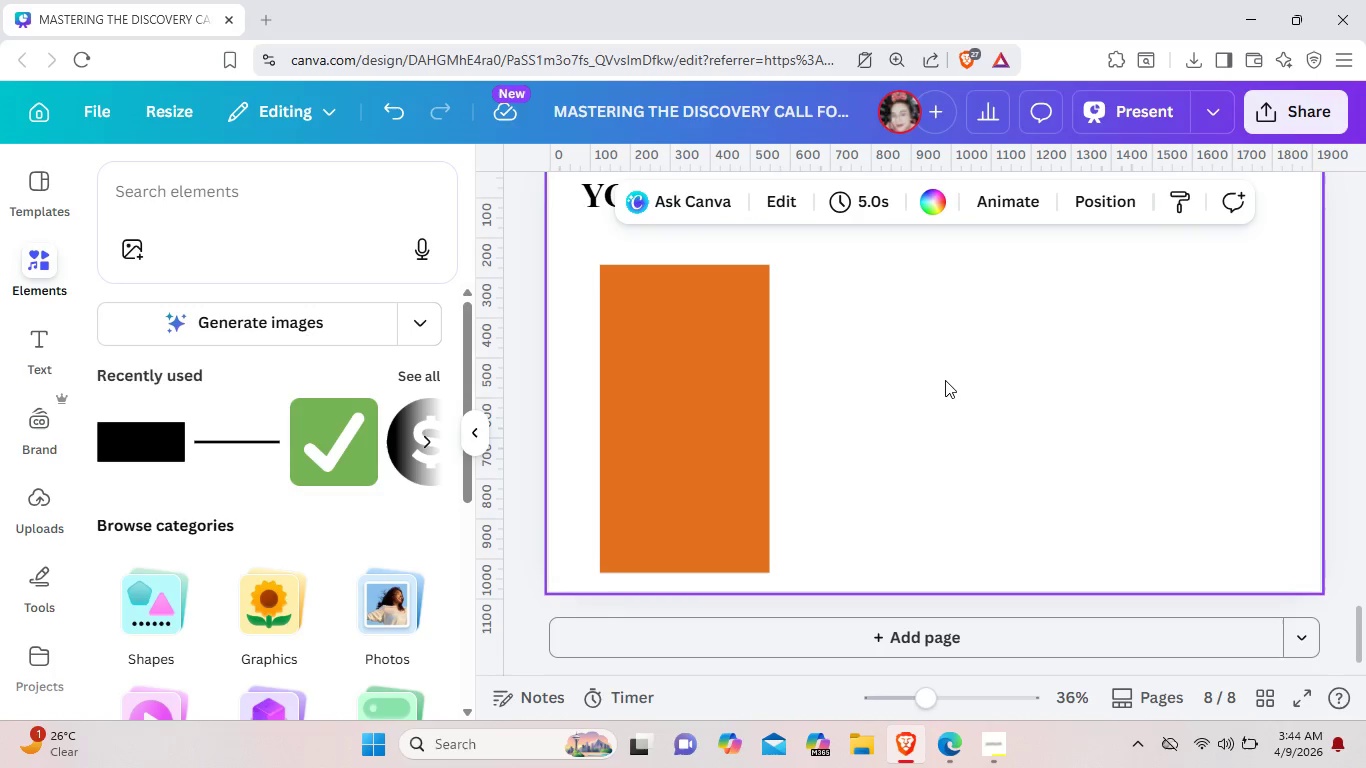 
key(Control+V)
 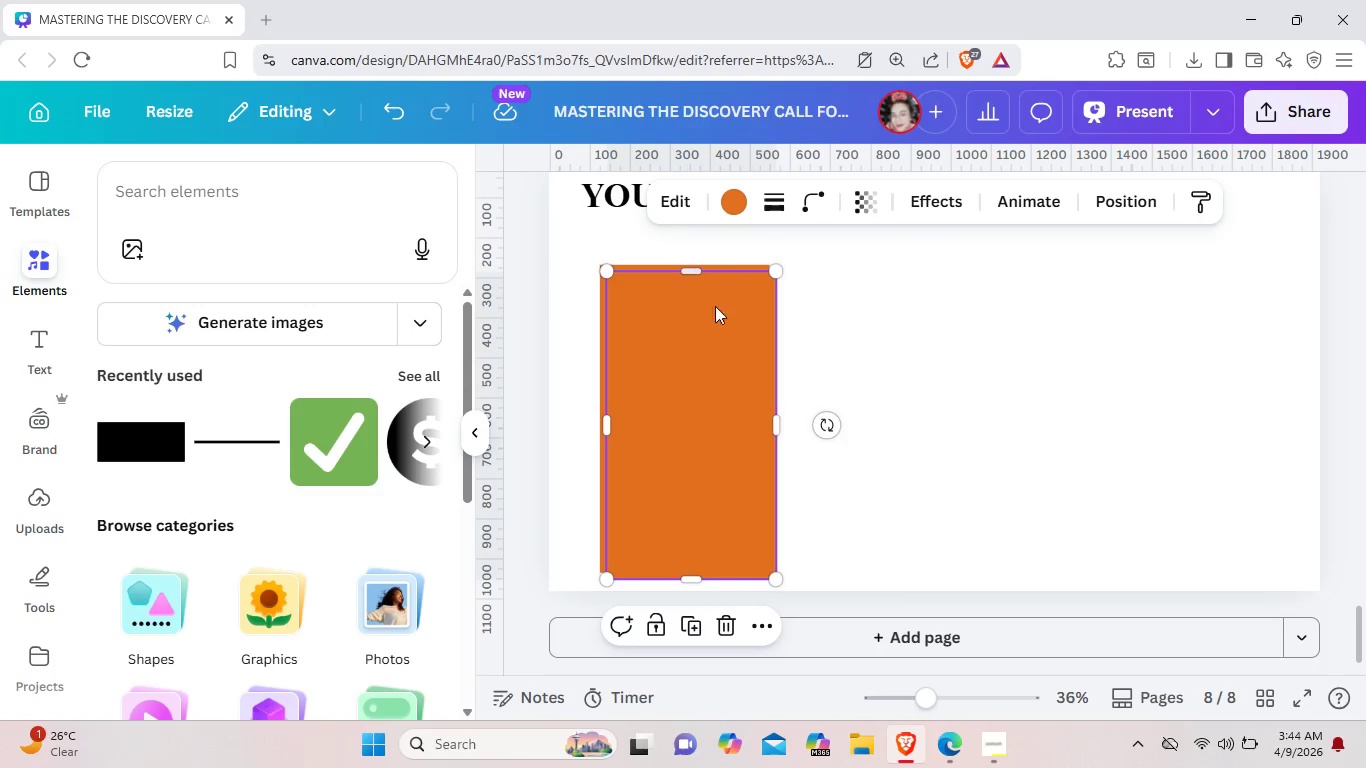 
left_click_drag(start_coordinate=[695, 357], to_coordinate=[888, 354])
 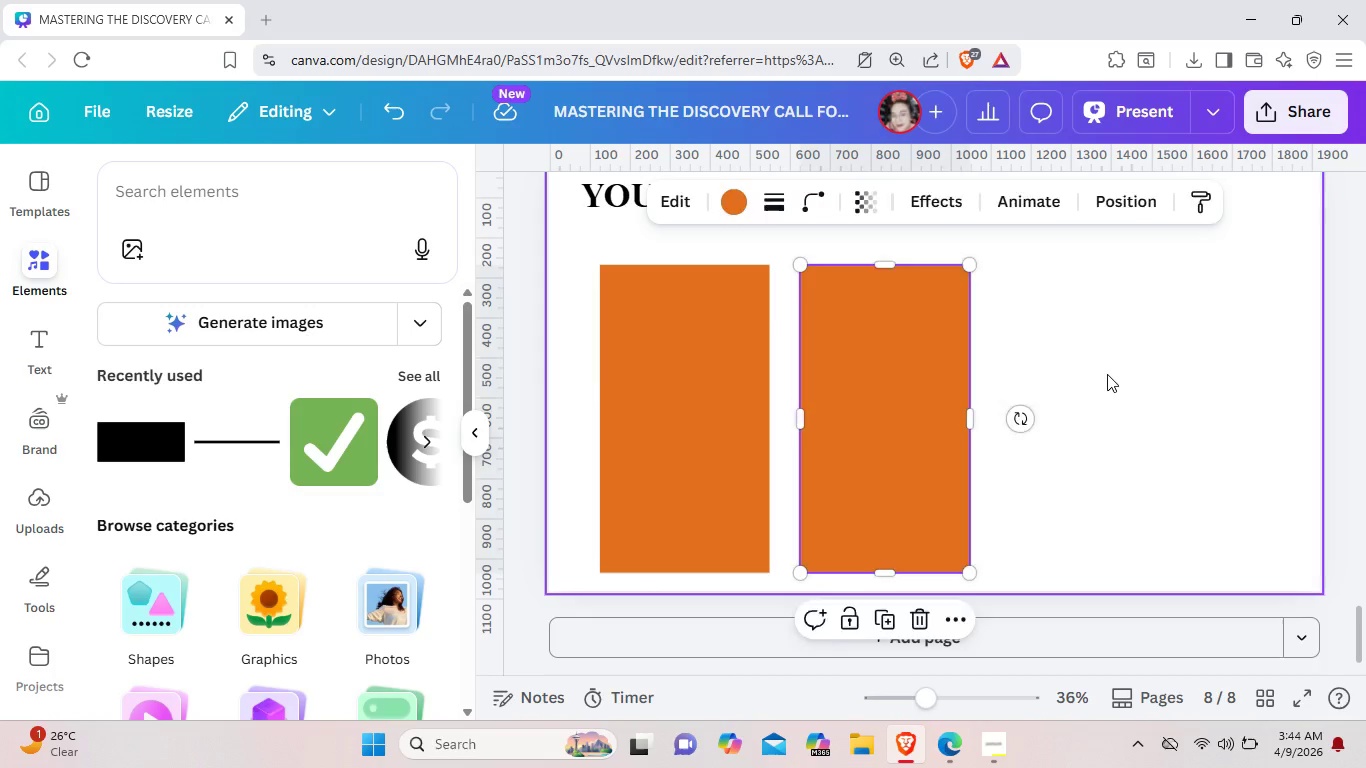 
left_click([1107, 374])
 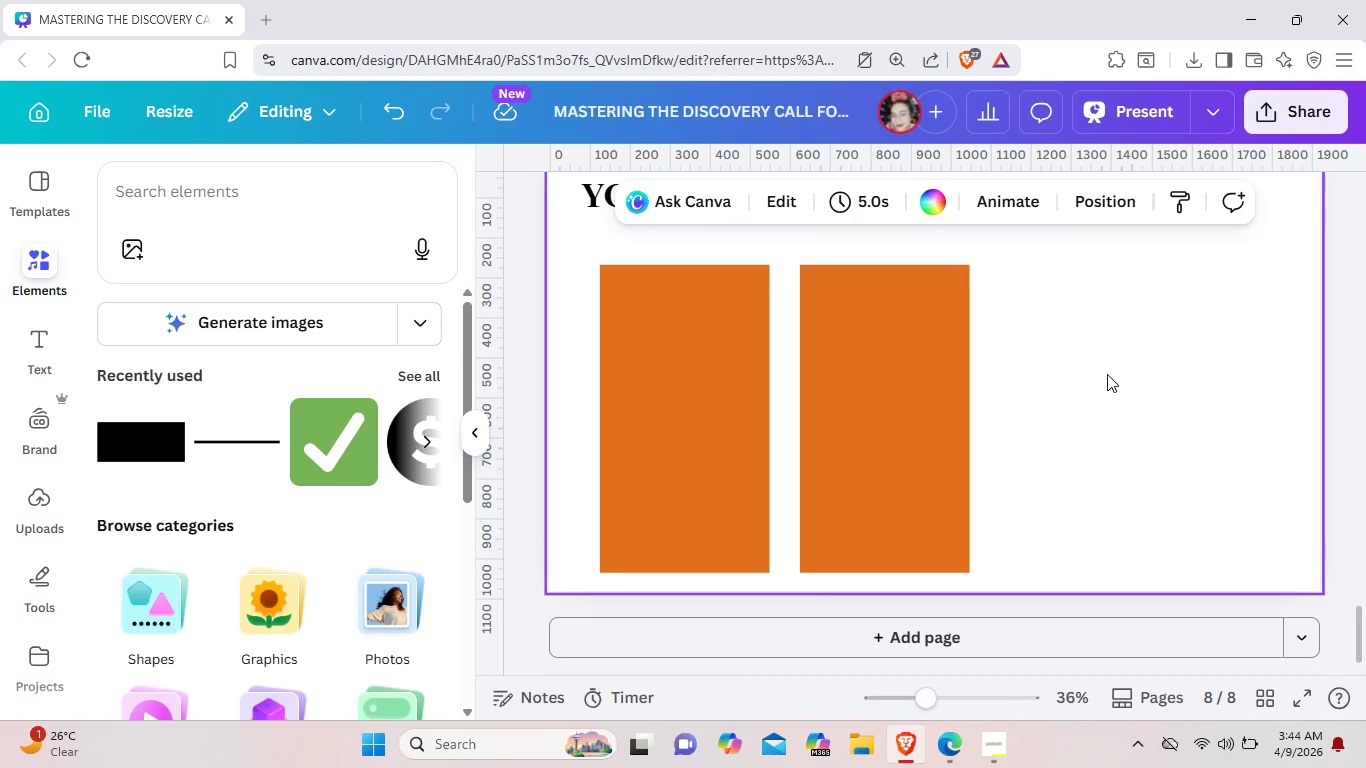 
wait(11.58)
 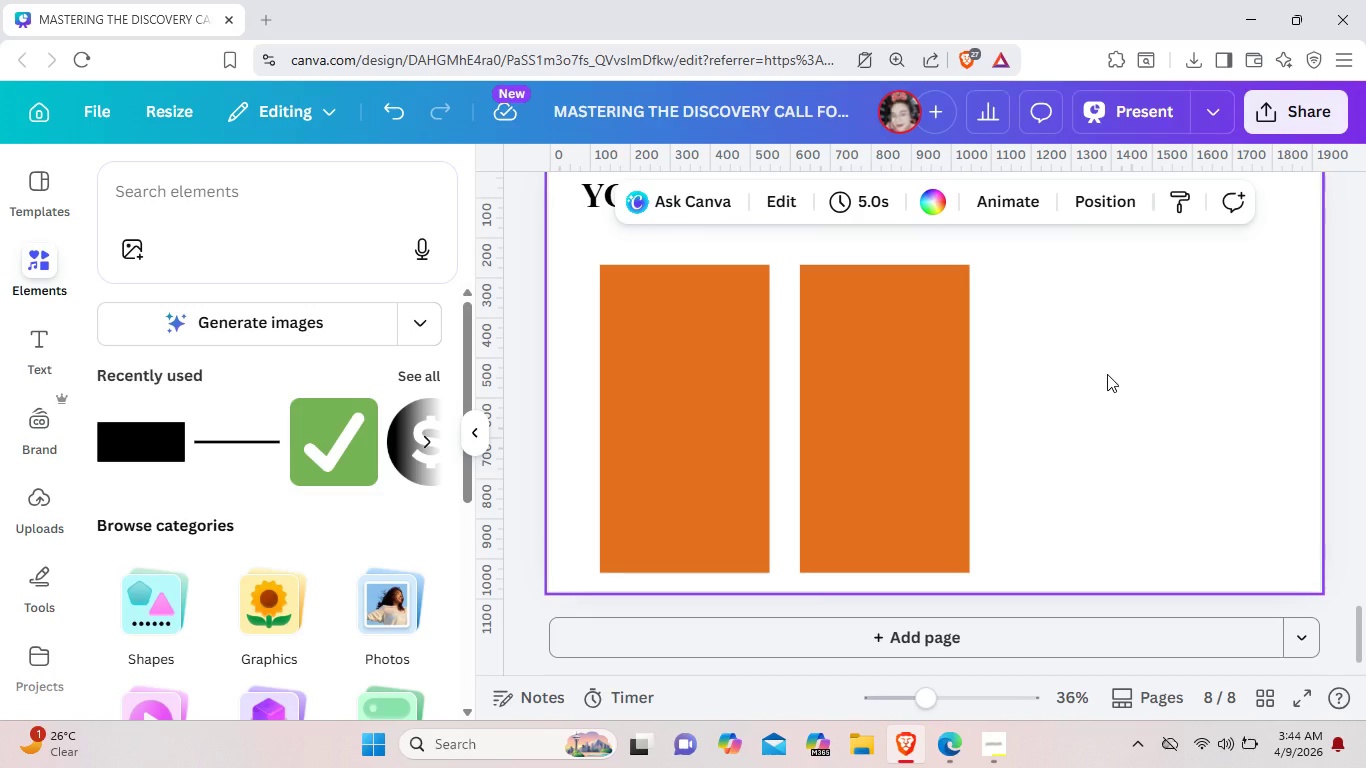 
left_click([893, 411])
 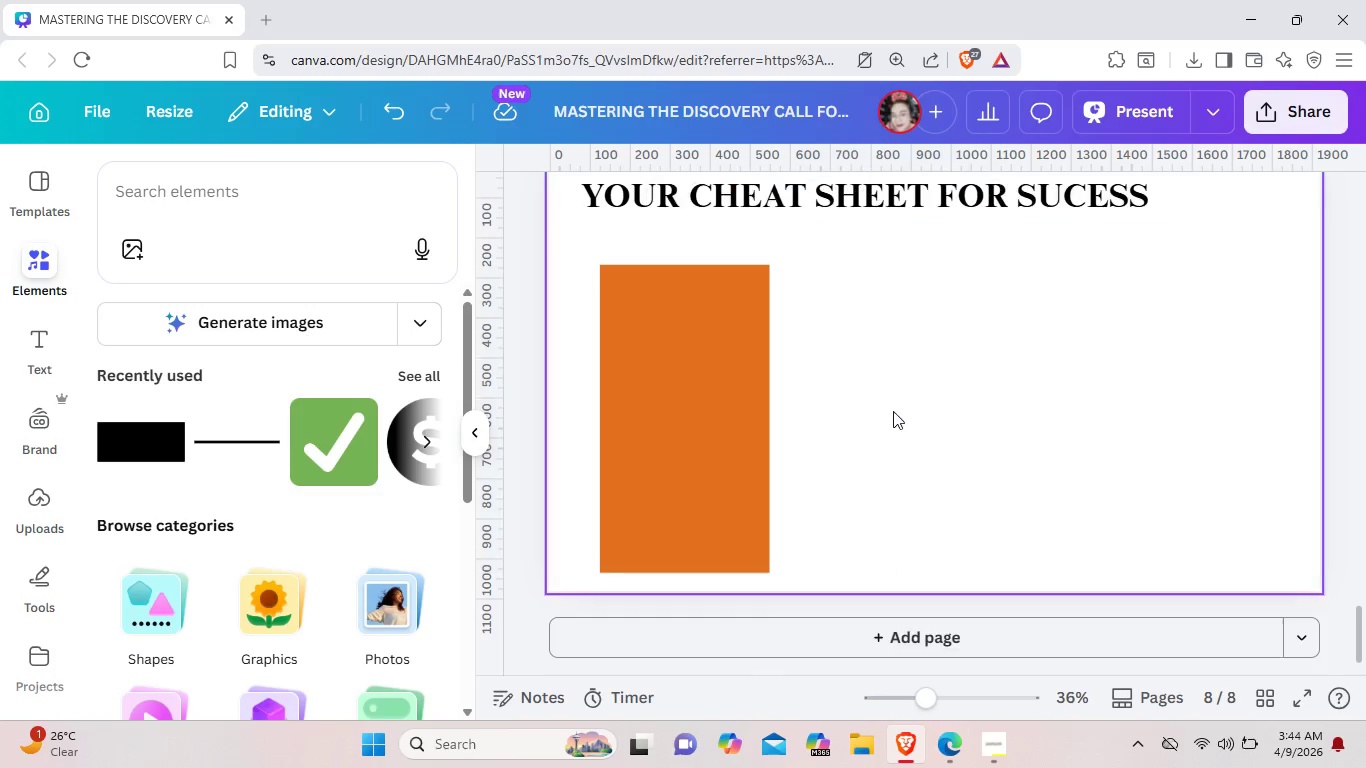 
key(Backspace)
 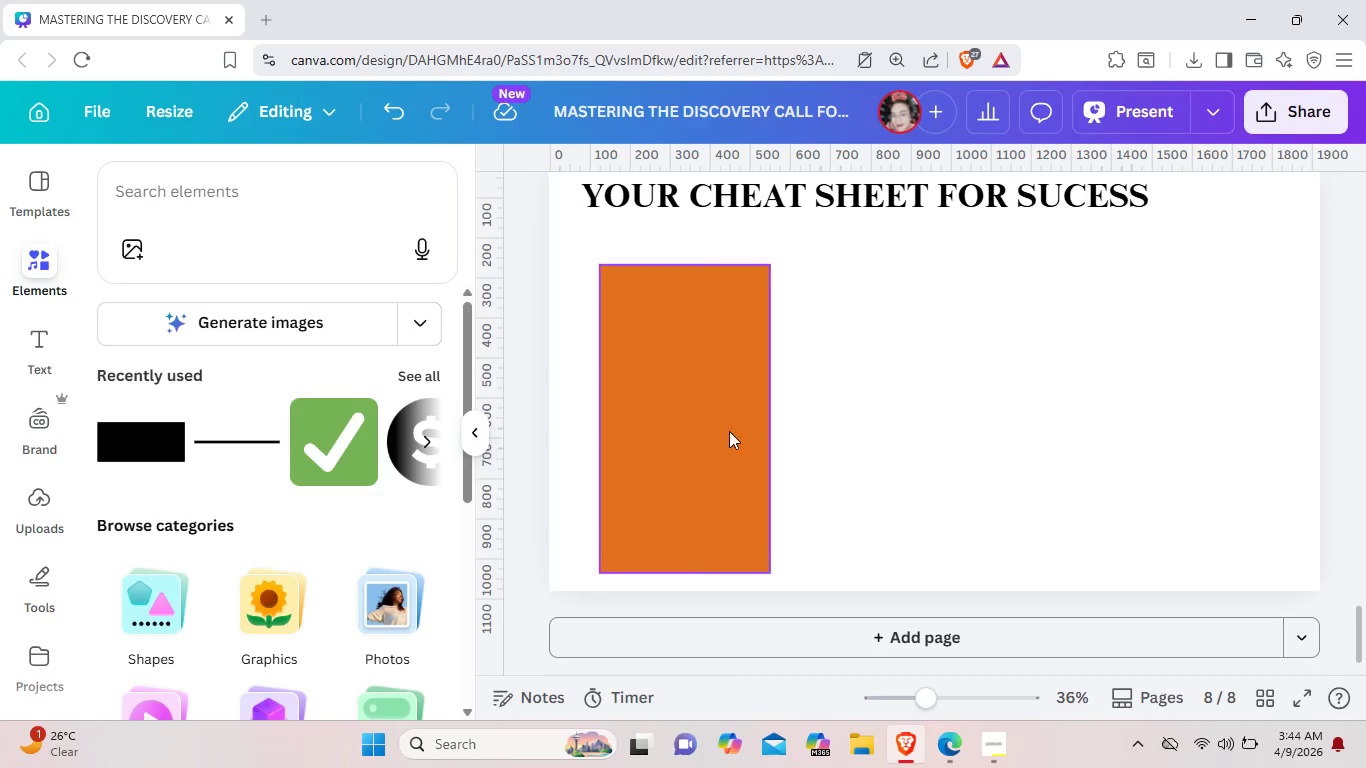 
left_click_drag(start_coordinate=[724, 433], to_coordinate=[697, 423])
 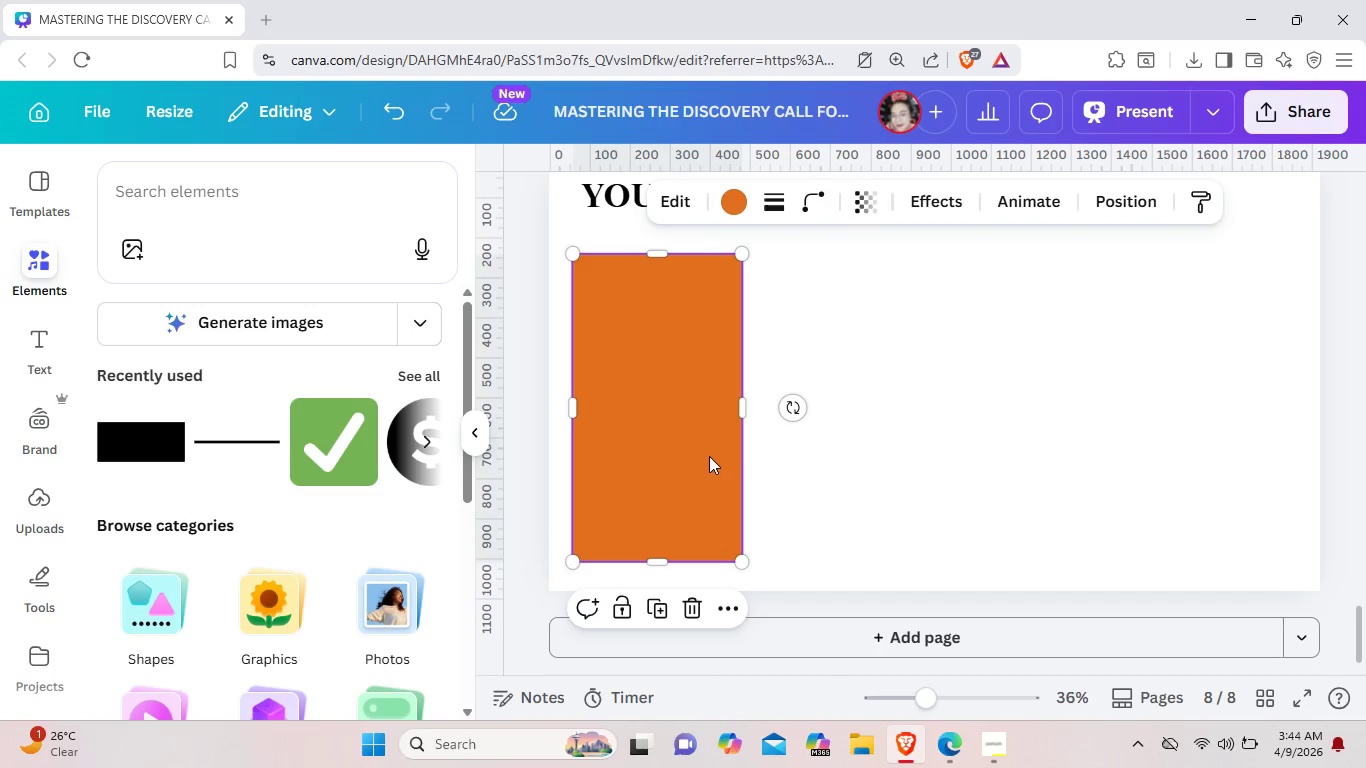 
left_click([707, 456])
 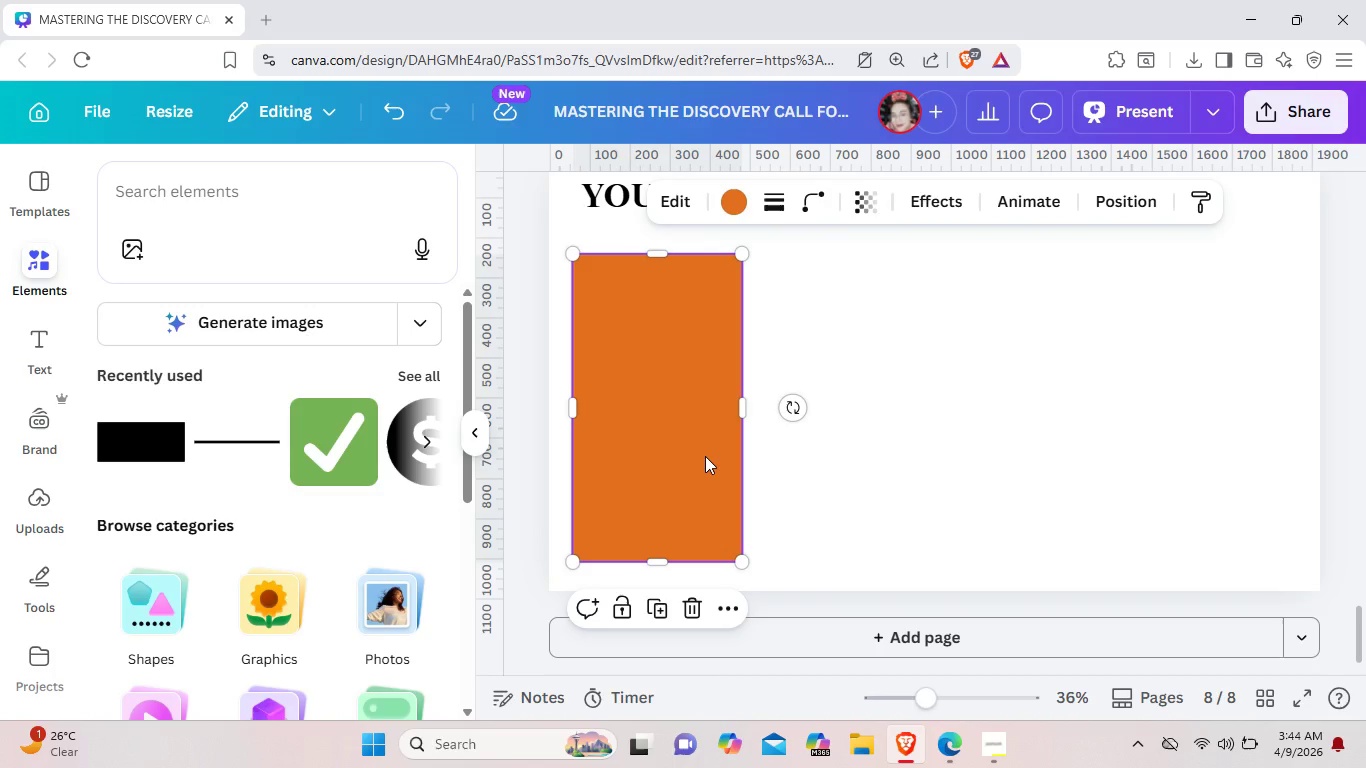 
key(Control+ControlLeft)
 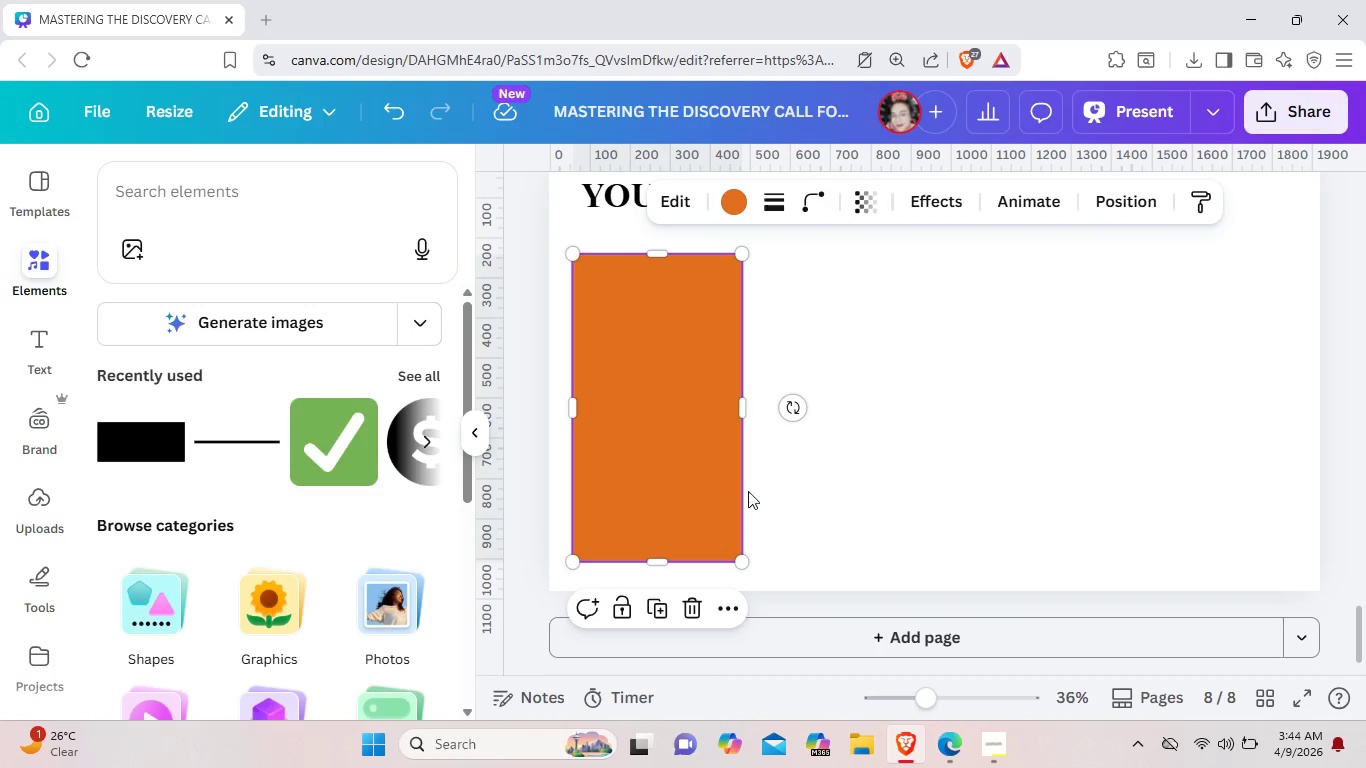 
key(Control+C)
 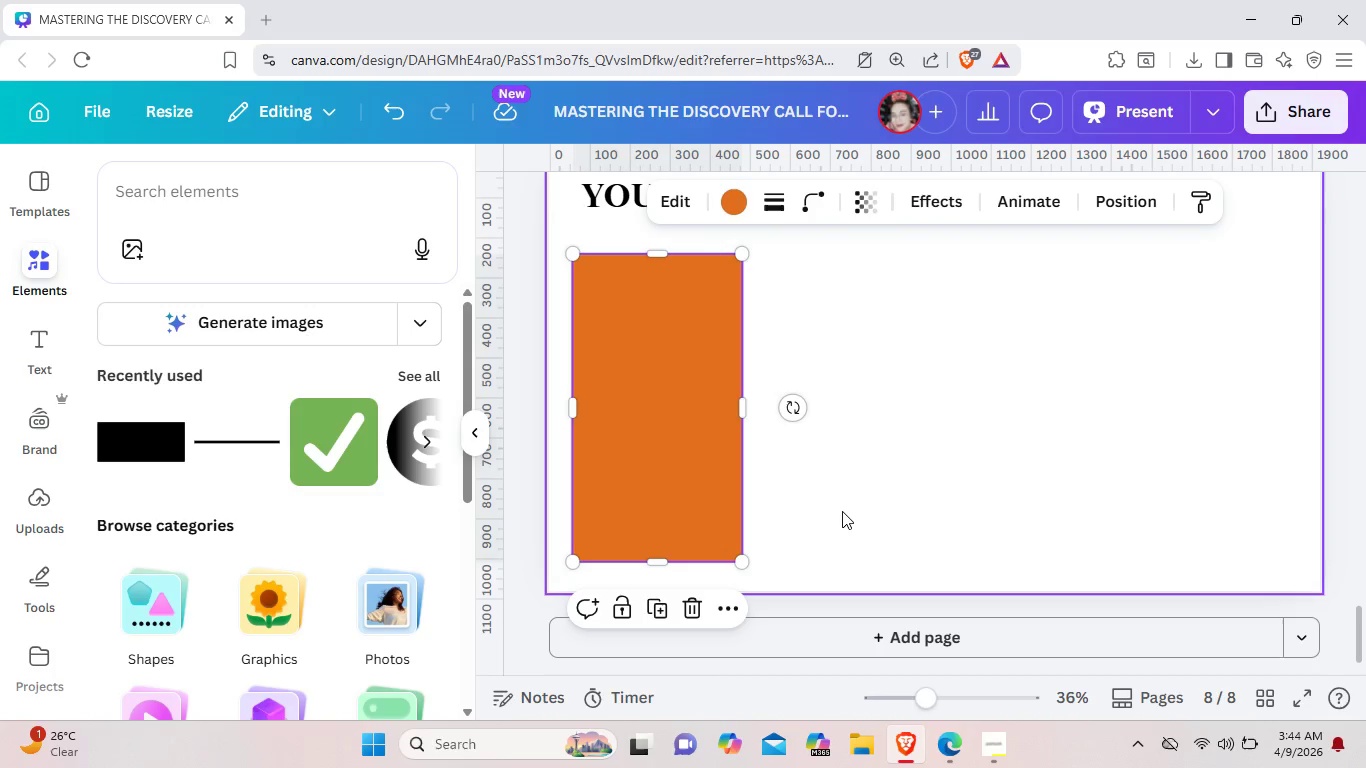 
left_click([842, 511])
 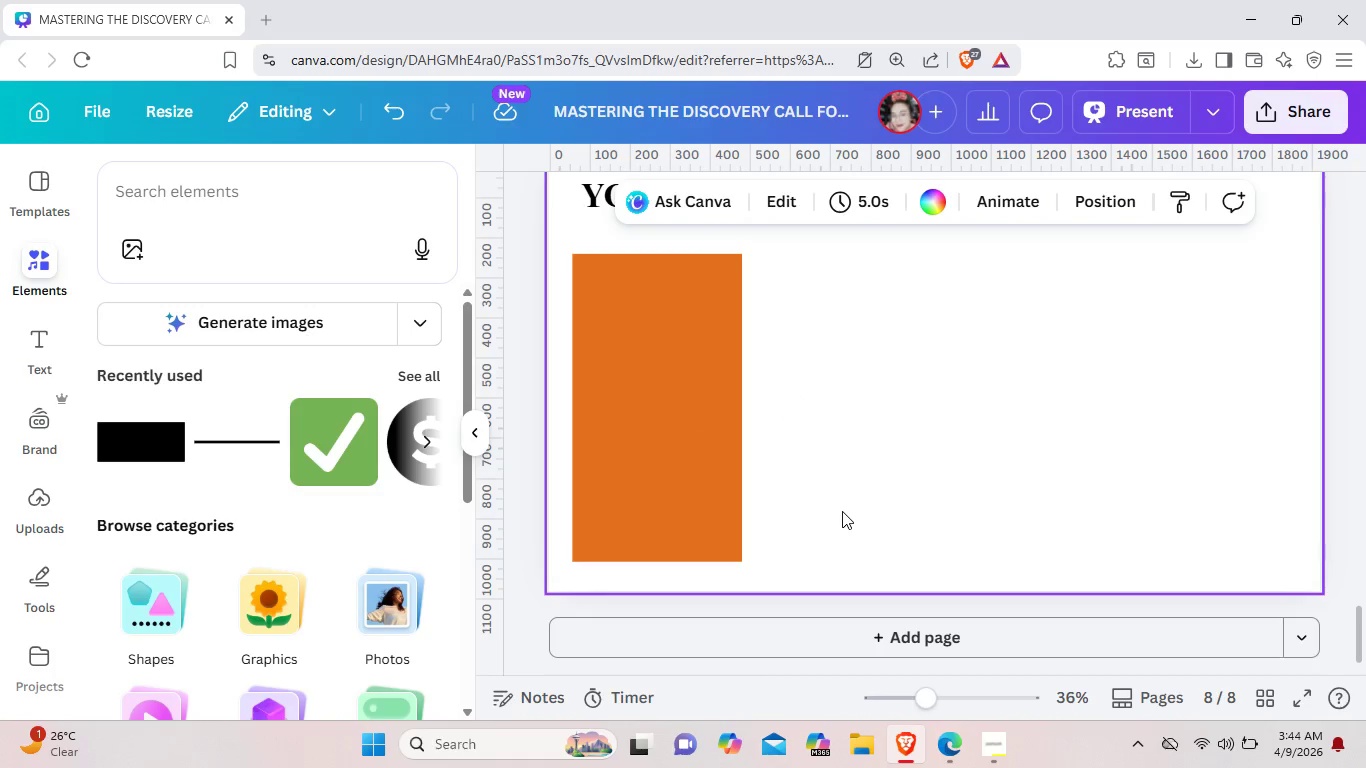 
key(Control+V)
 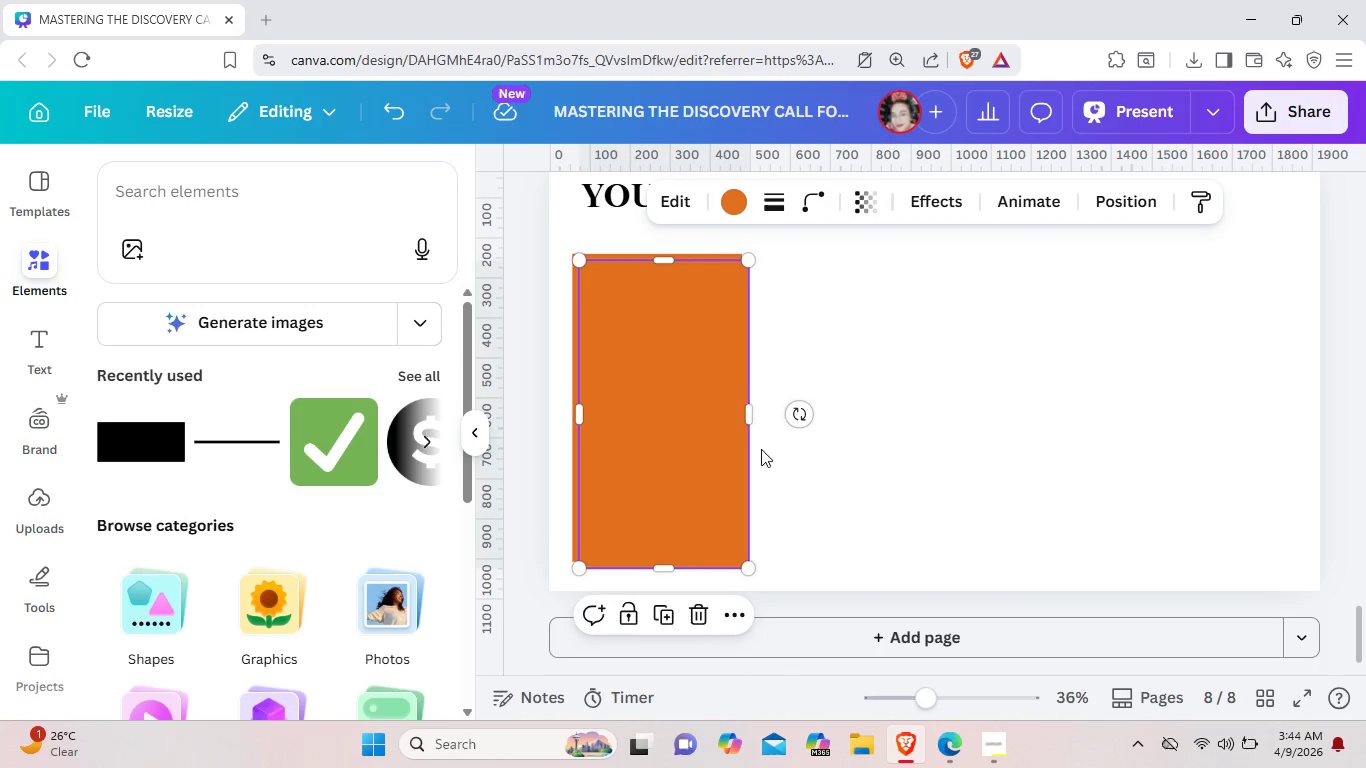 
left_click_drag(start_coordinate=[682, 456], to_coordinate=[871, 451])
 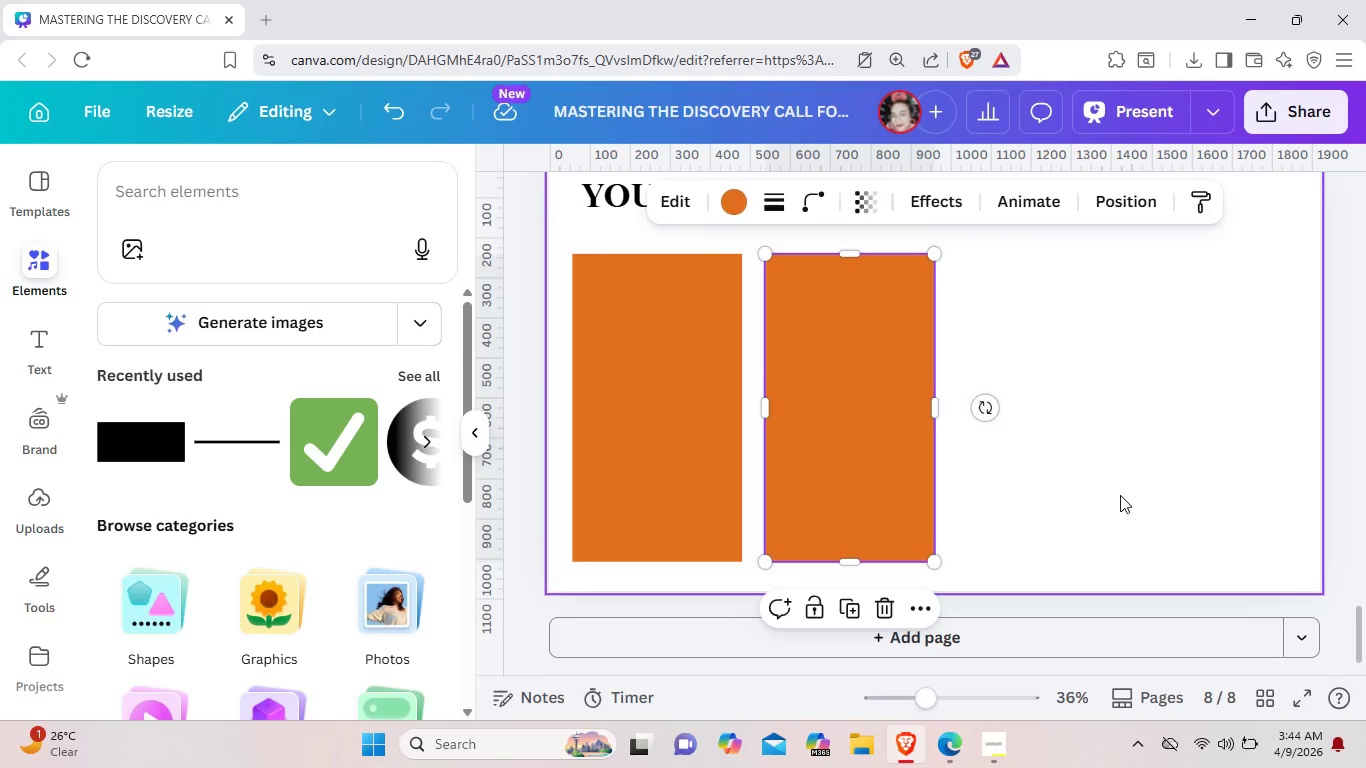 
left_click([1120, 495])
 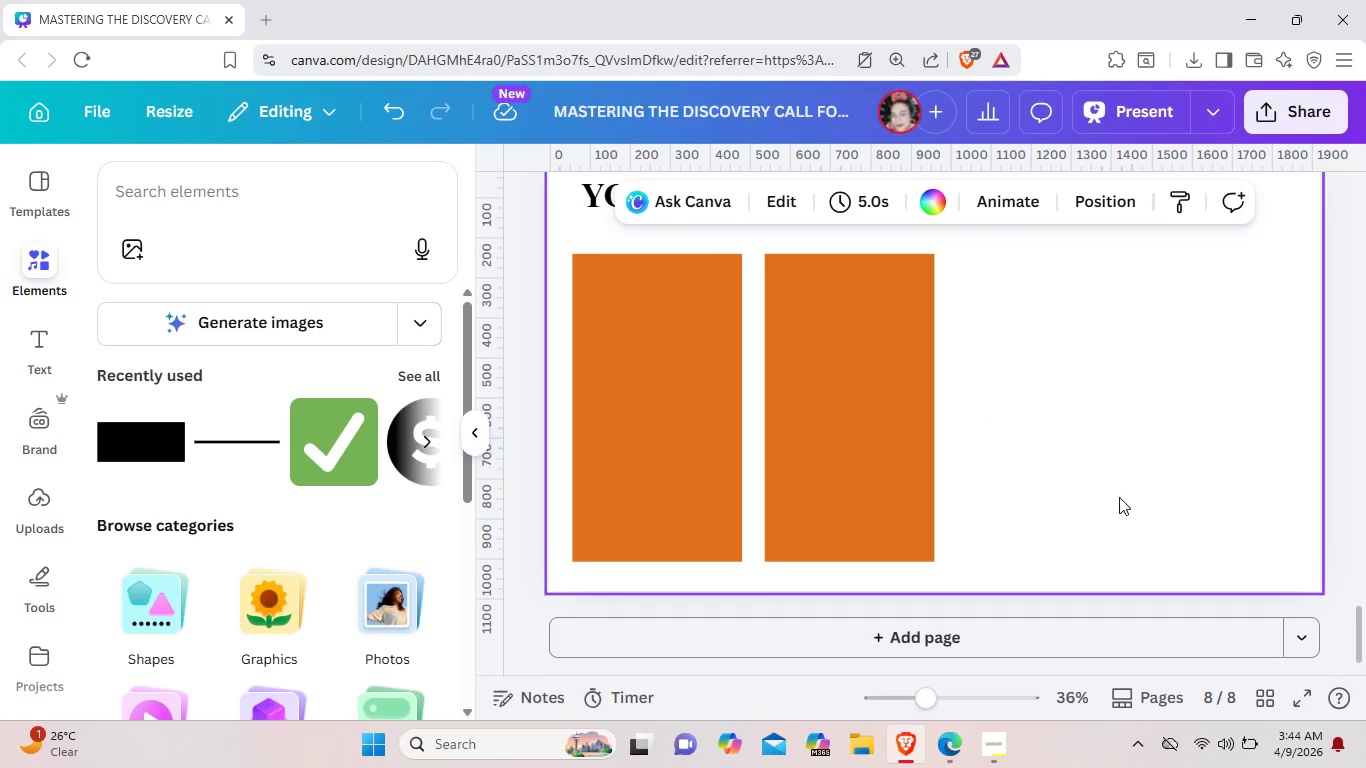 
key(Control+V)
 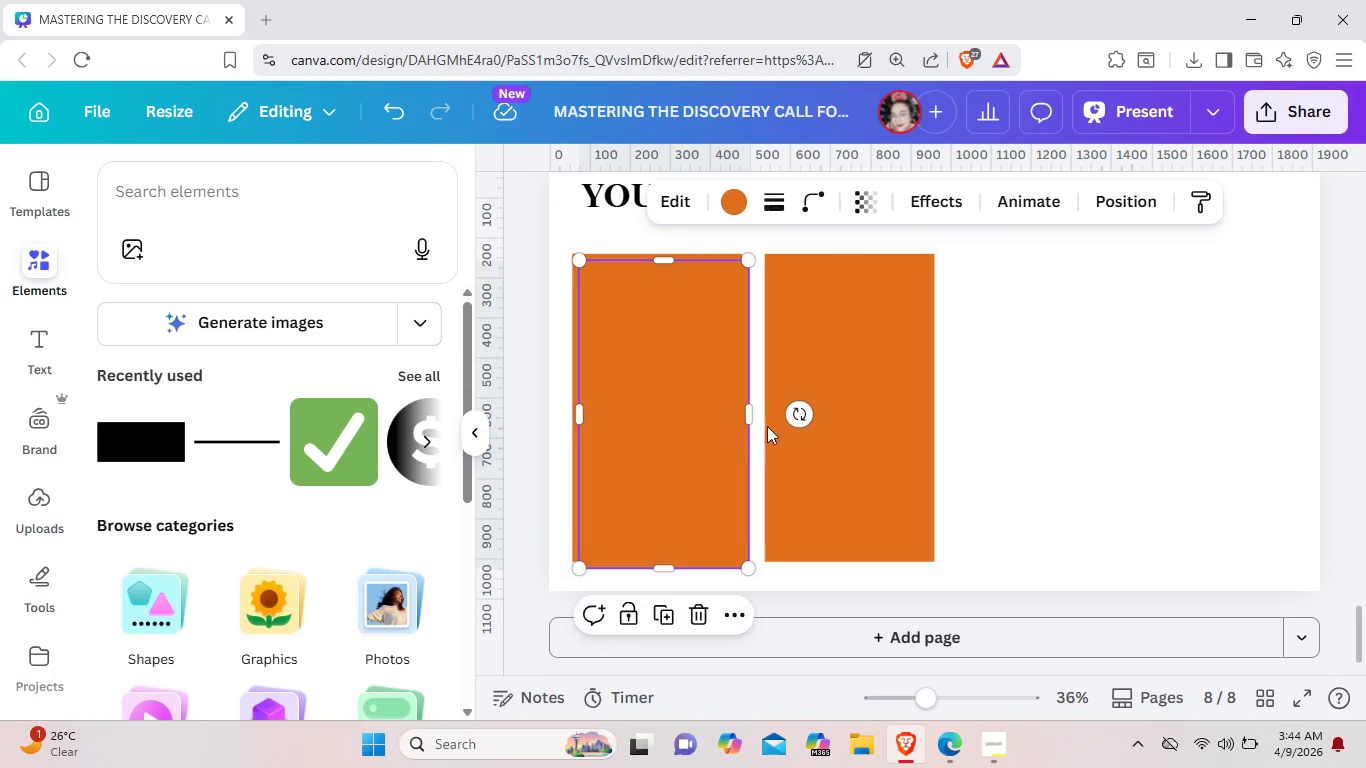 
left_click_drag(start_coordinate=[731, 432], to_coordinate=[1111, 425])
 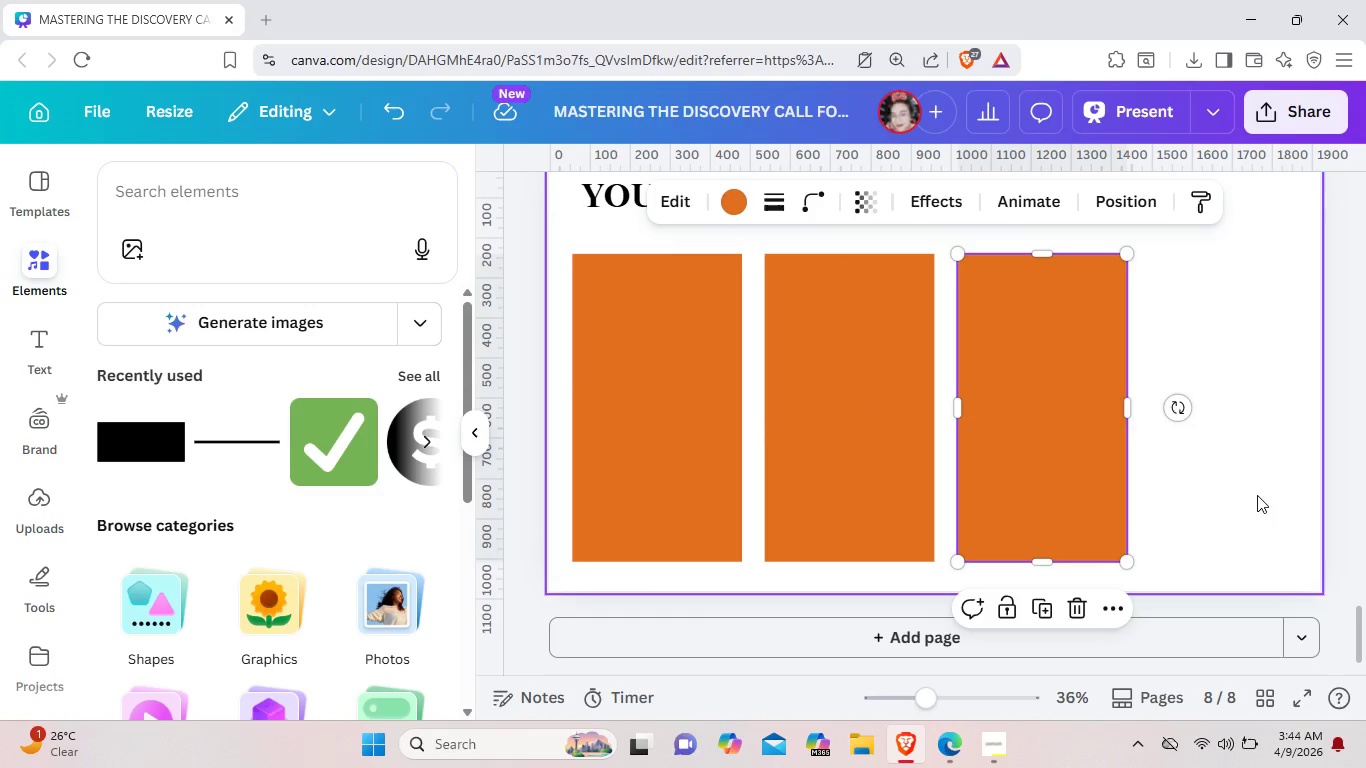 
left_click([1257, 495])
 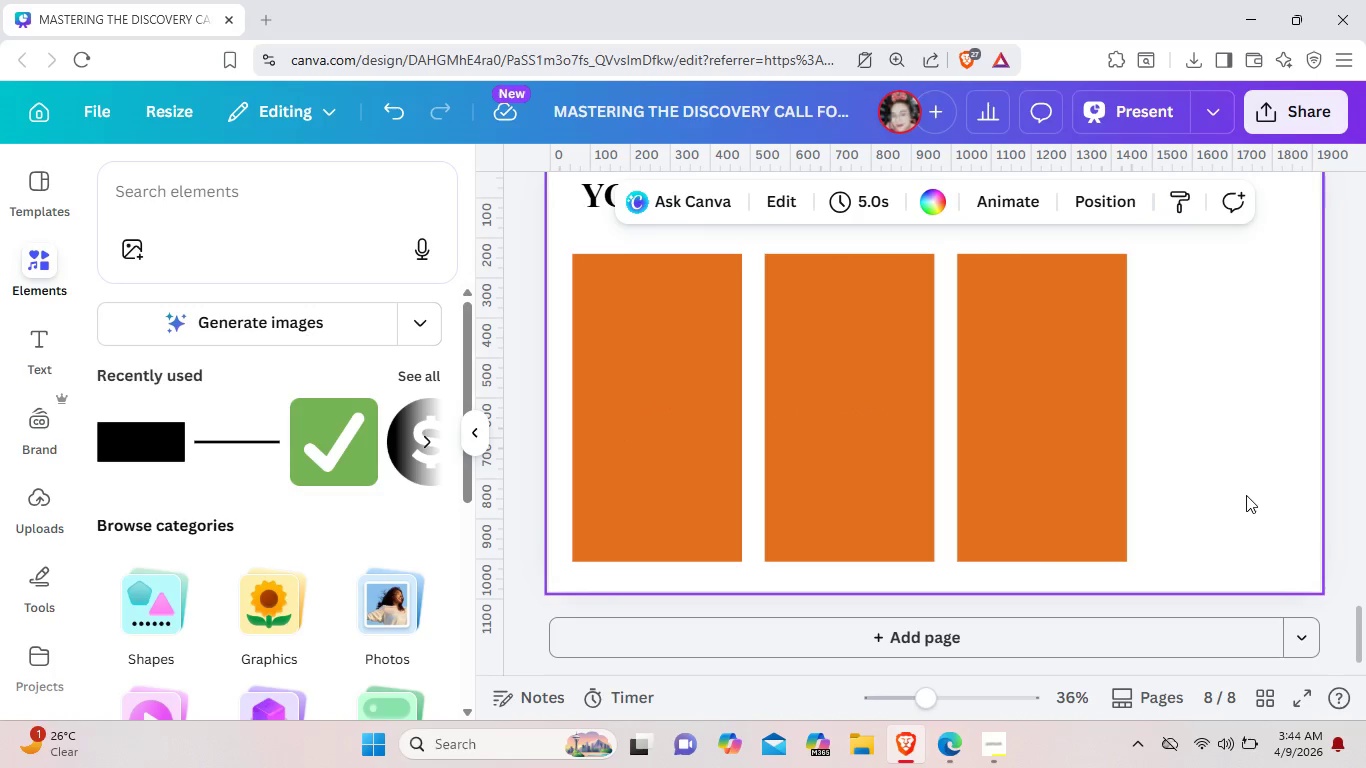 
key(Control+V)
 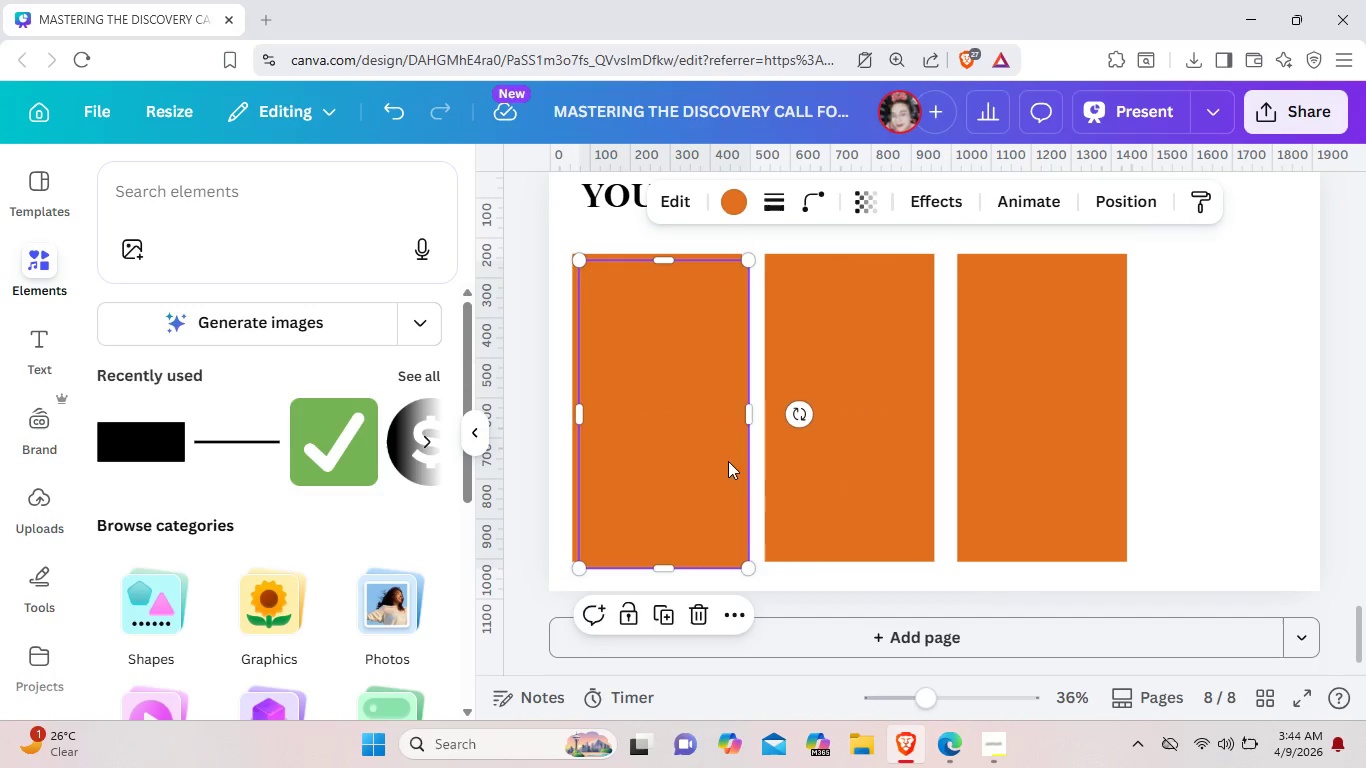 
left_click_drag(start_coordinate=[728, 461], to_coordinate=[1287, 458])
 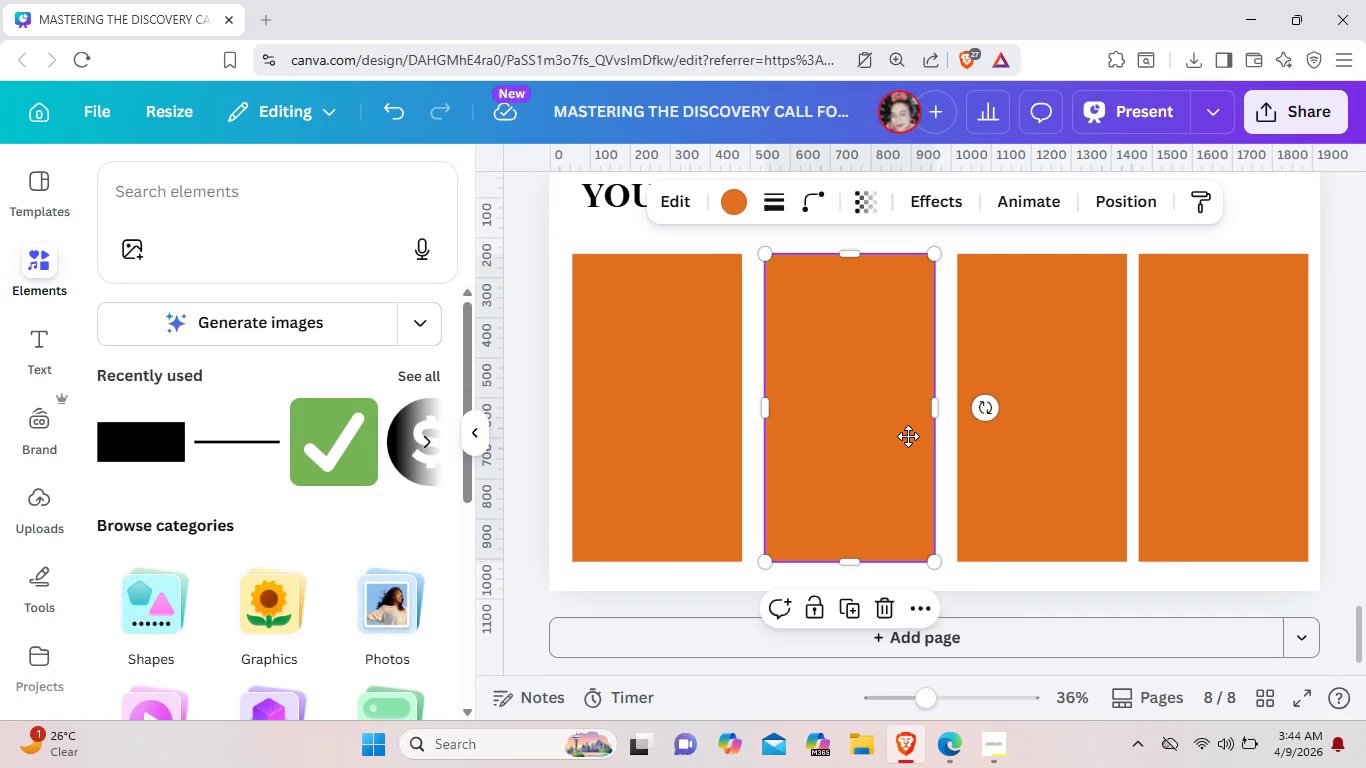 
left_click_drag(start_coordinate=[918, 436], to_coordinate=[902, 435])
 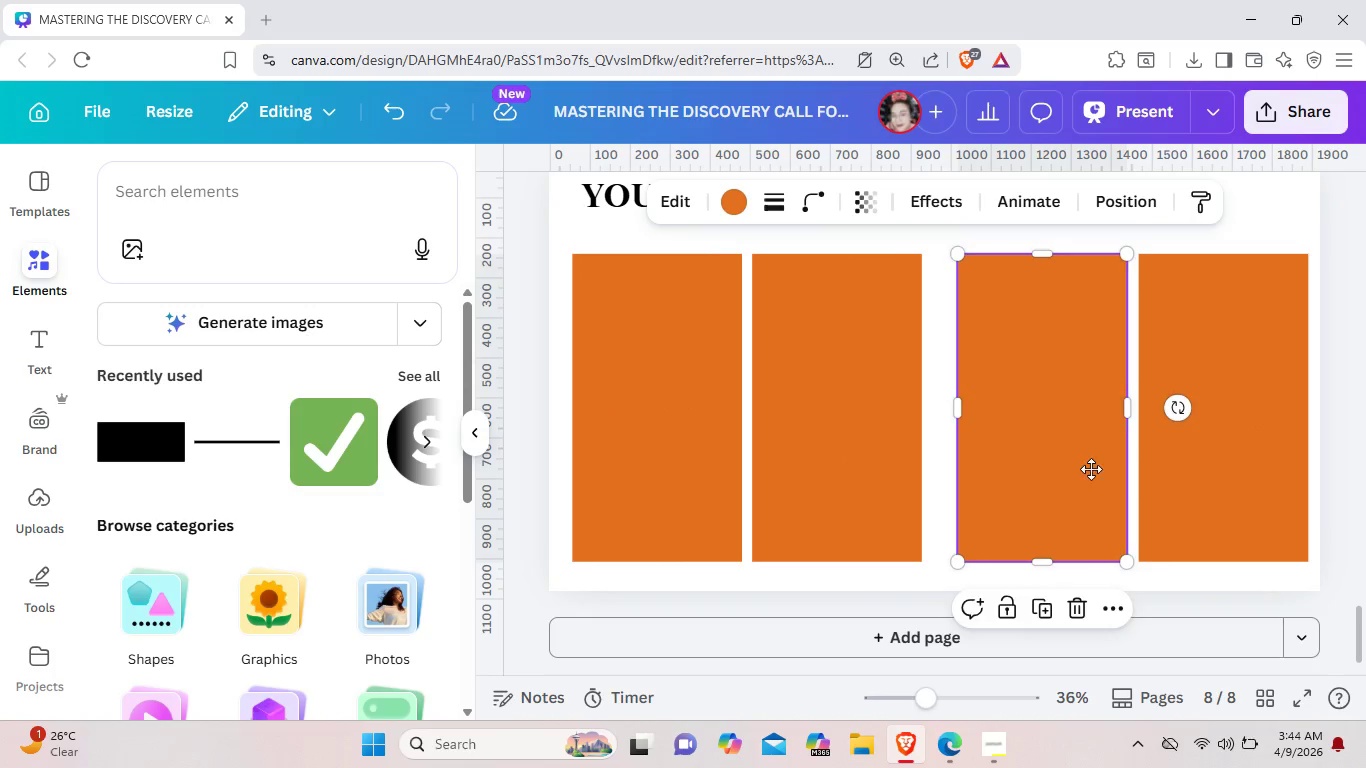 
left_click_drag(start_coordinate=[1098, 469], to_coordinate=[1080, 468])
 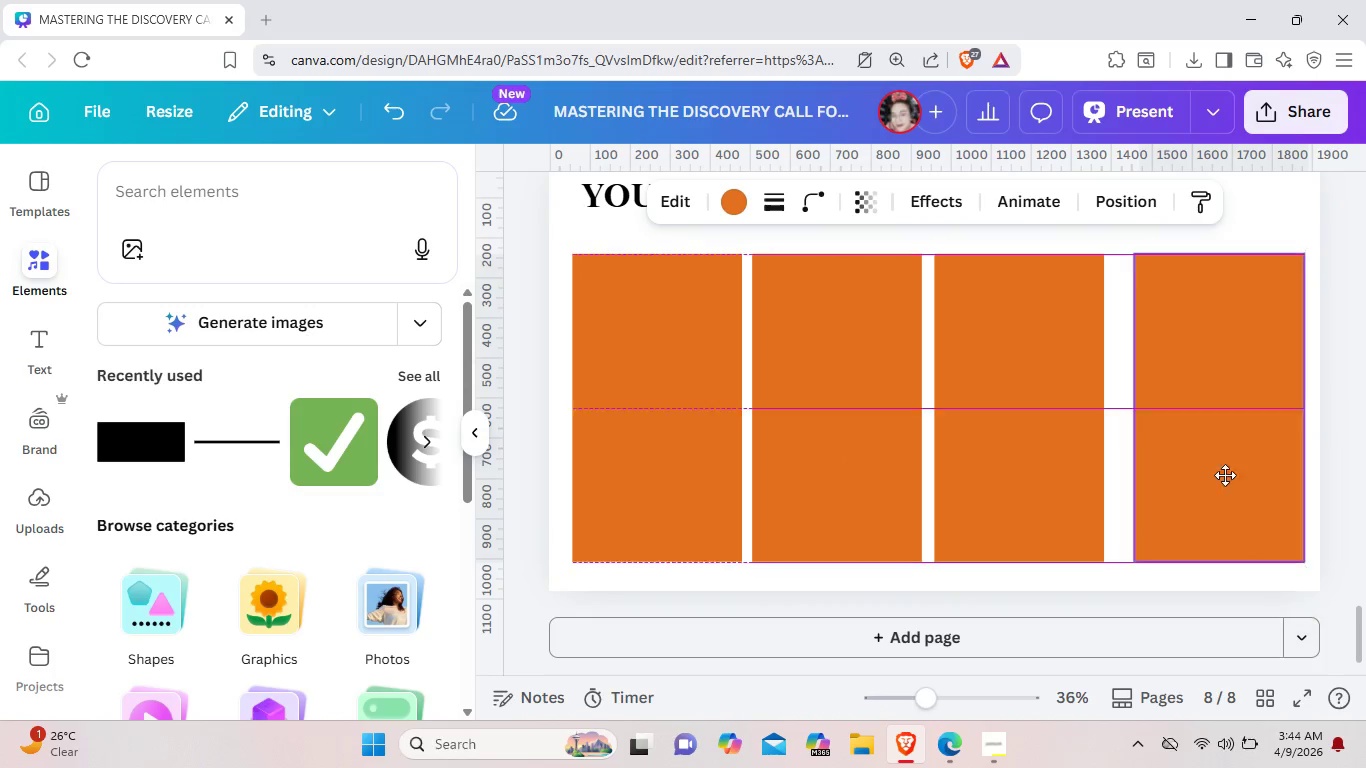 
left_click_drag(start_coordinate=[1238, 475], to_coordinate=[1220, 475])
 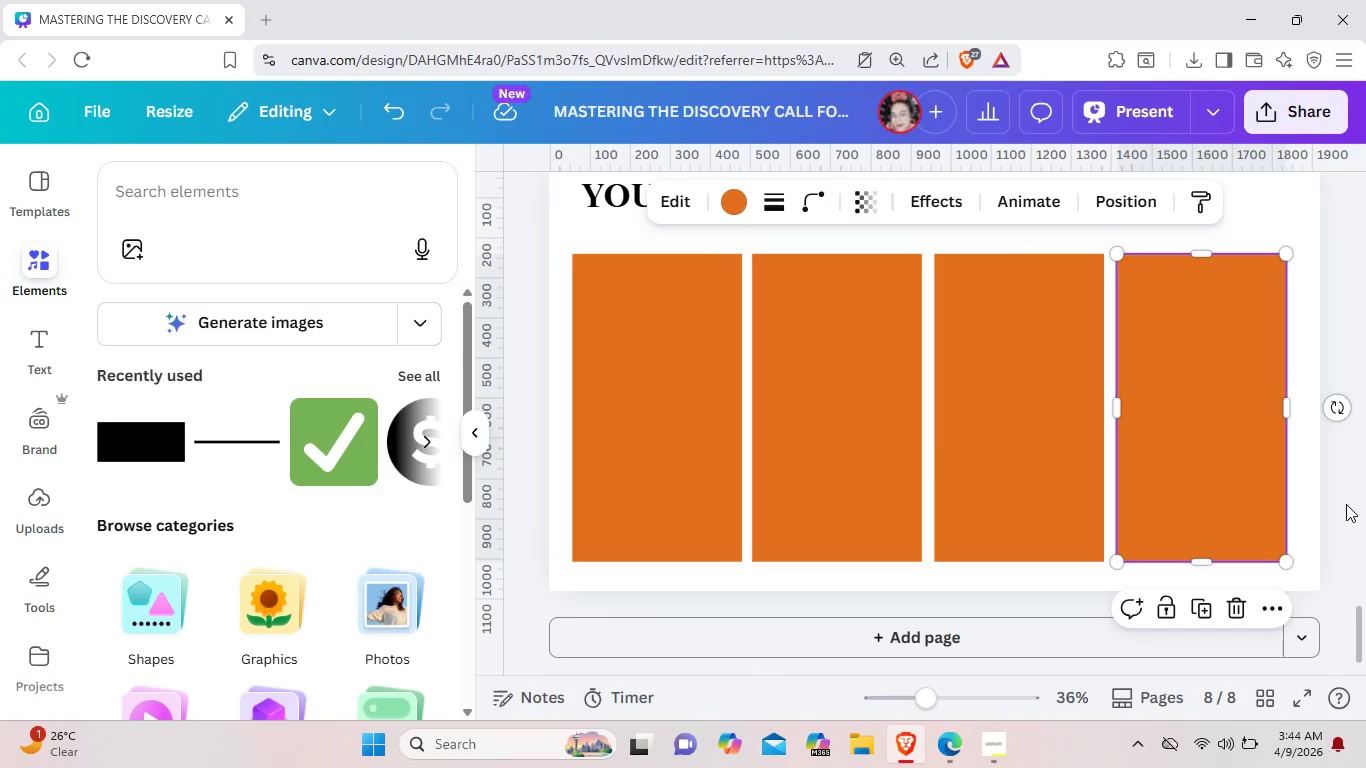 
left_click([1346, 504])
 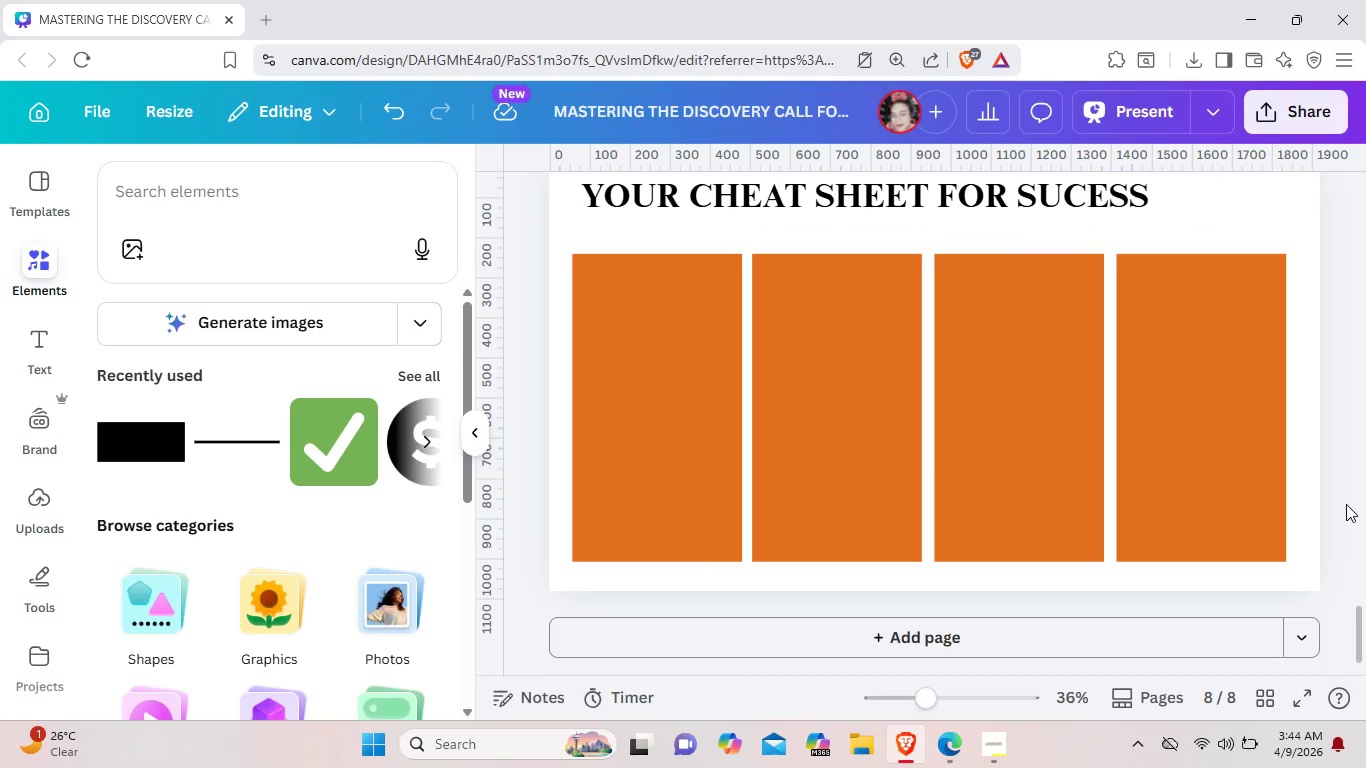 
wait(7.44)
 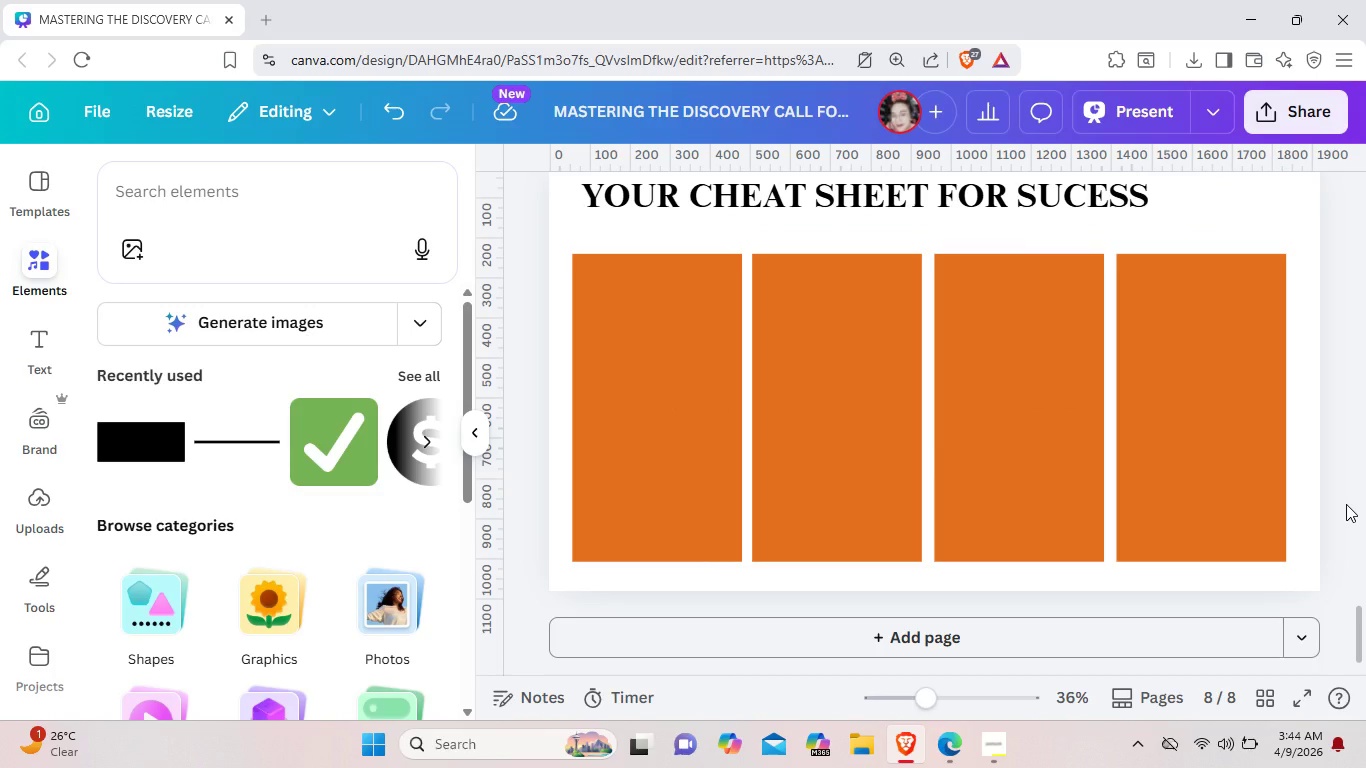 
left_click([982, 744])
 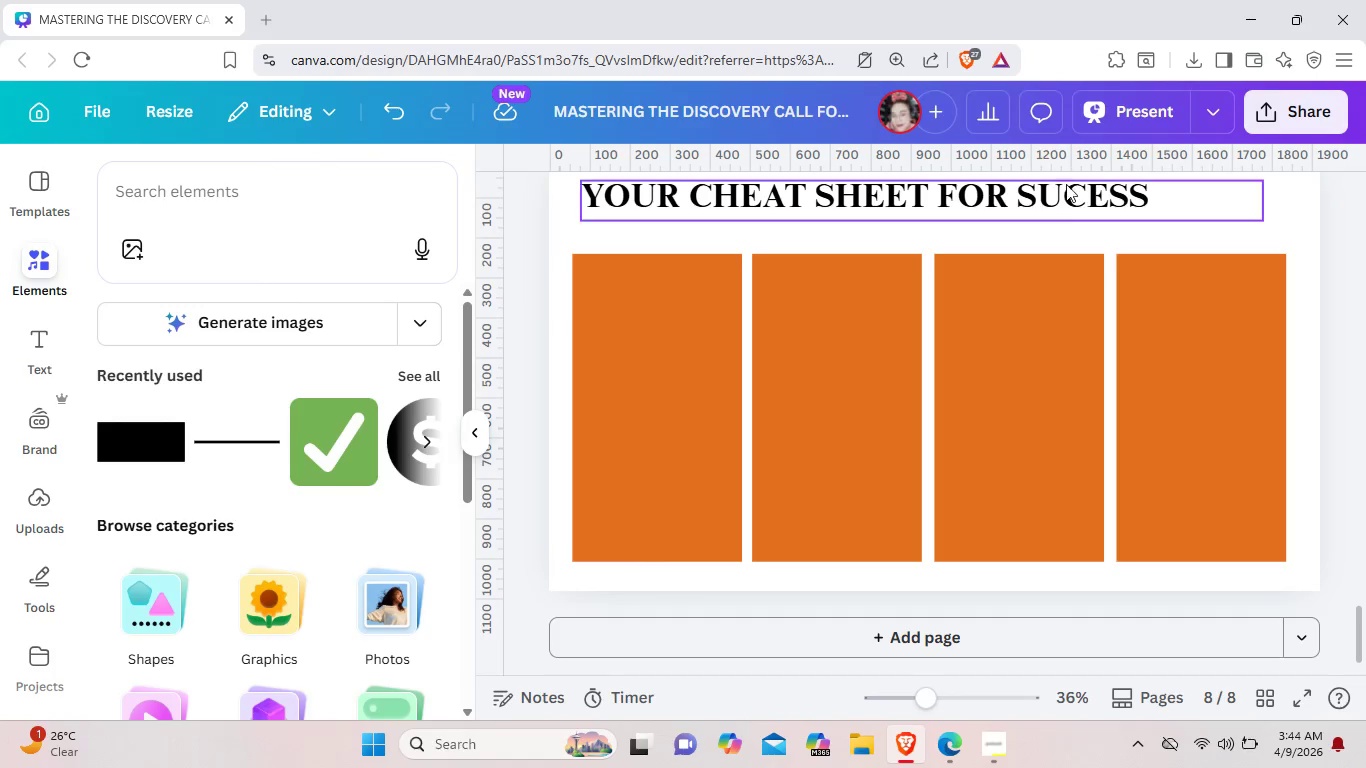 
left_click([707, 375])
 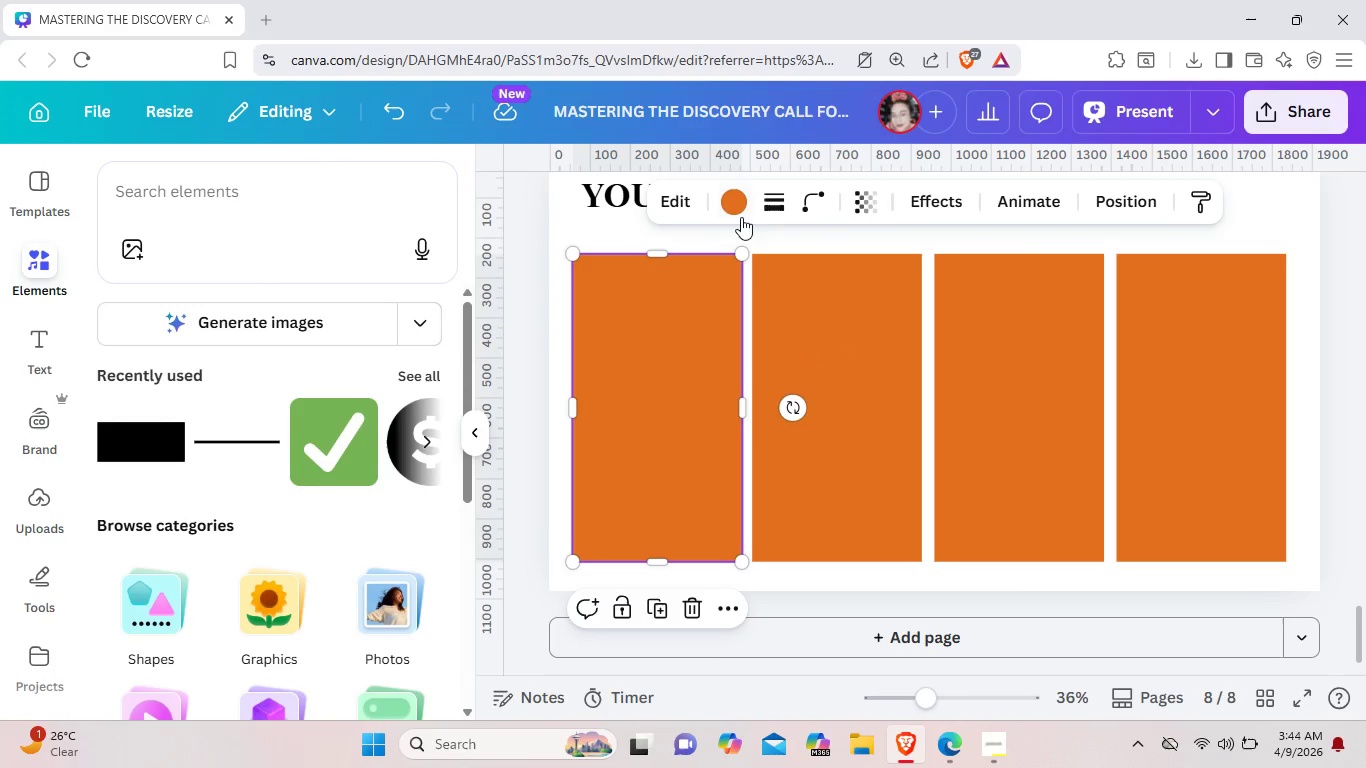 
double_click([741, 216])
 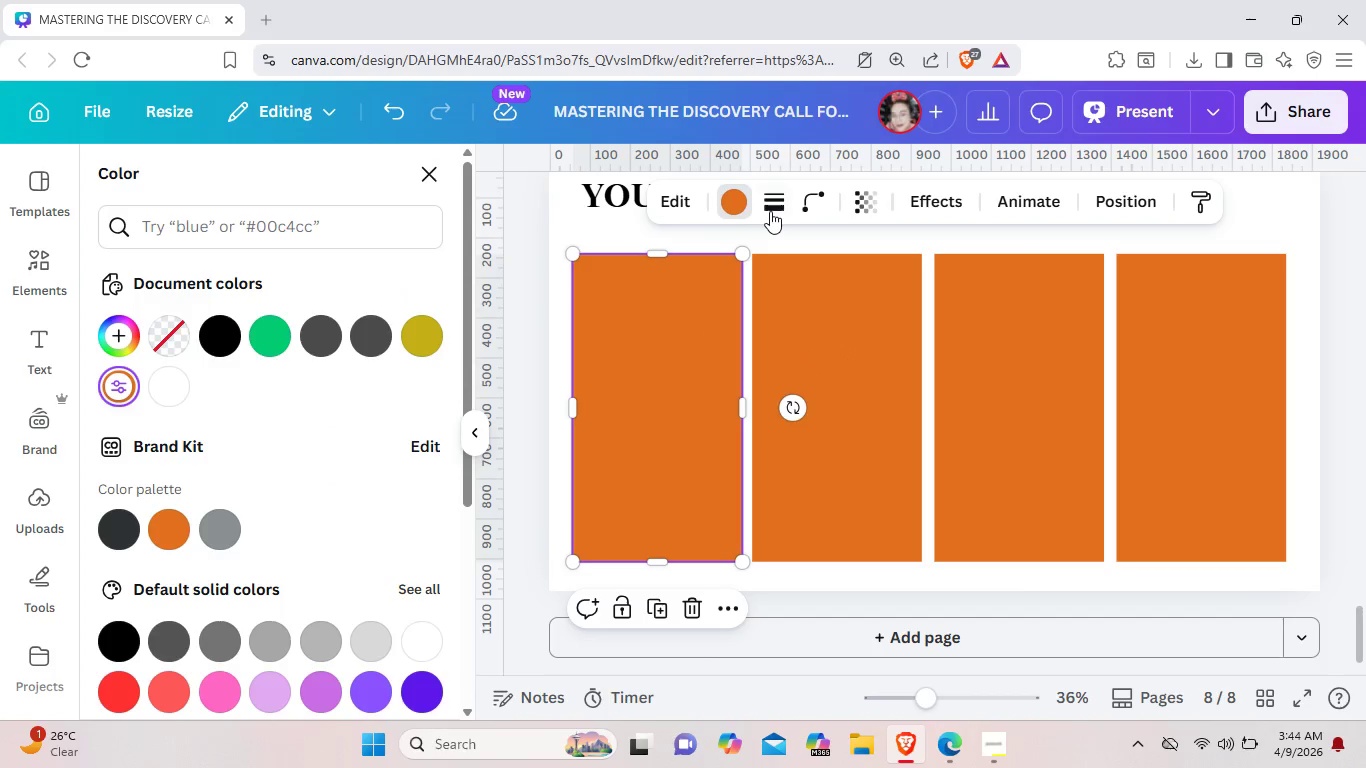 
left_click([772, 210])
 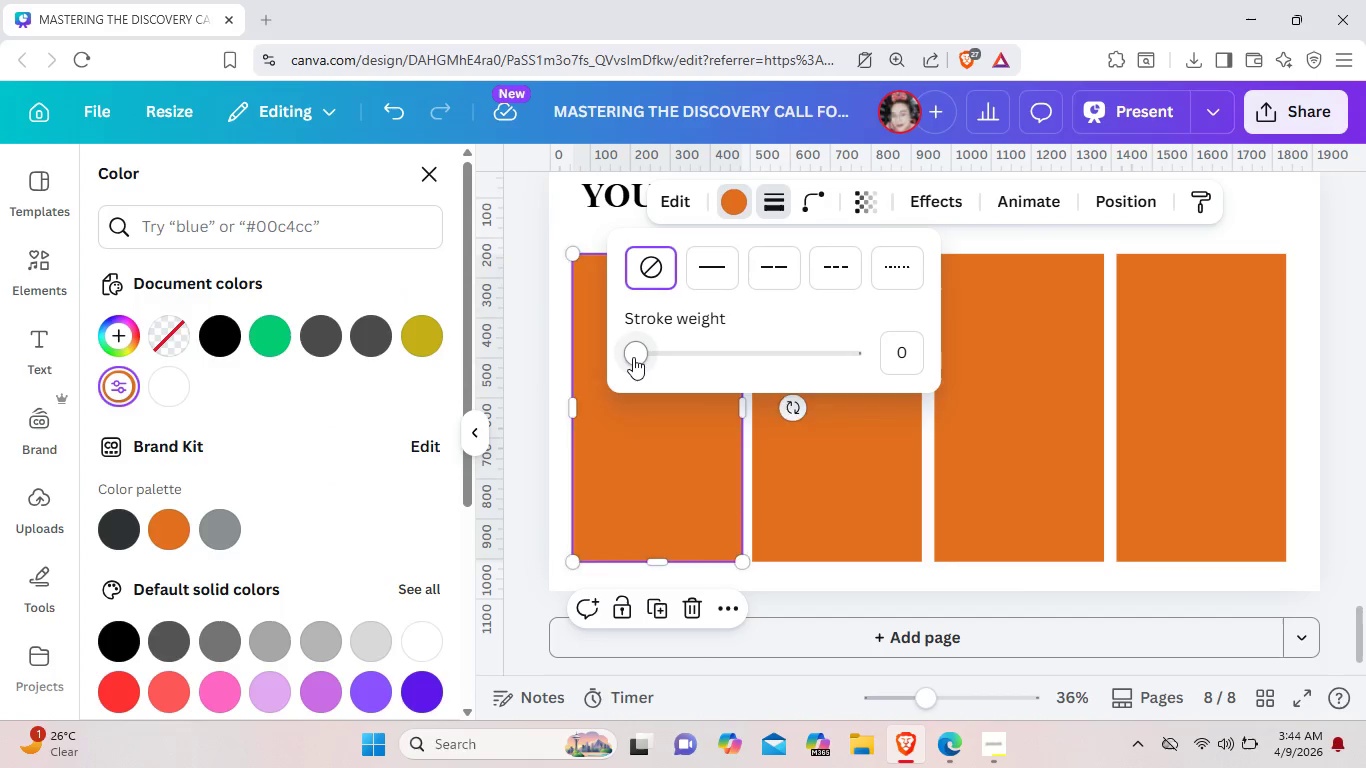 
left_click_drag(start_coordinate=[633, 357], to_coordinate=[639, 357])
 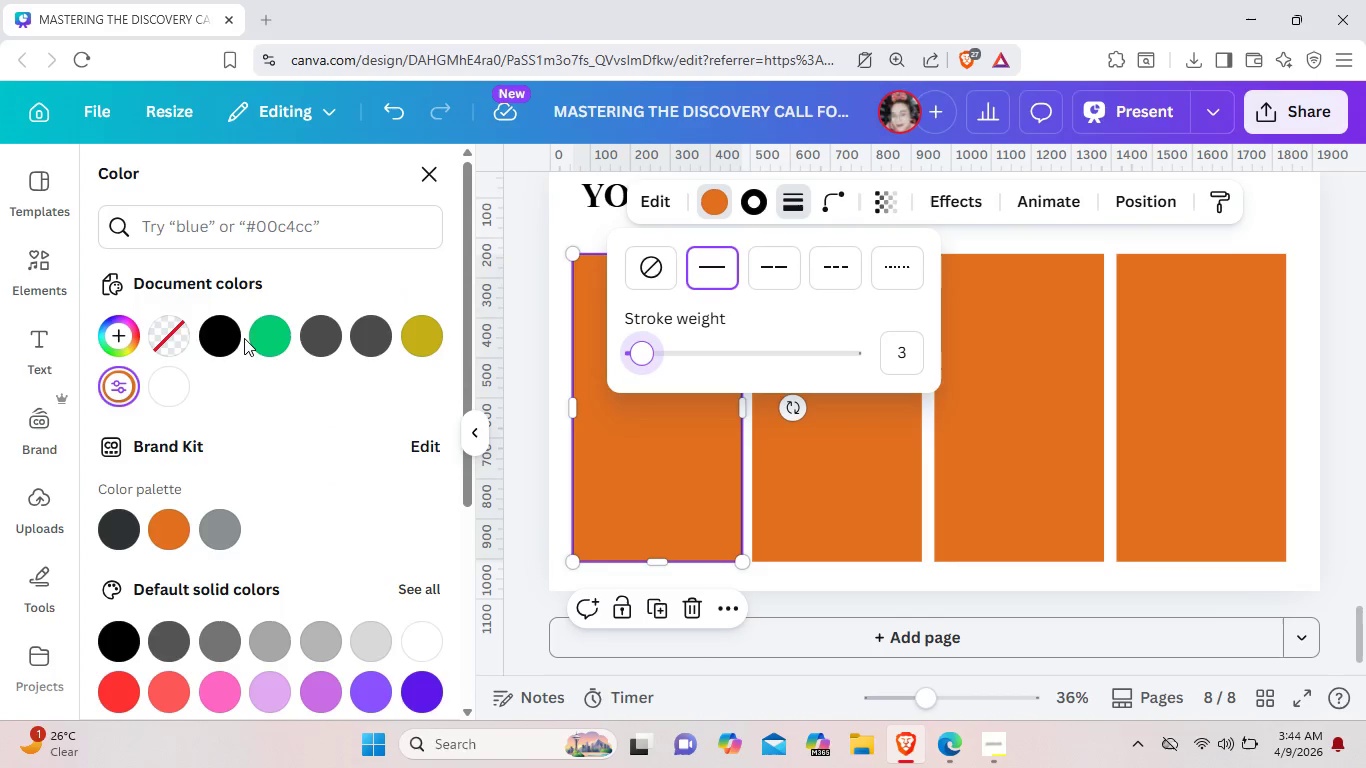 
mouse_move([265, 338])
 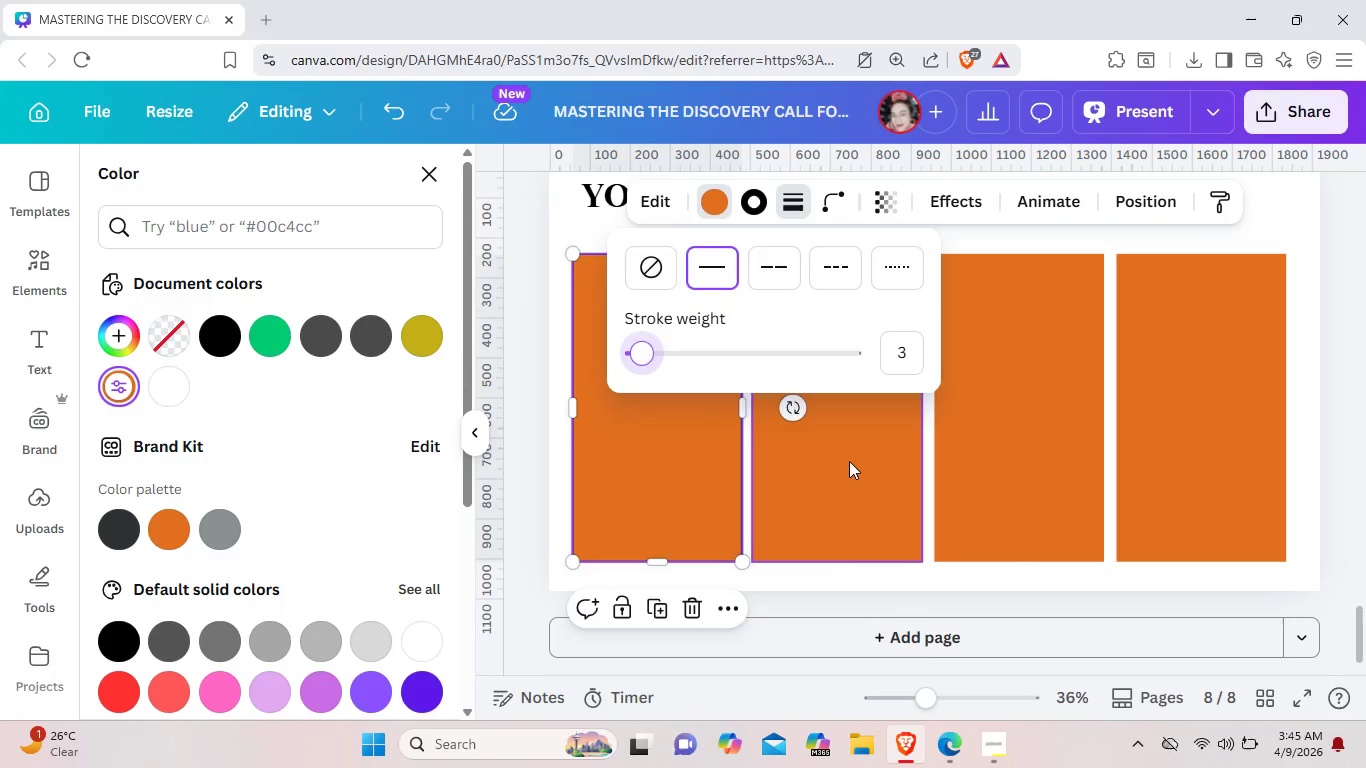 
left_click([849, 461])
 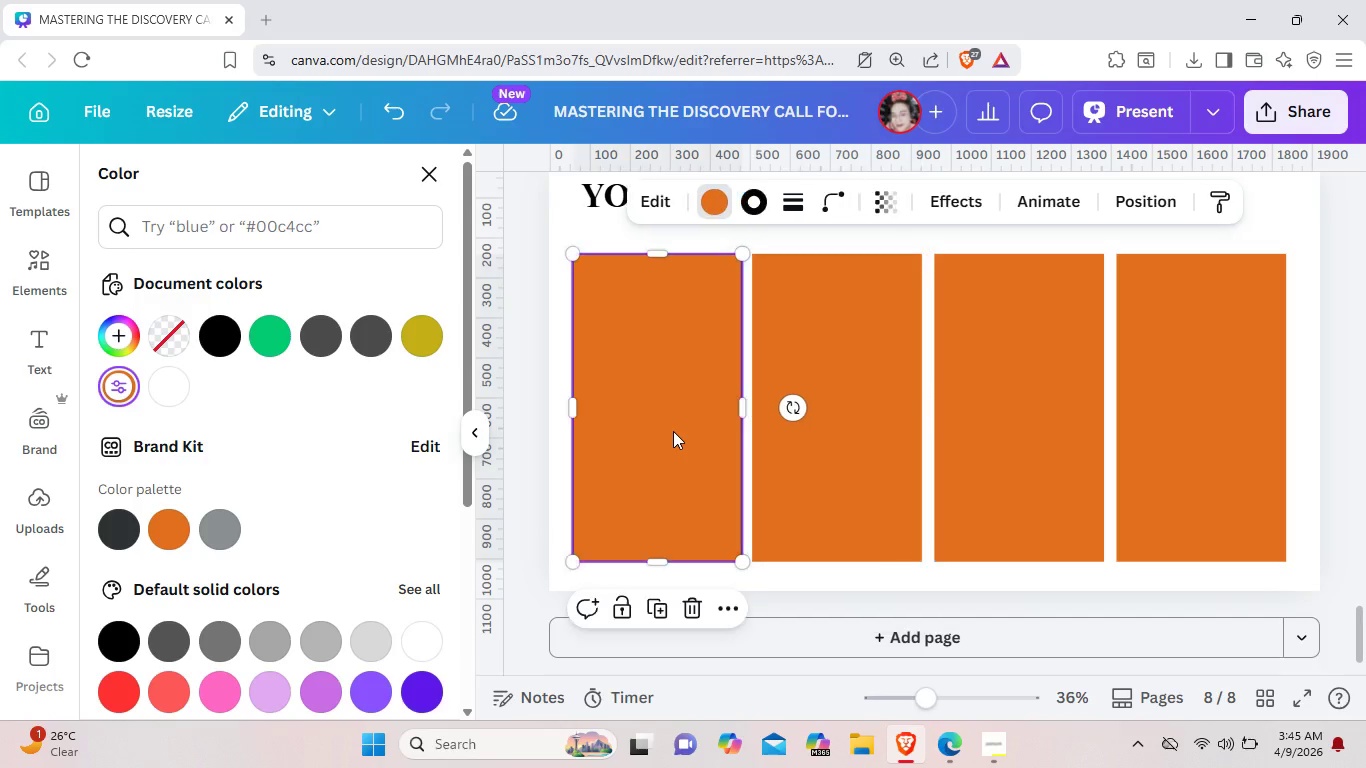 
left_click([673, 431])
 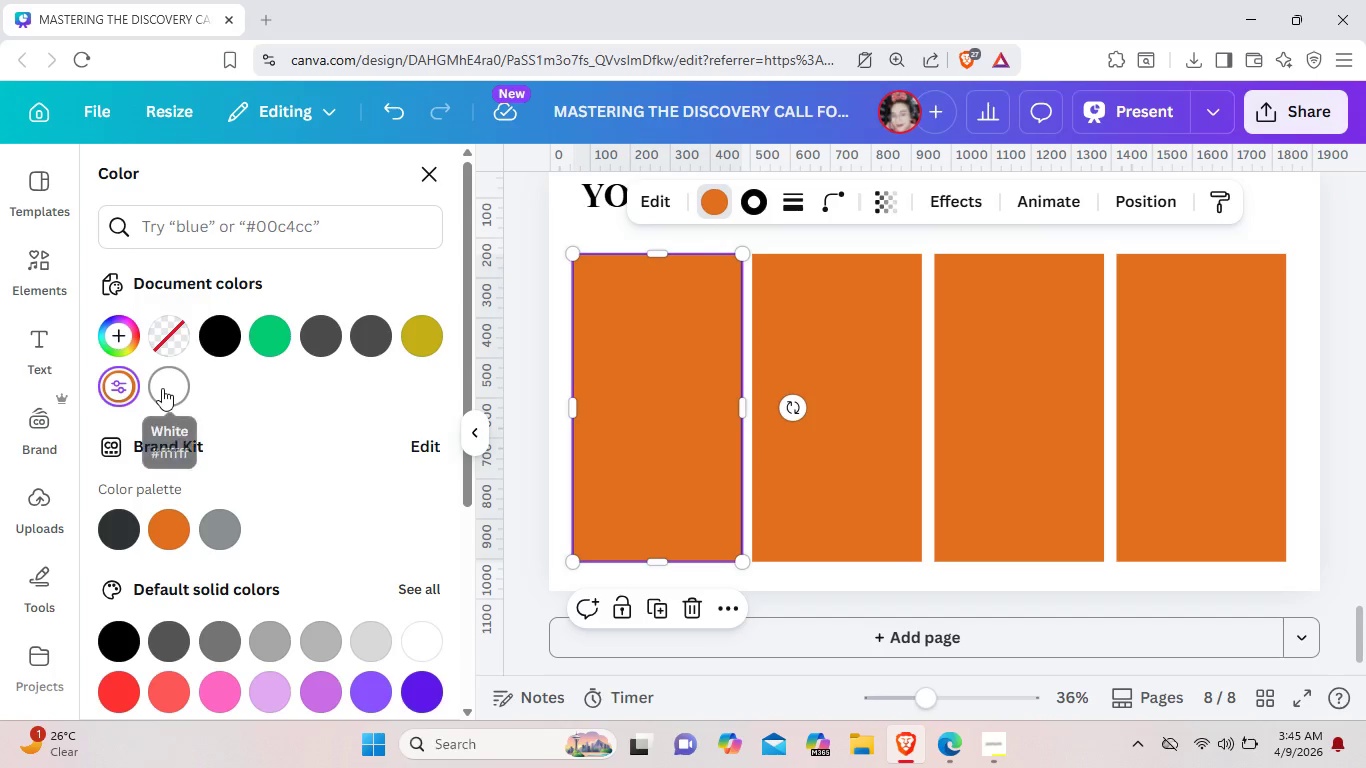 
left_click([162, 388])
 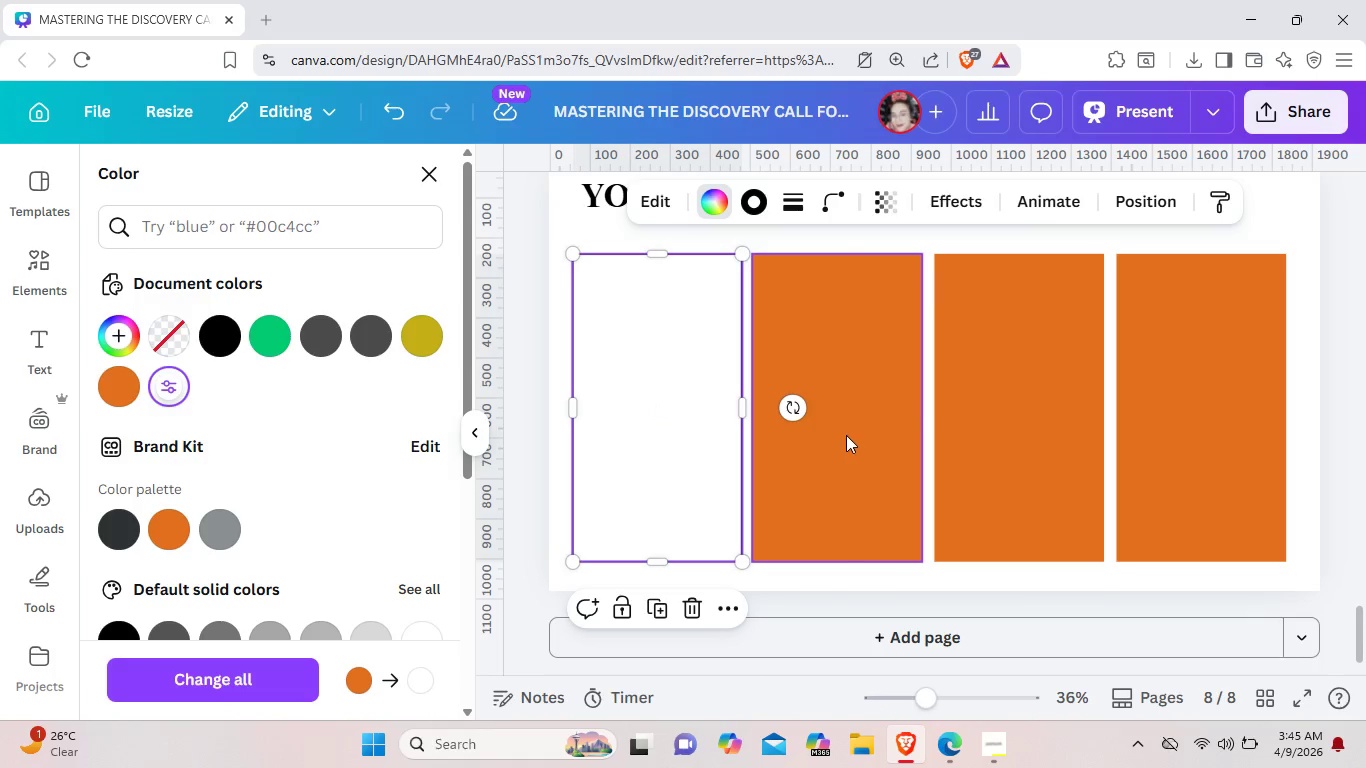 
left_click([846, 435])
 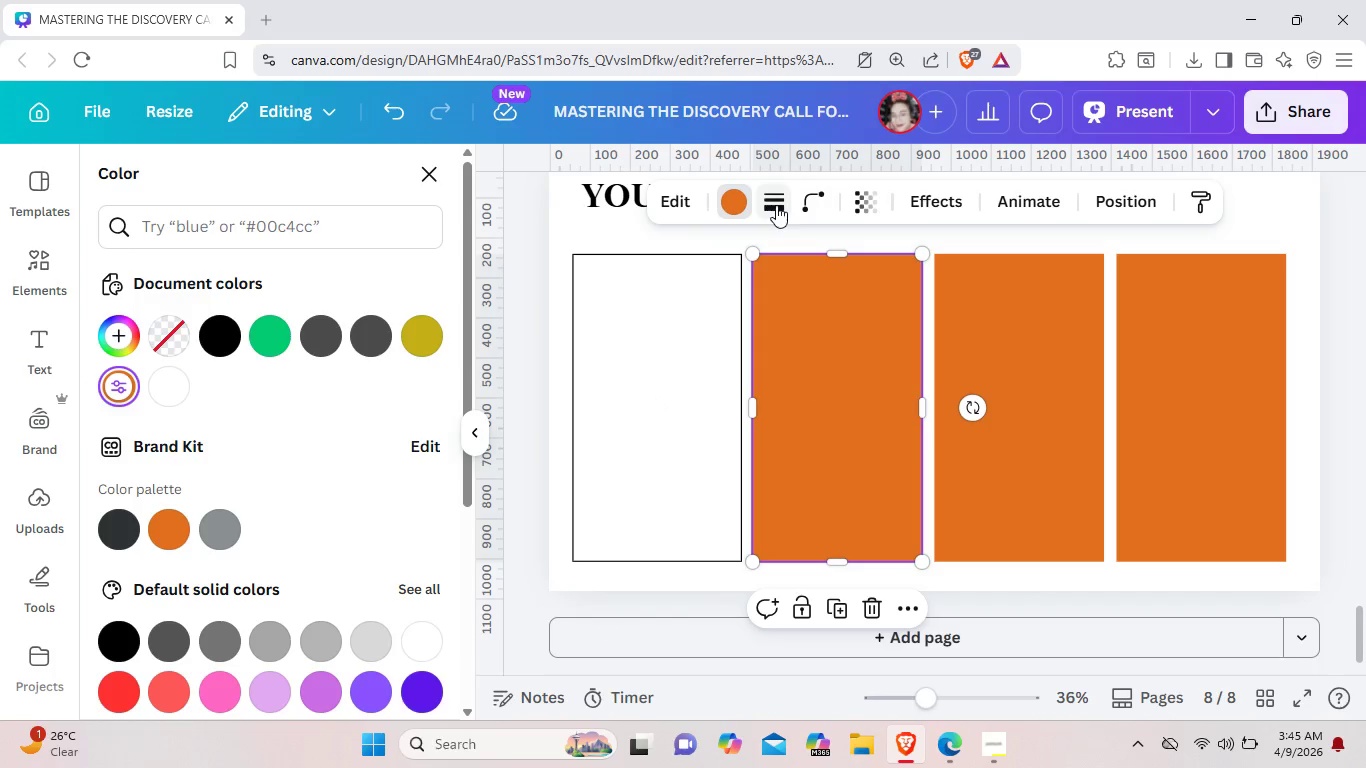 
left_click([776, 205])
 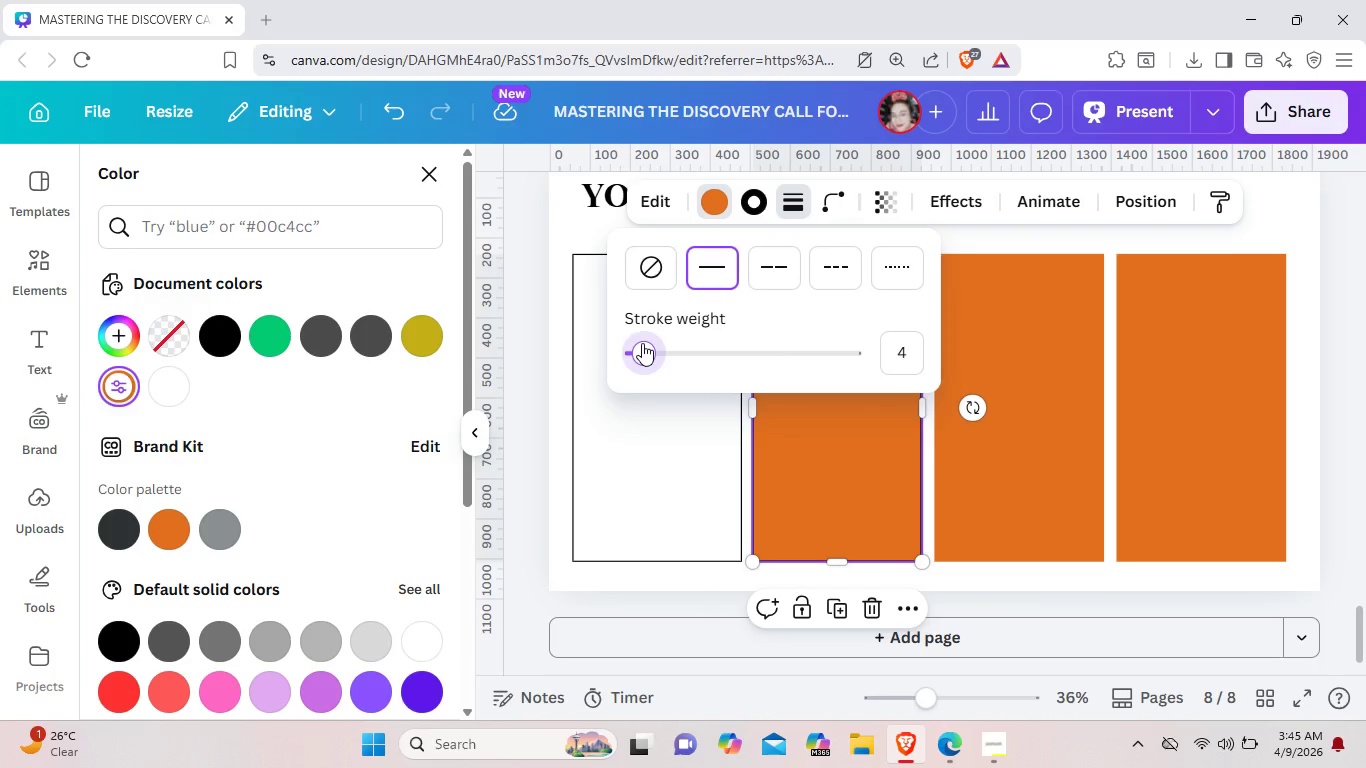 
wait(5.88)
 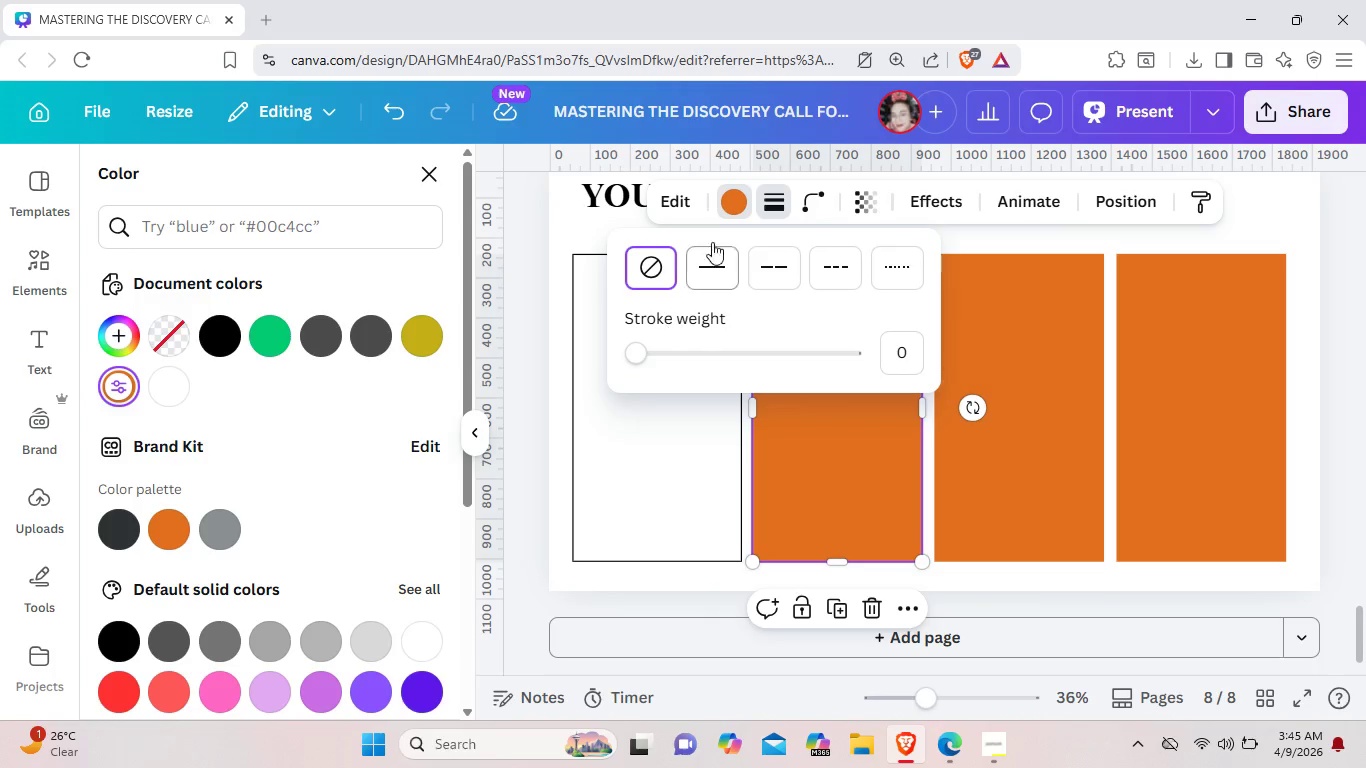 
left_click([1062, 375])
 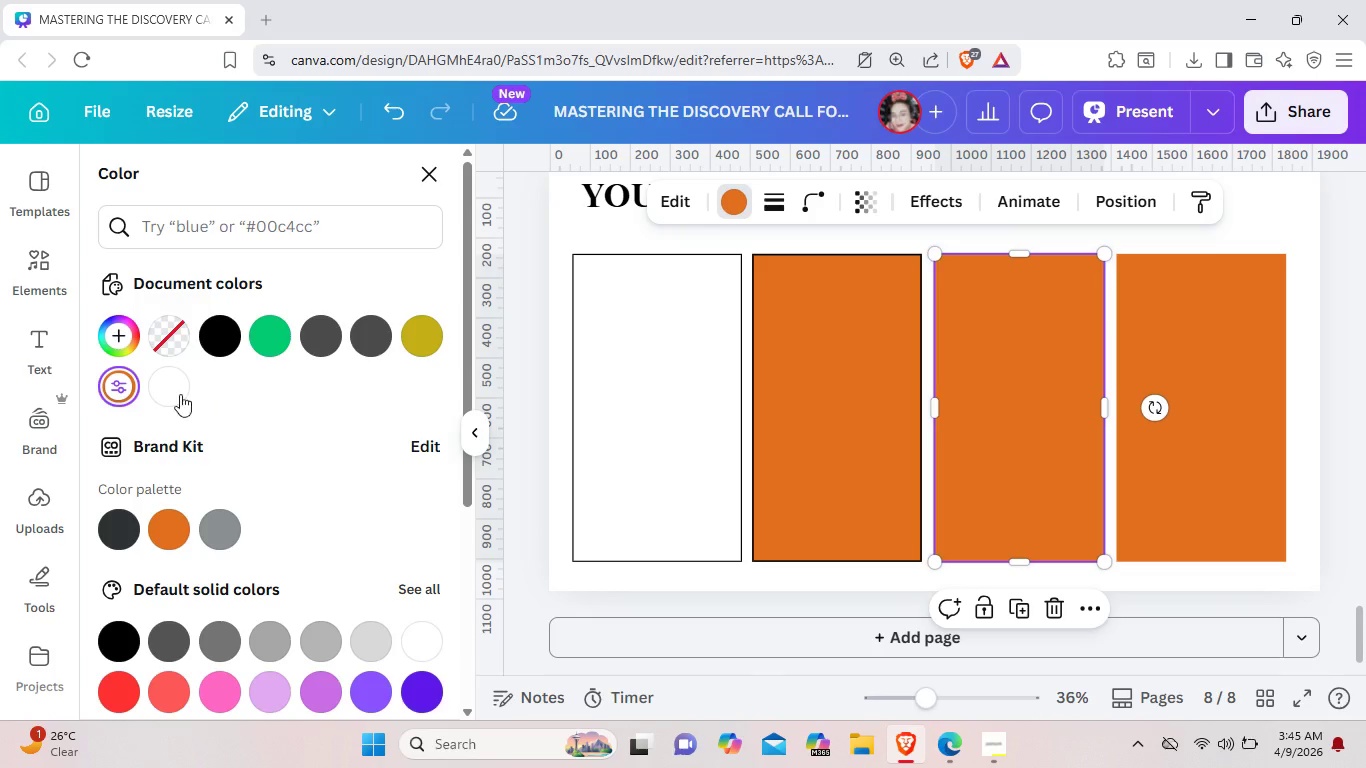 
left_click([170, 392])
 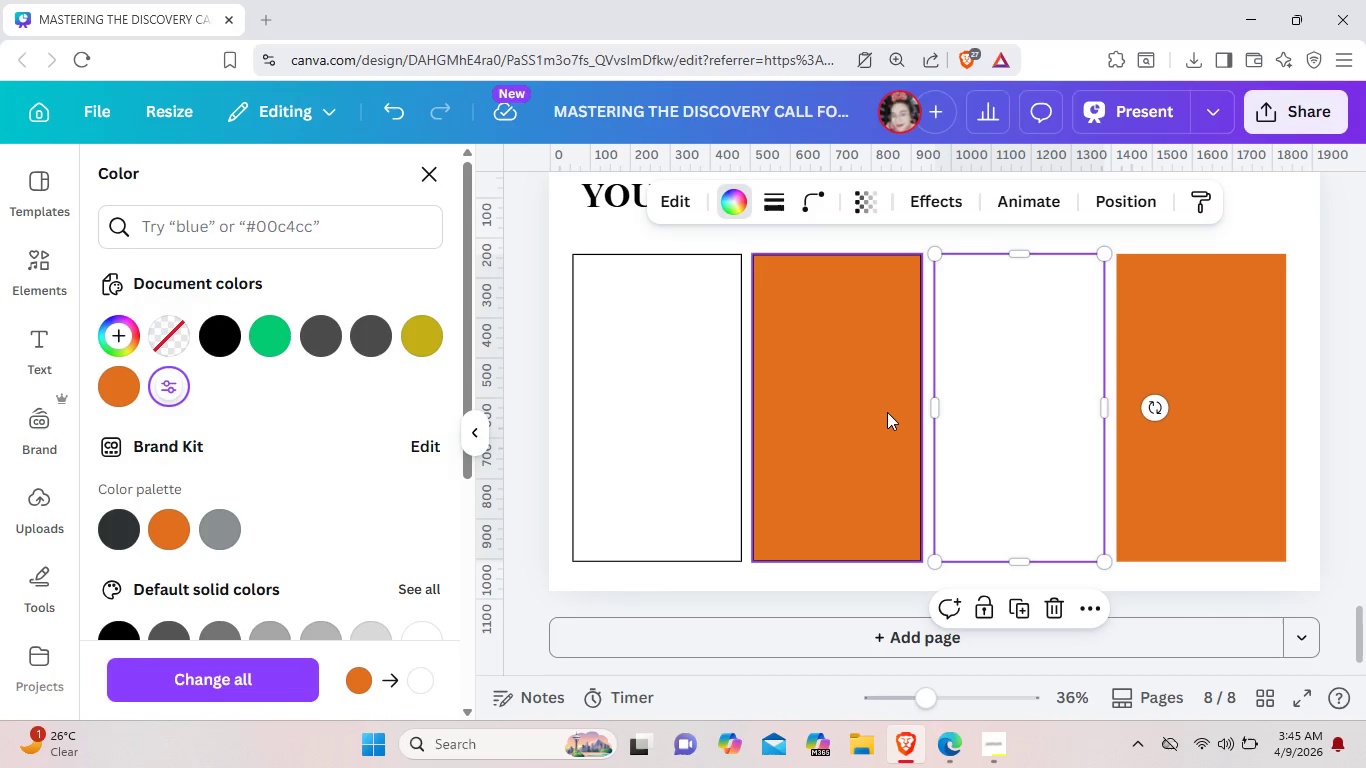 
left_click([887, 412])
 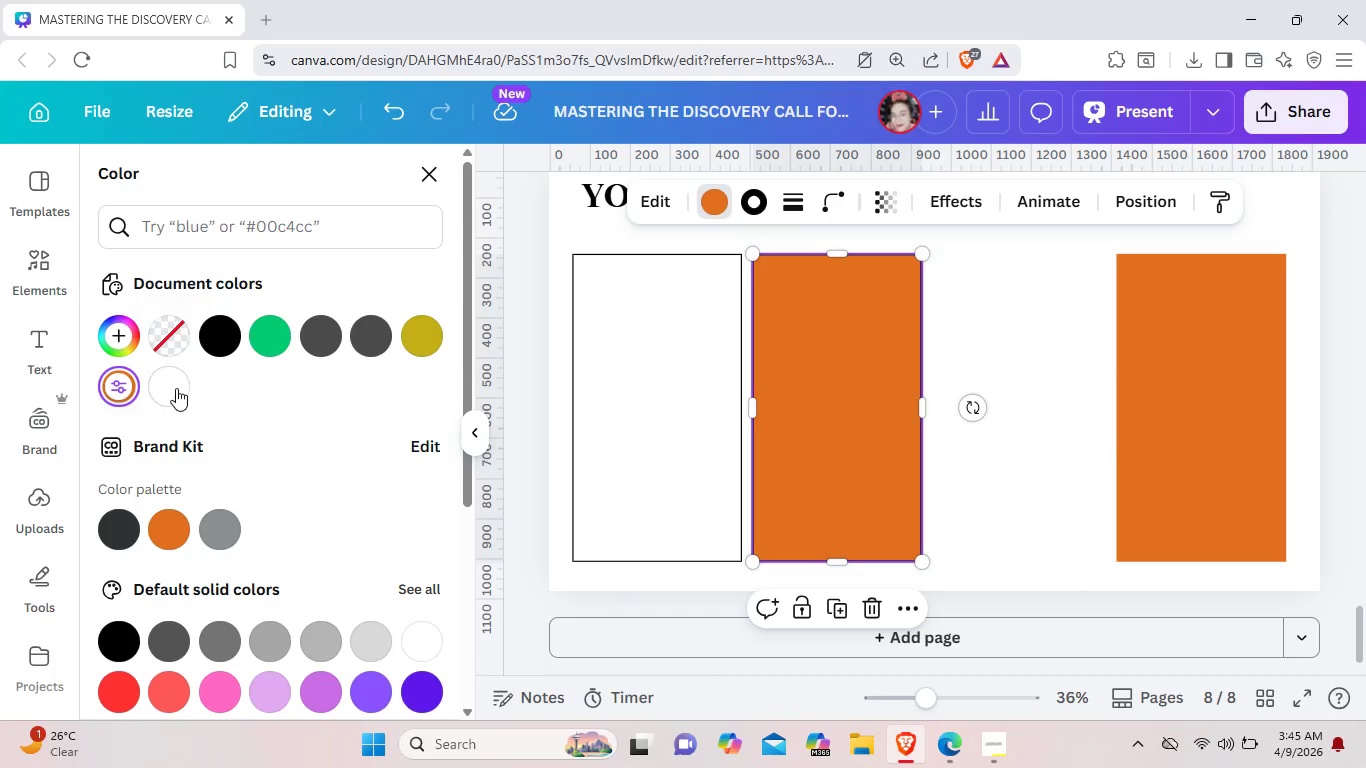 
left_click([159, 386])
 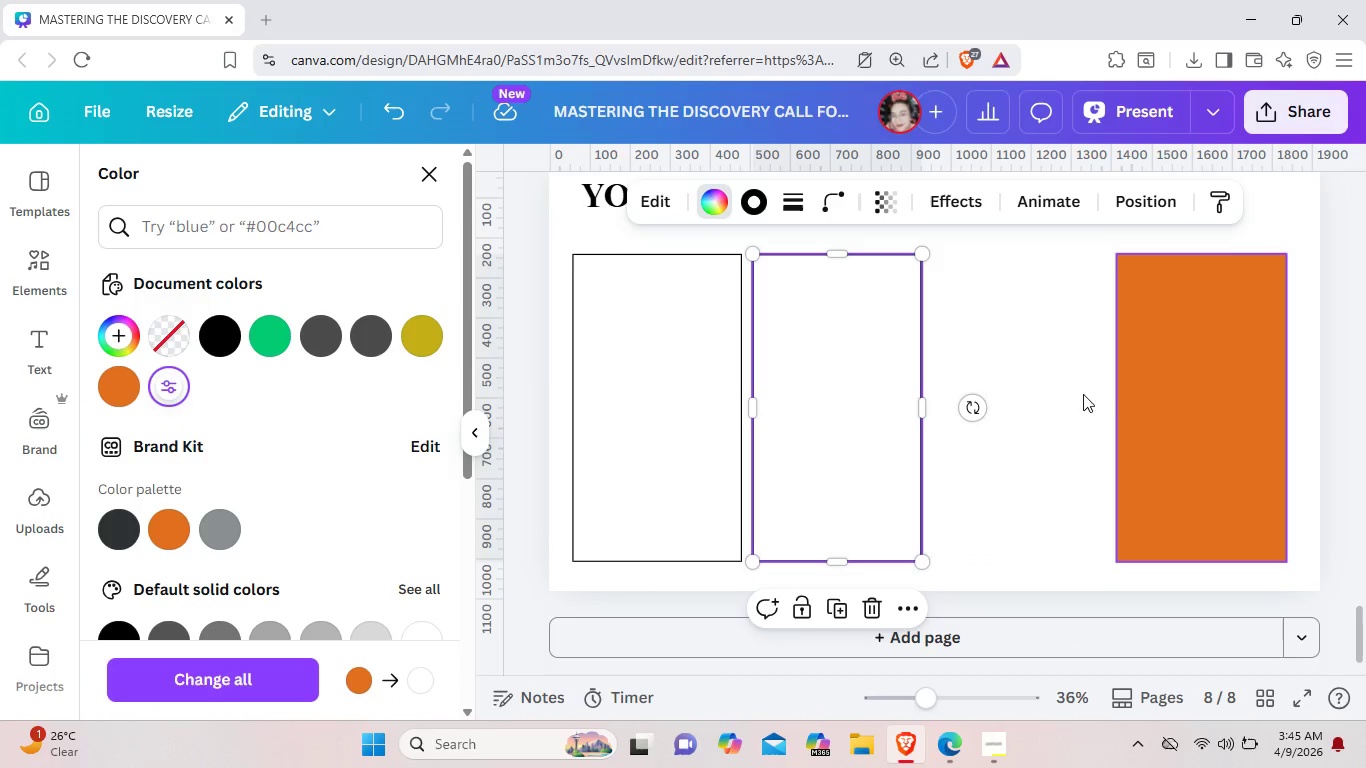 
left_click([1054, 401])
 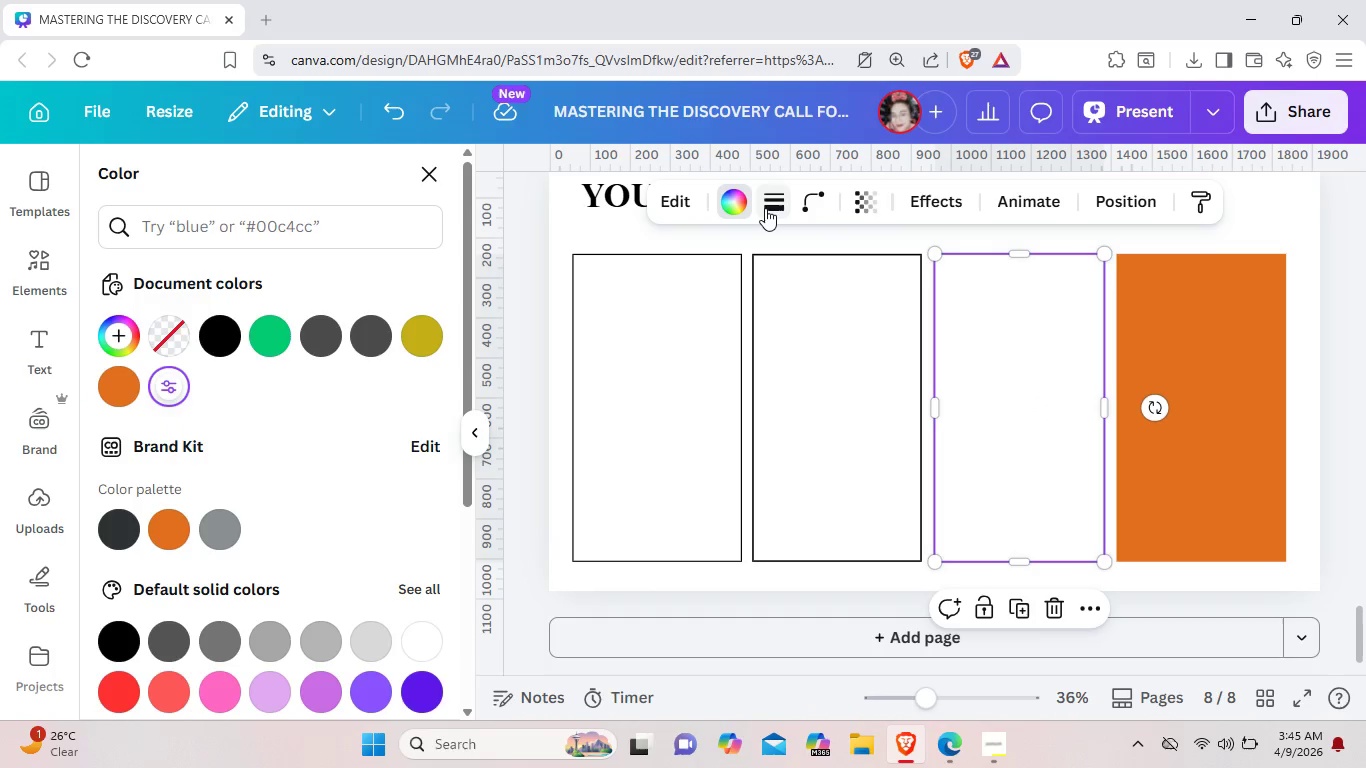 
left_click([765, 208])
 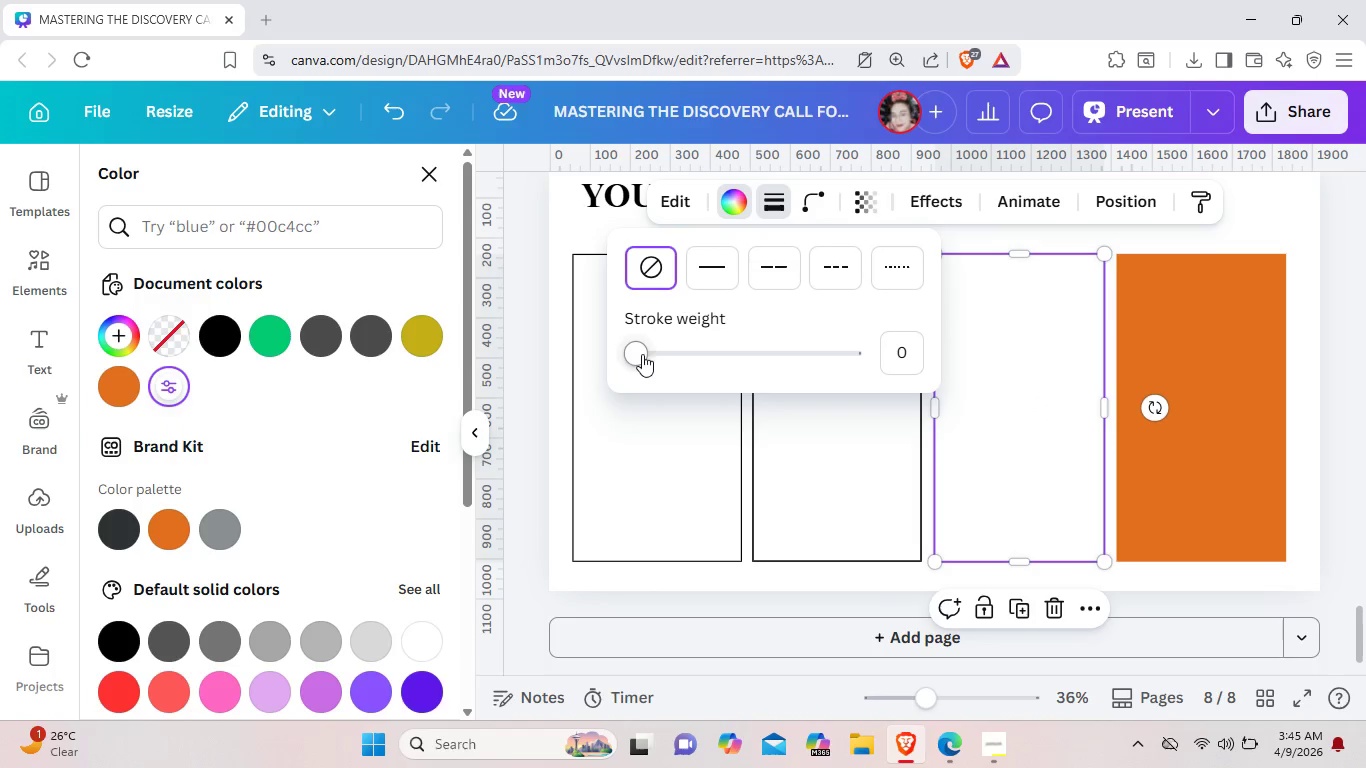 
left_click_drag(start_coordinate=[635, 354], to_coordinate=[642, 354])
 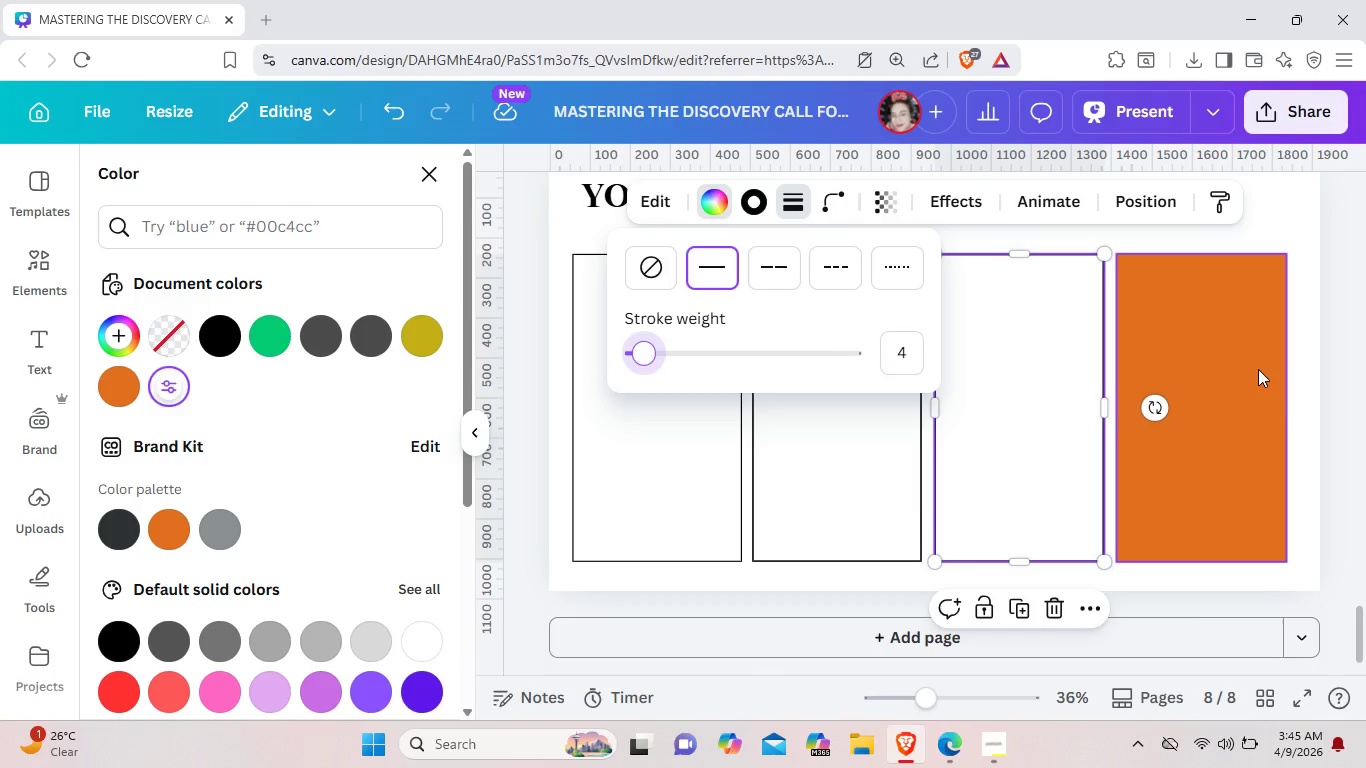 
left_click([1258, 369])
 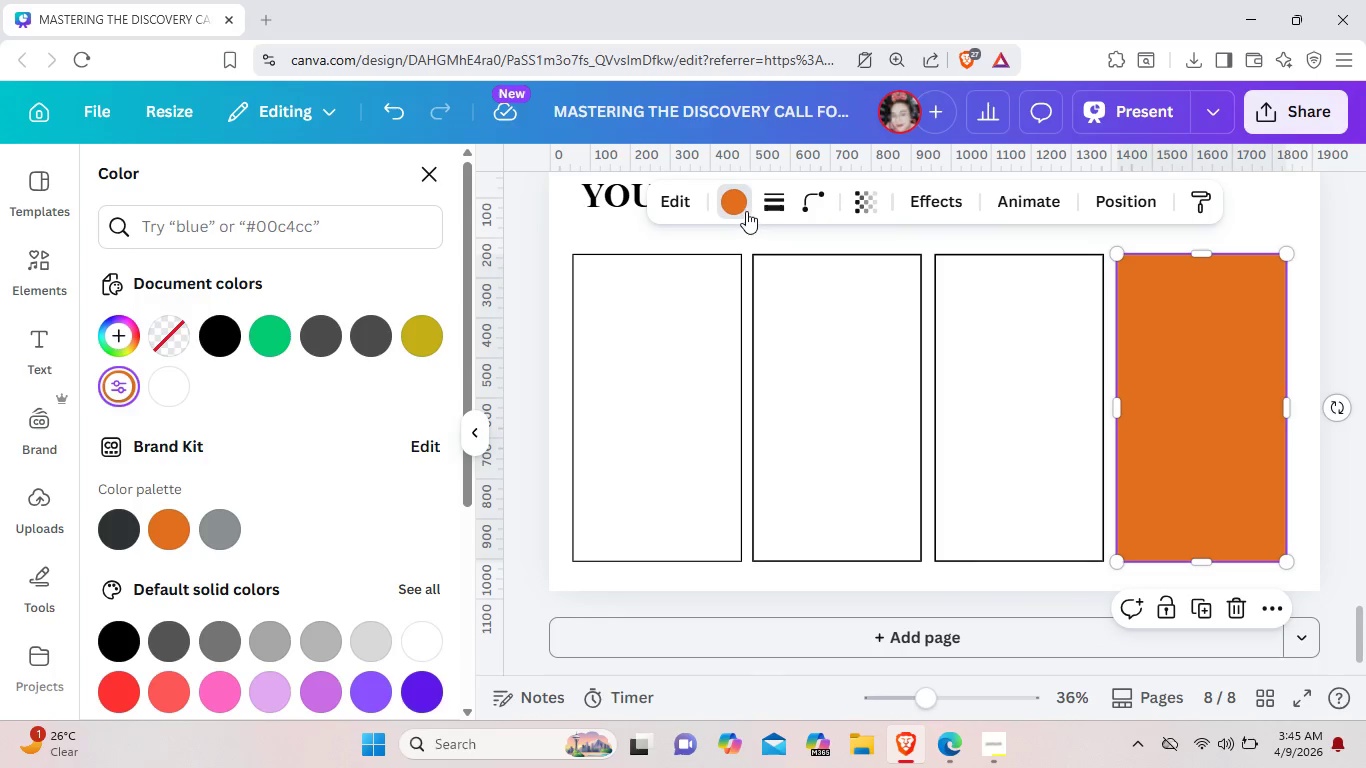 
left_click([741, 209])
 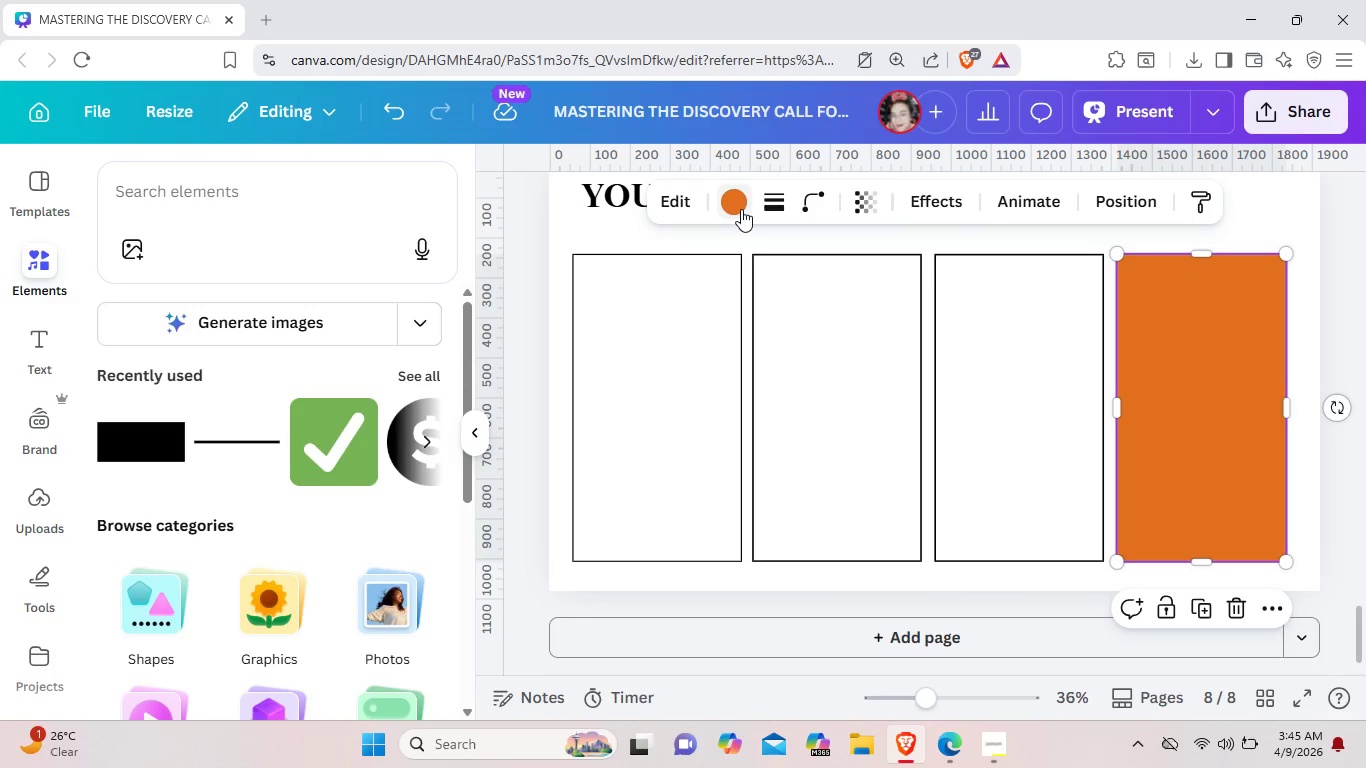 
left_click([741, 209])
 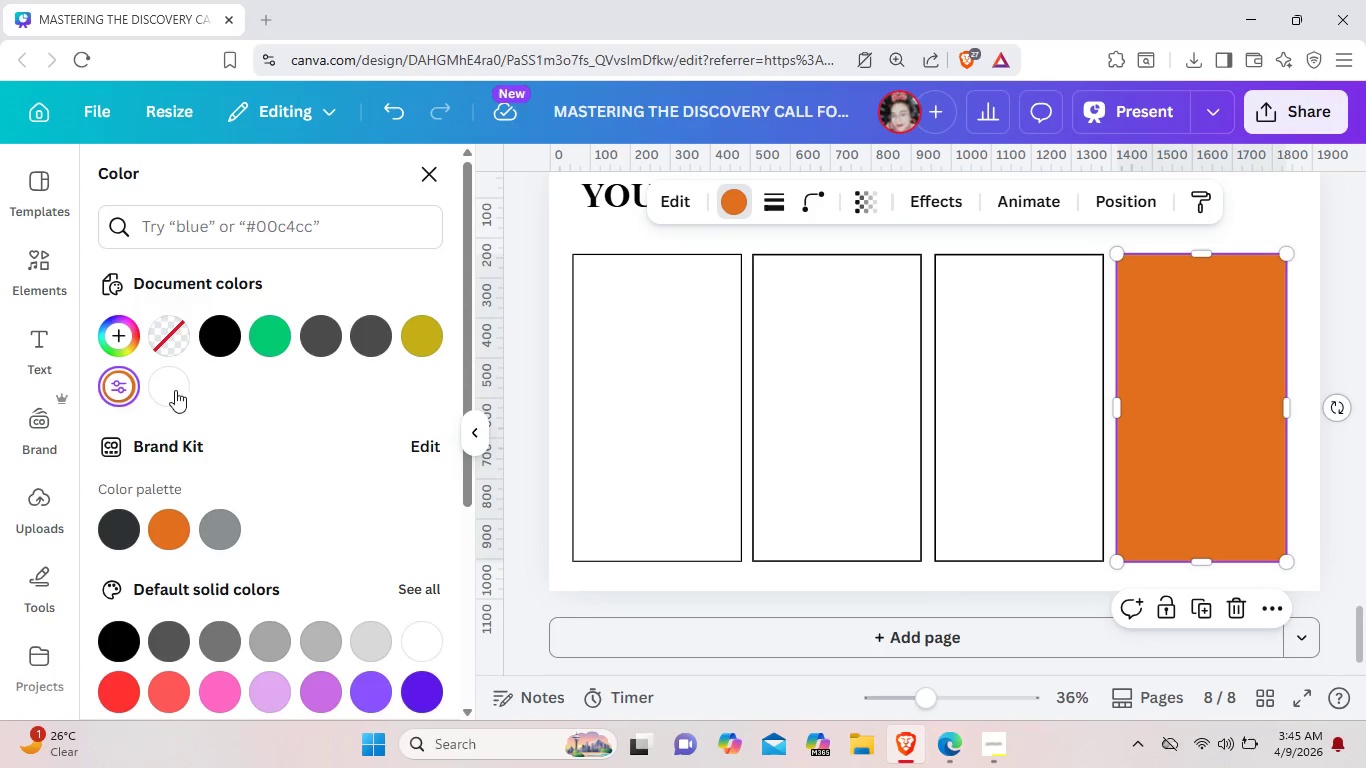 
left_click([157, 393])
 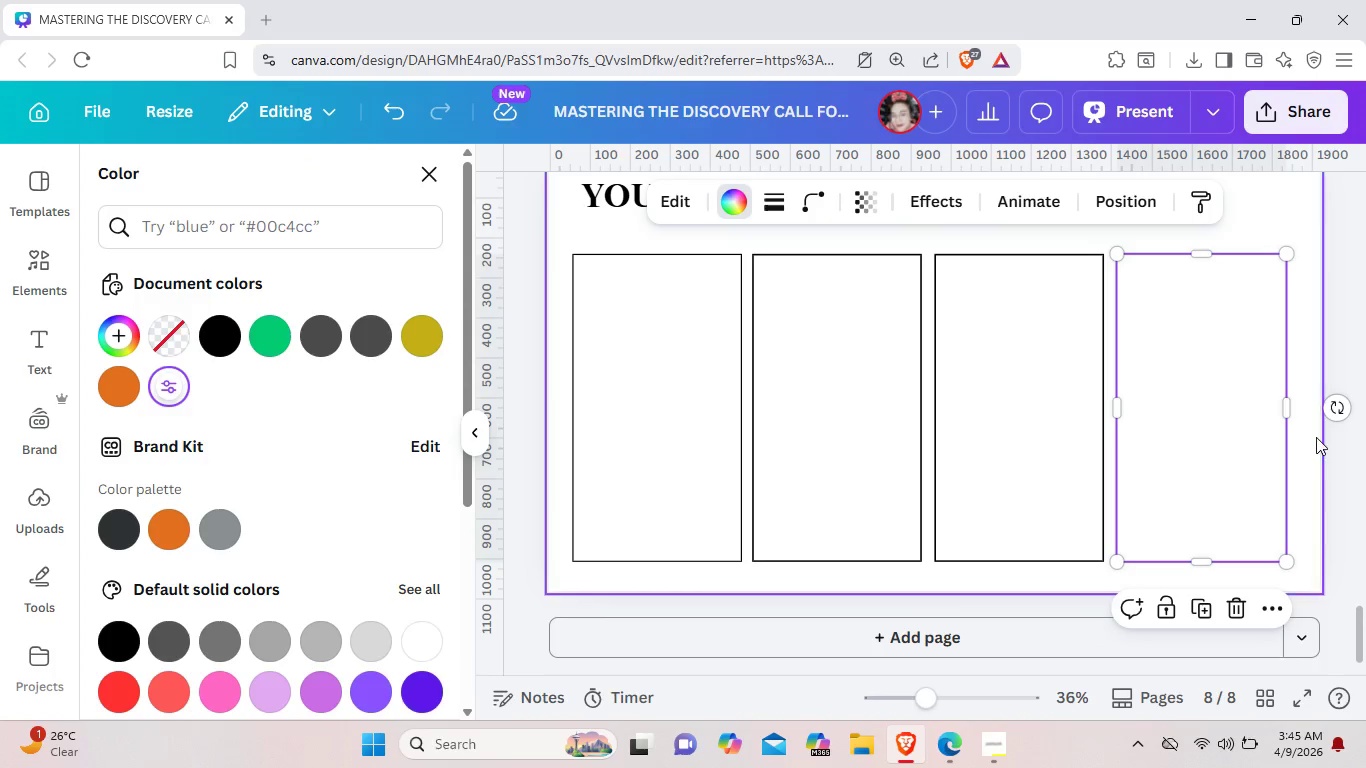 
left_click([1327, 466])
 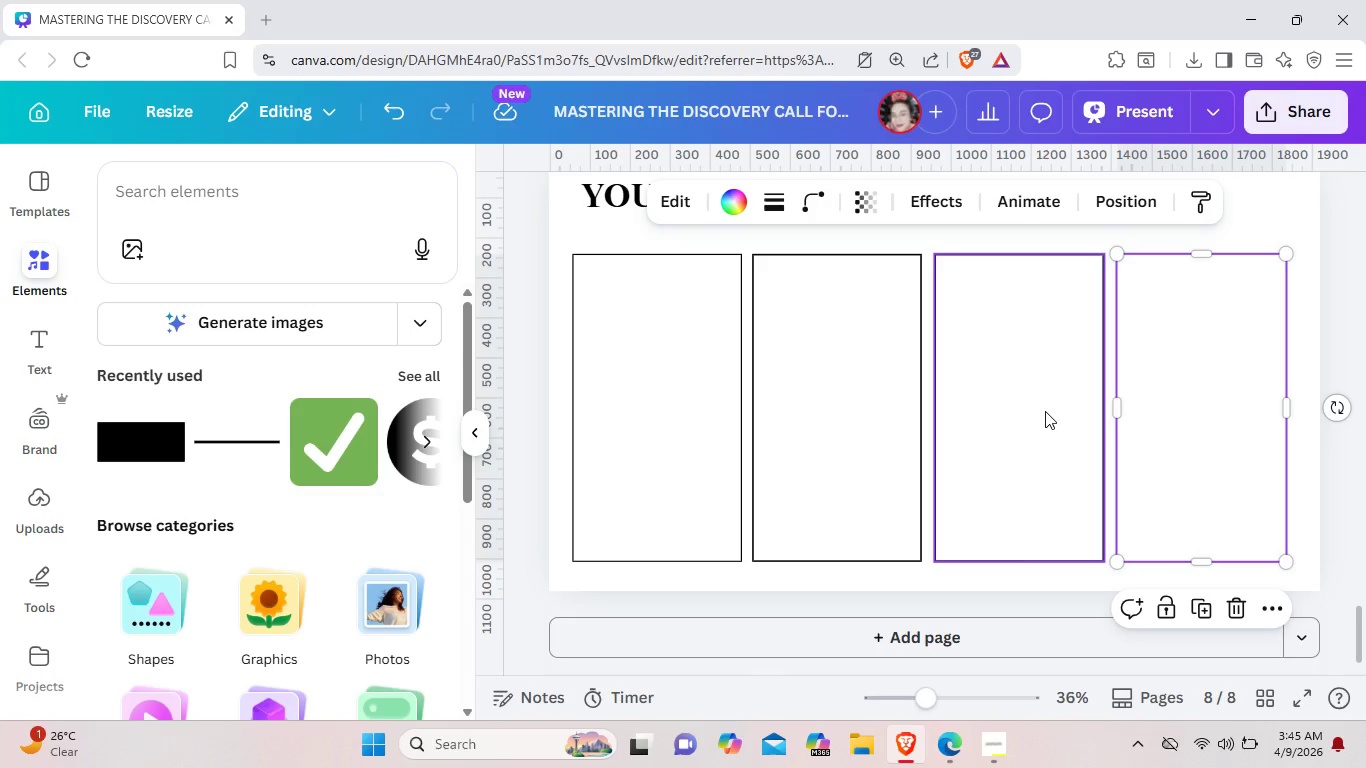 
left_click([1042, 411])
 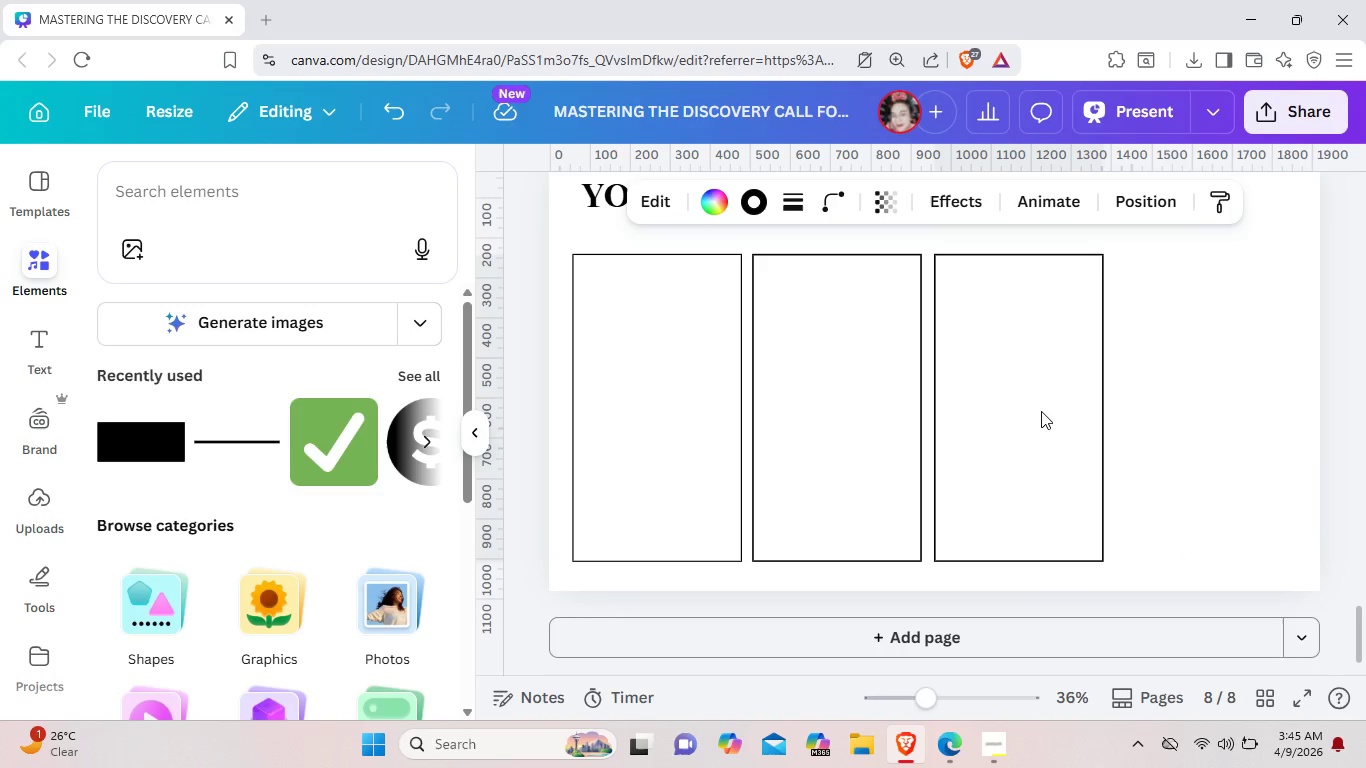 
key(ArrowLeft)
 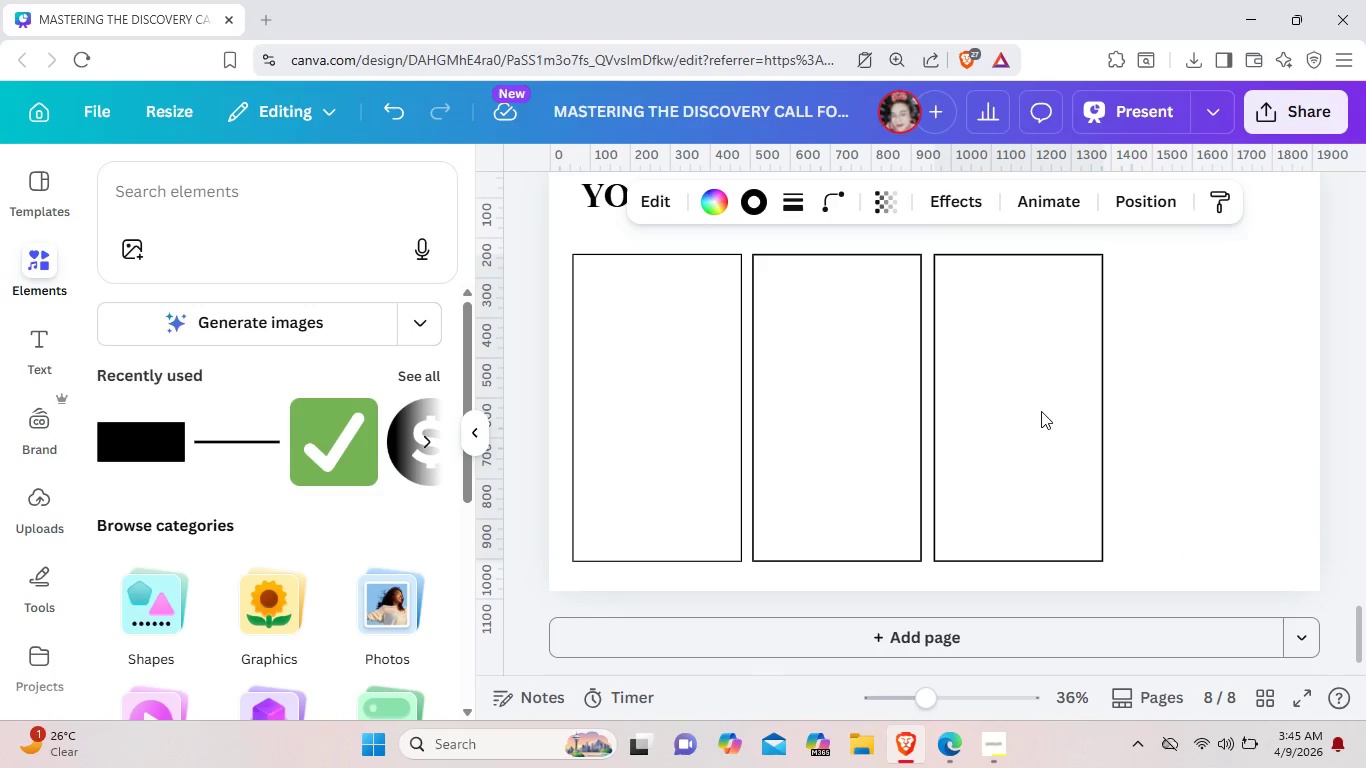 
key(ArrowLeft)
 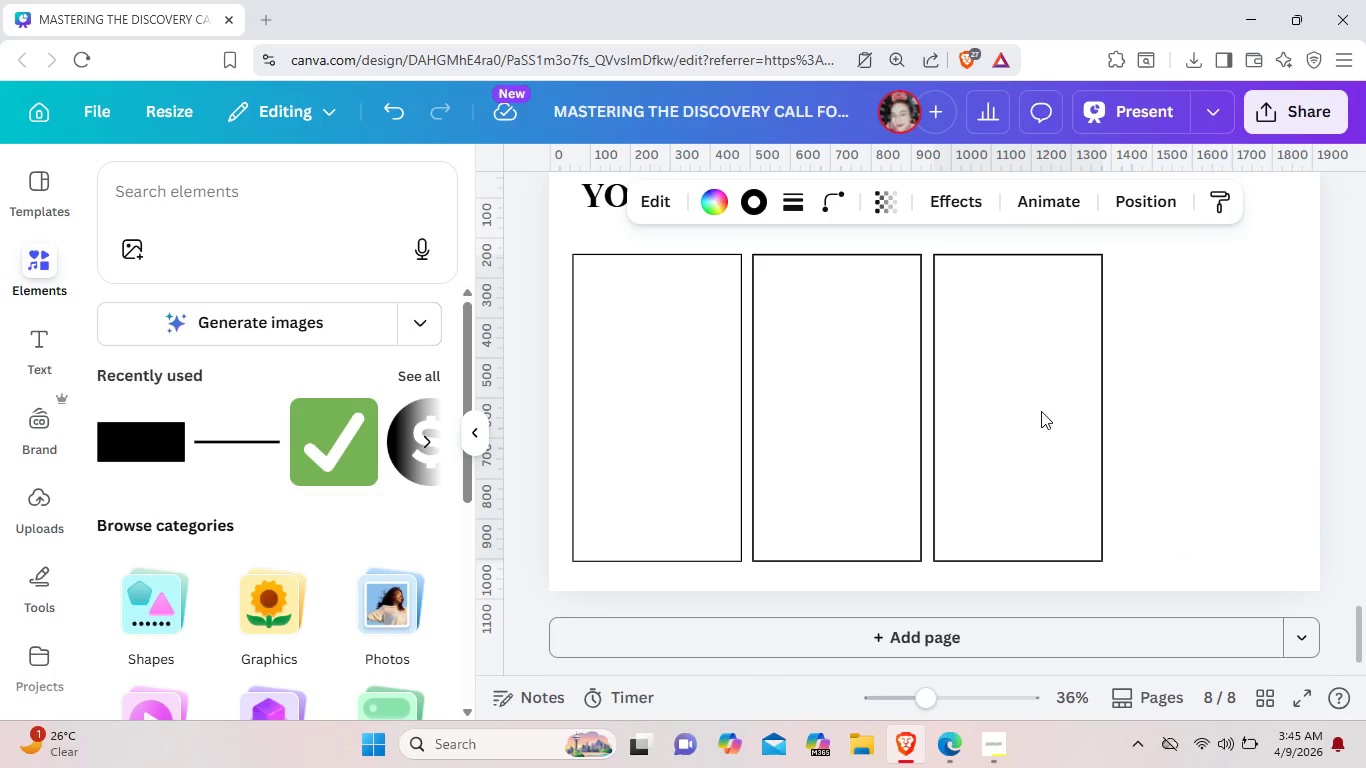 
key(ArrowLeft)
 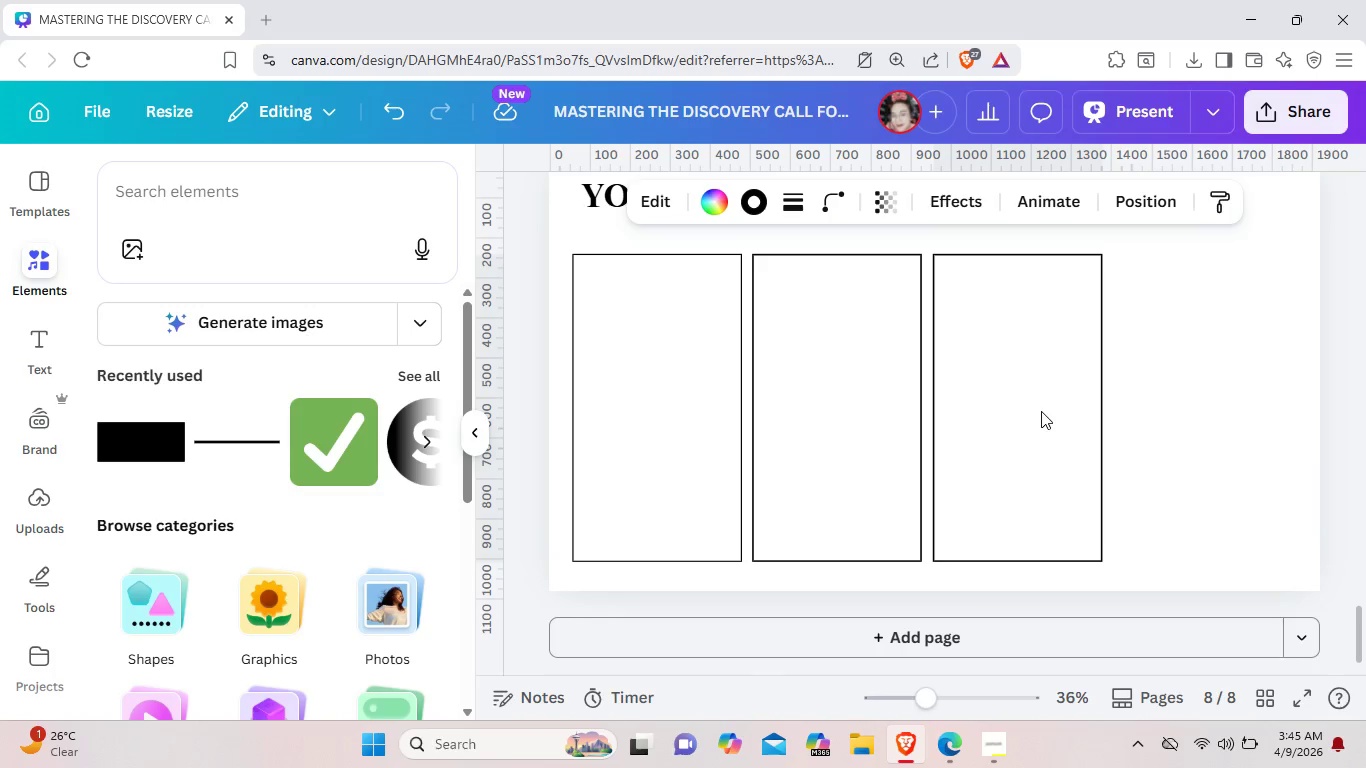 
key(ArrowLeft)
 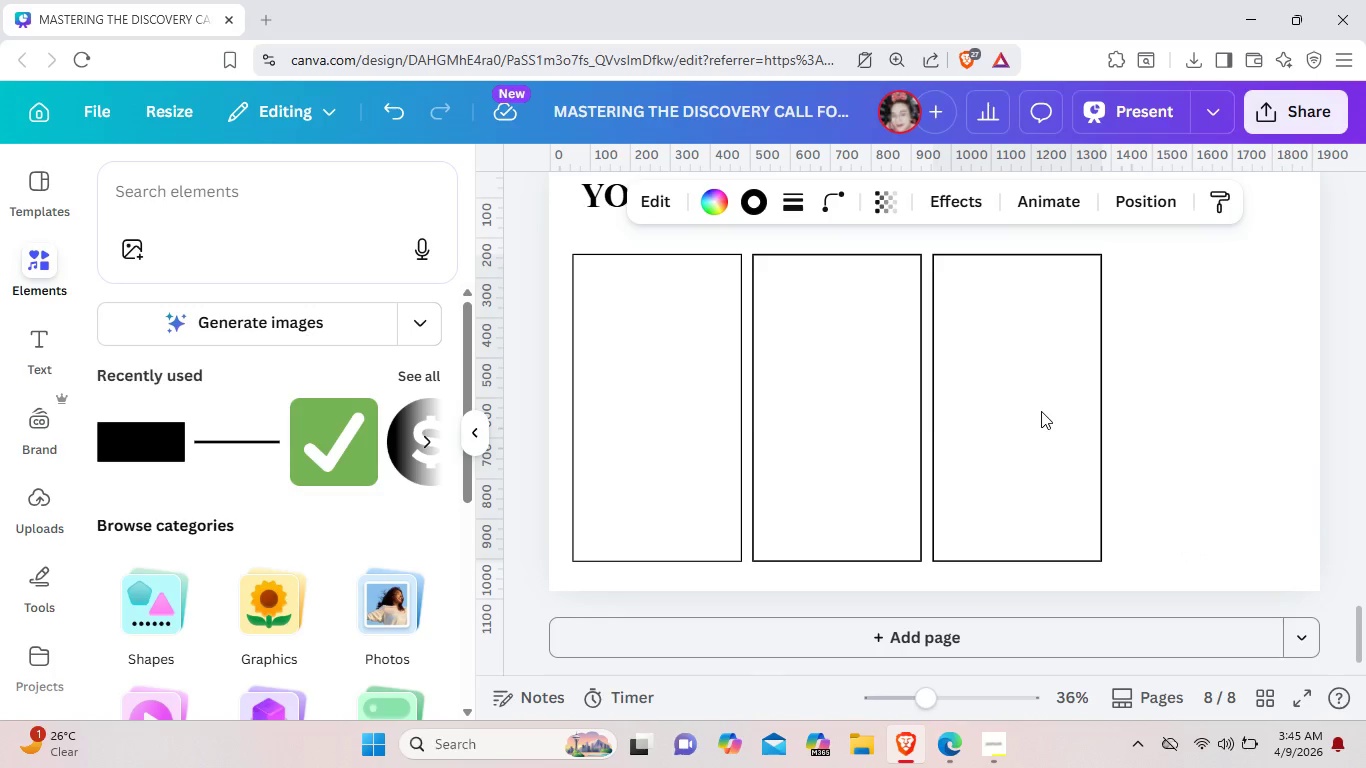 
key(ArrowLeft)
 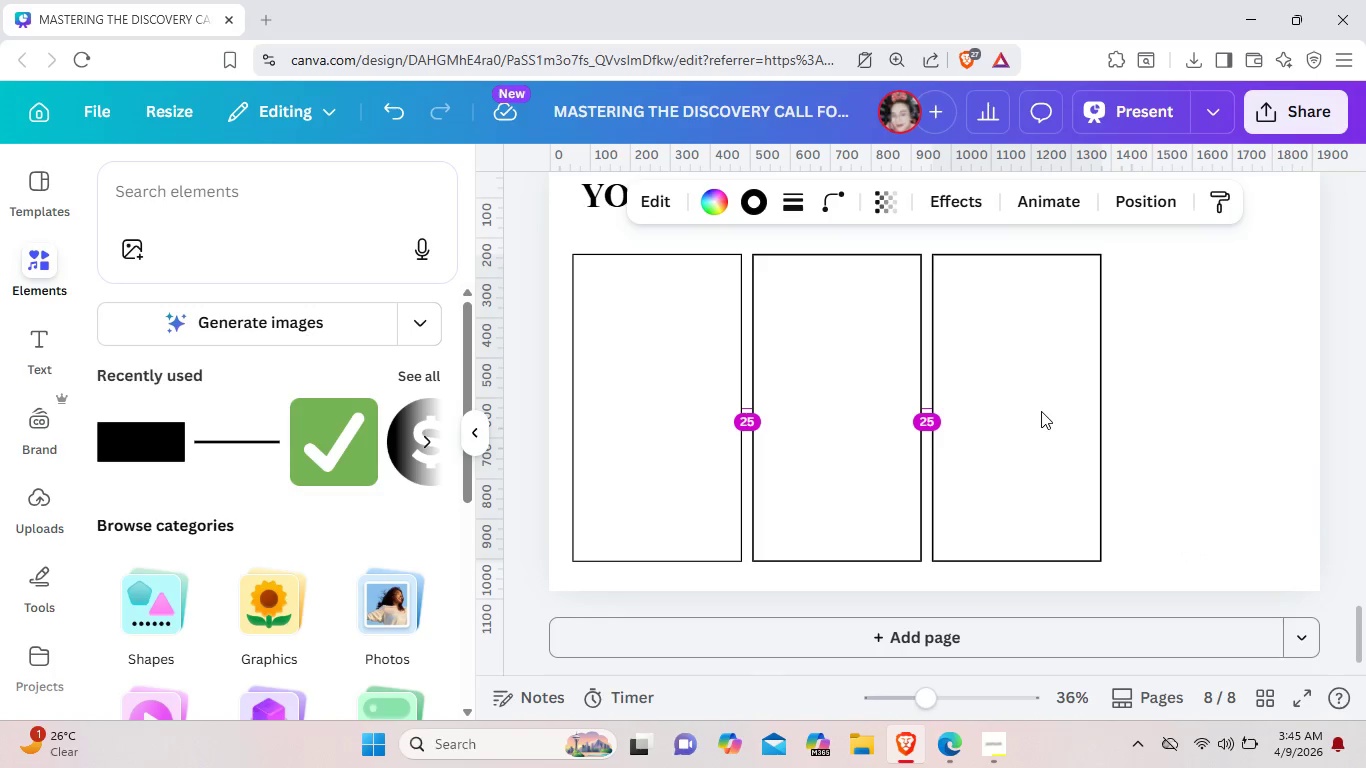 
key(ArrowLeft)
 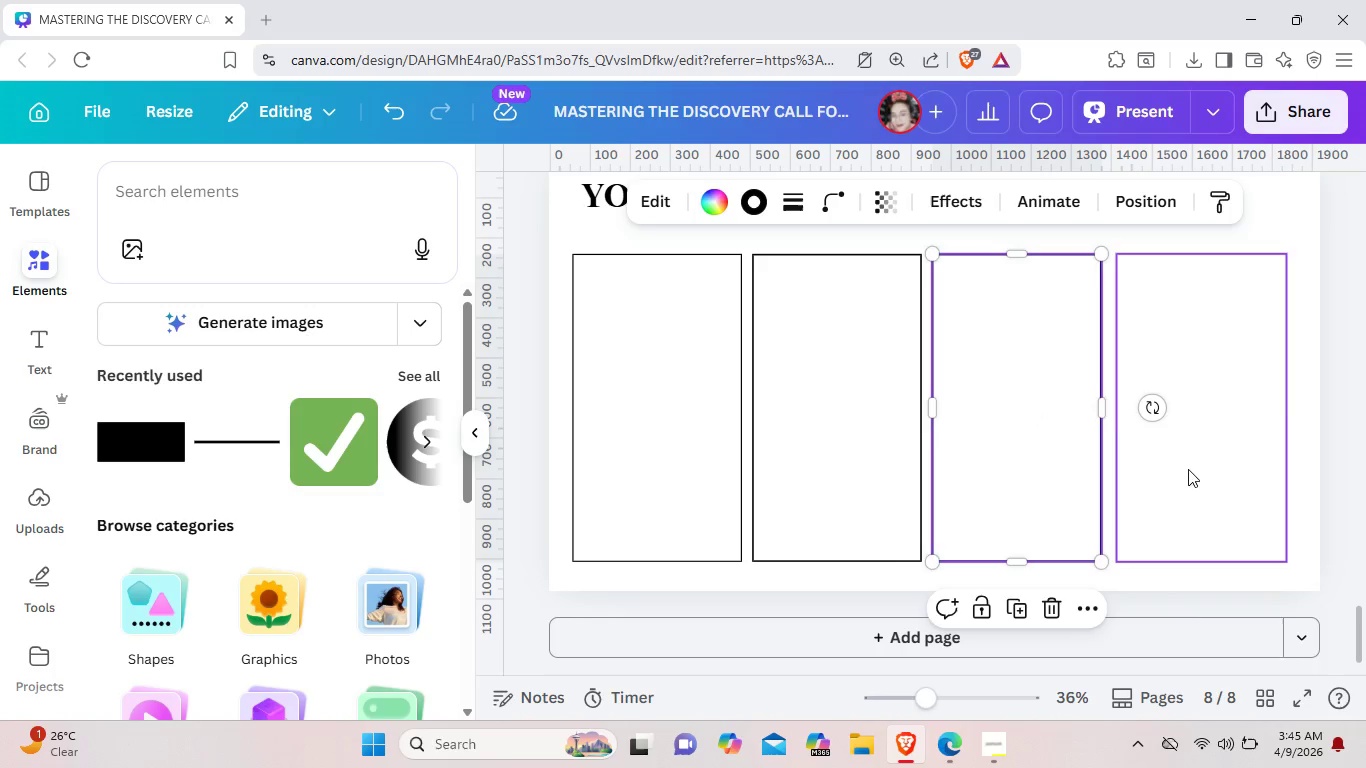 
left_click([1202, 486])
 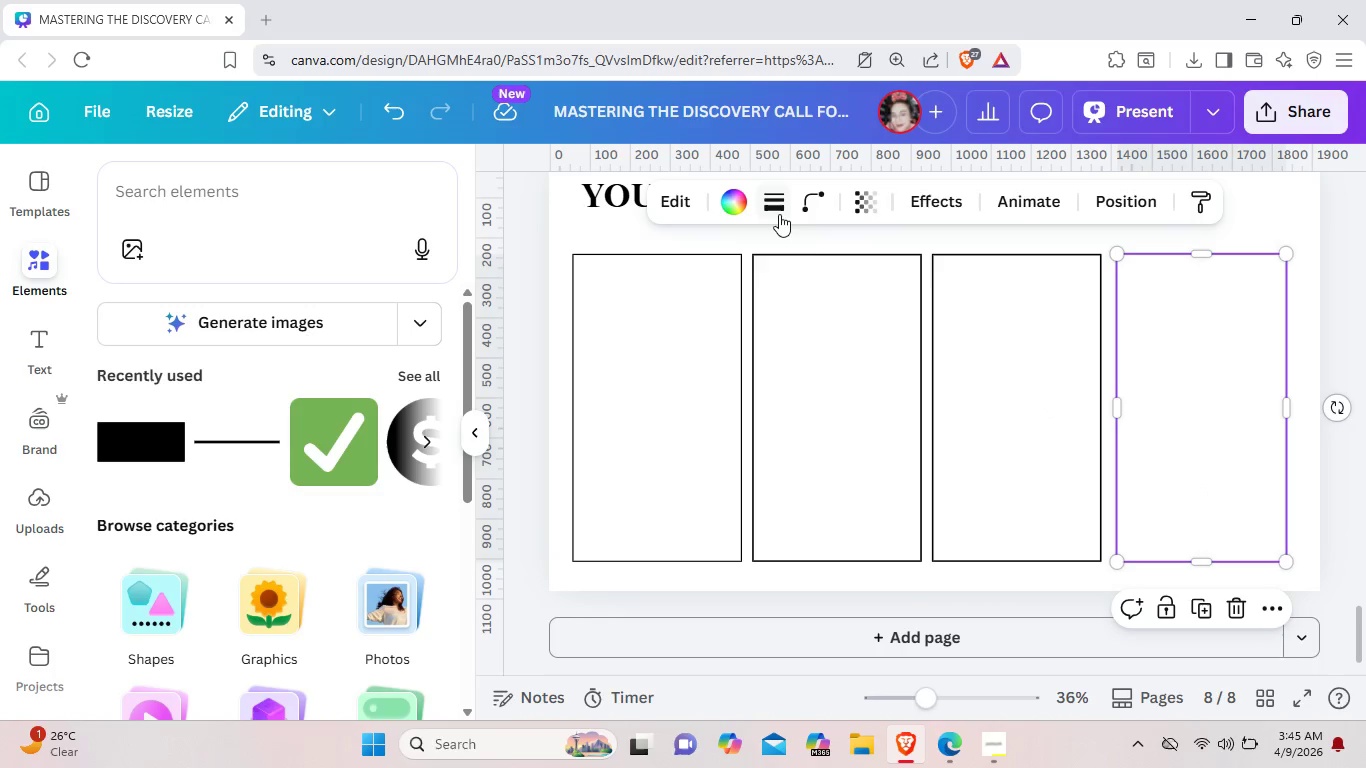 
left_click([779, 214])
 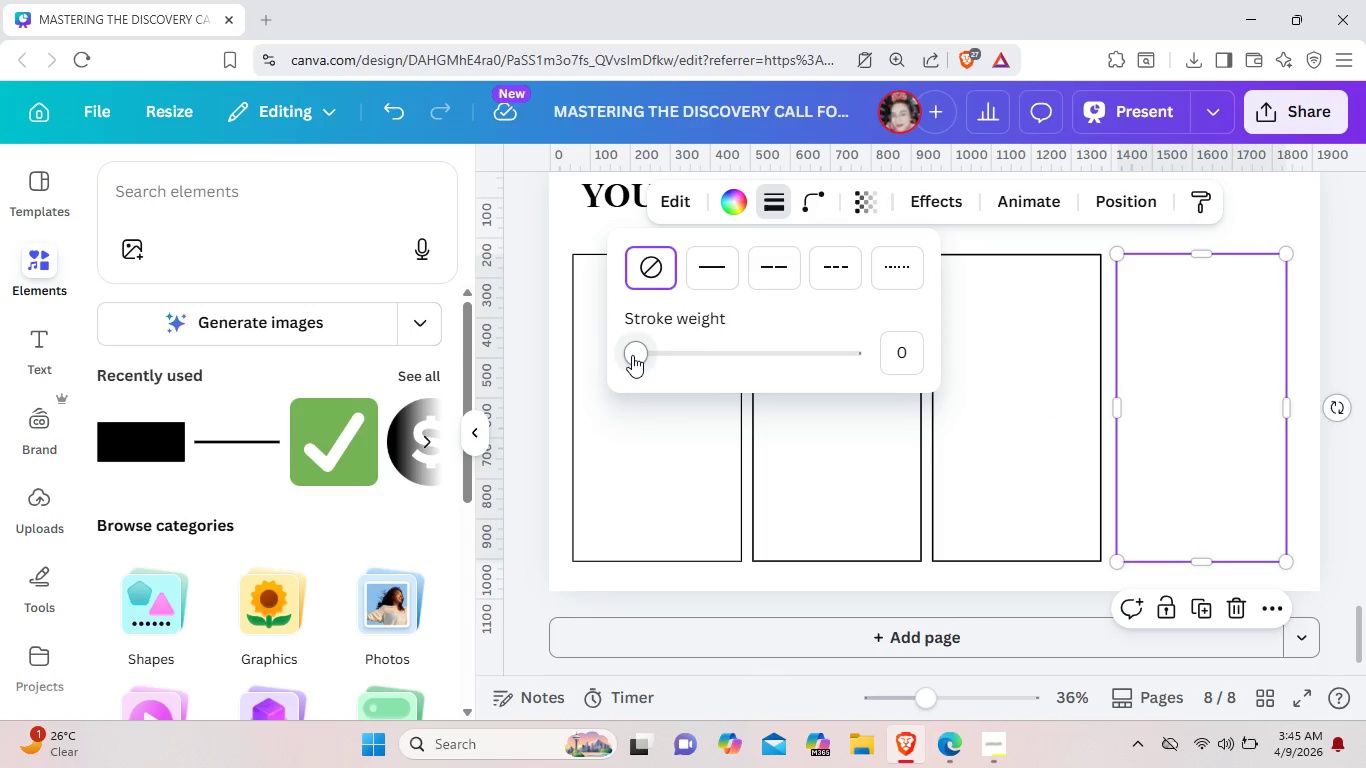 
left_click_drag(start_coordinate=[632, 355], to_coordinate=[643, 359])
 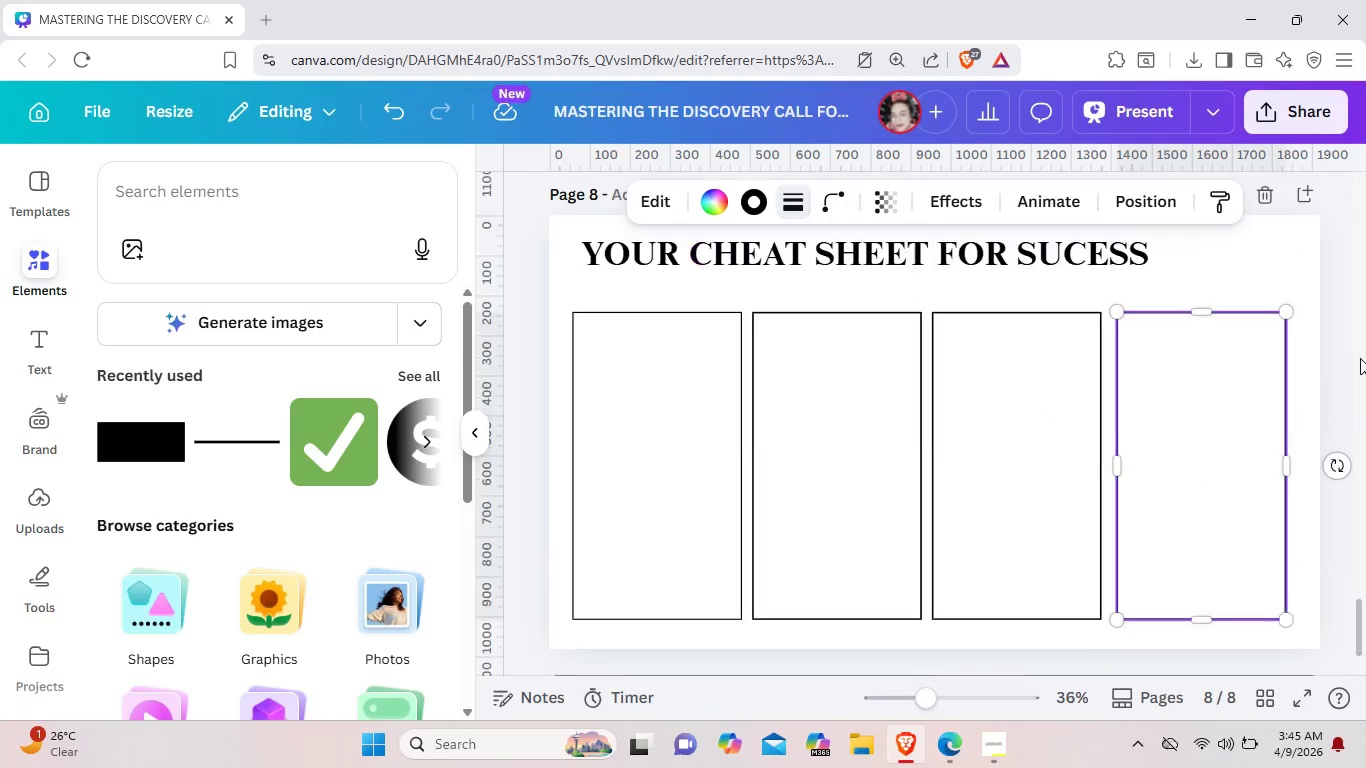 
left_click([1360, 358])
 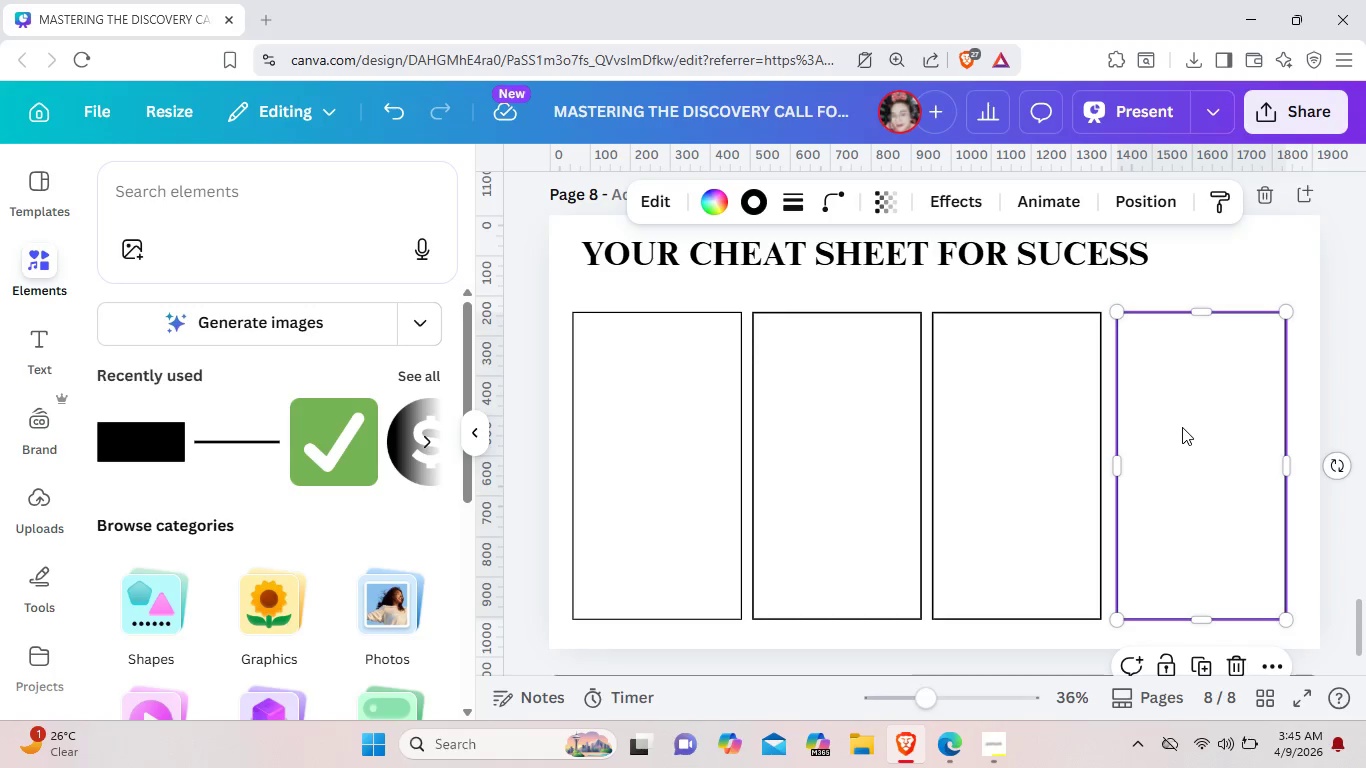 
key(ArrowLeft)
 